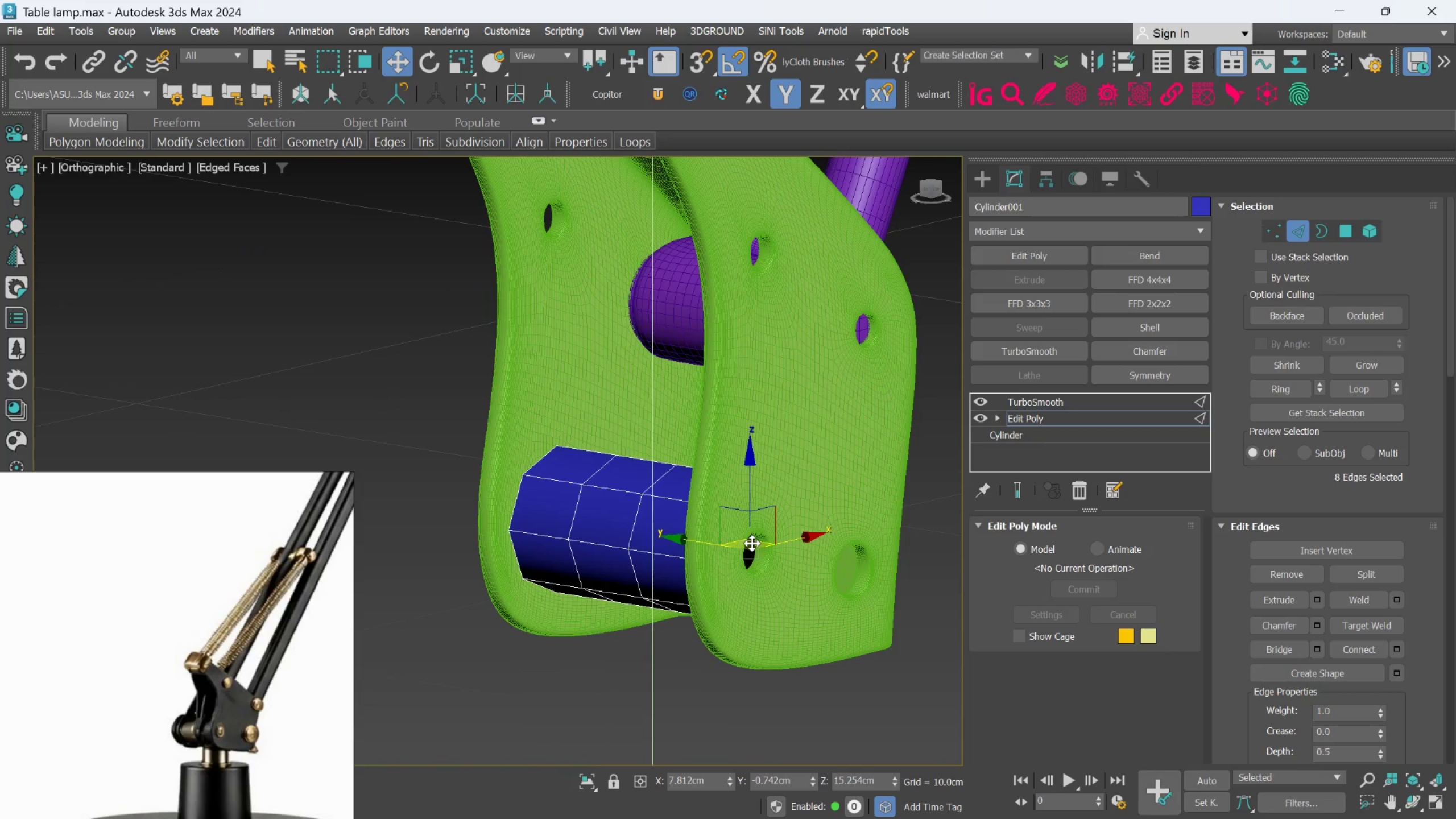 
hold_key(key=AltLeft, duration=0.78)
 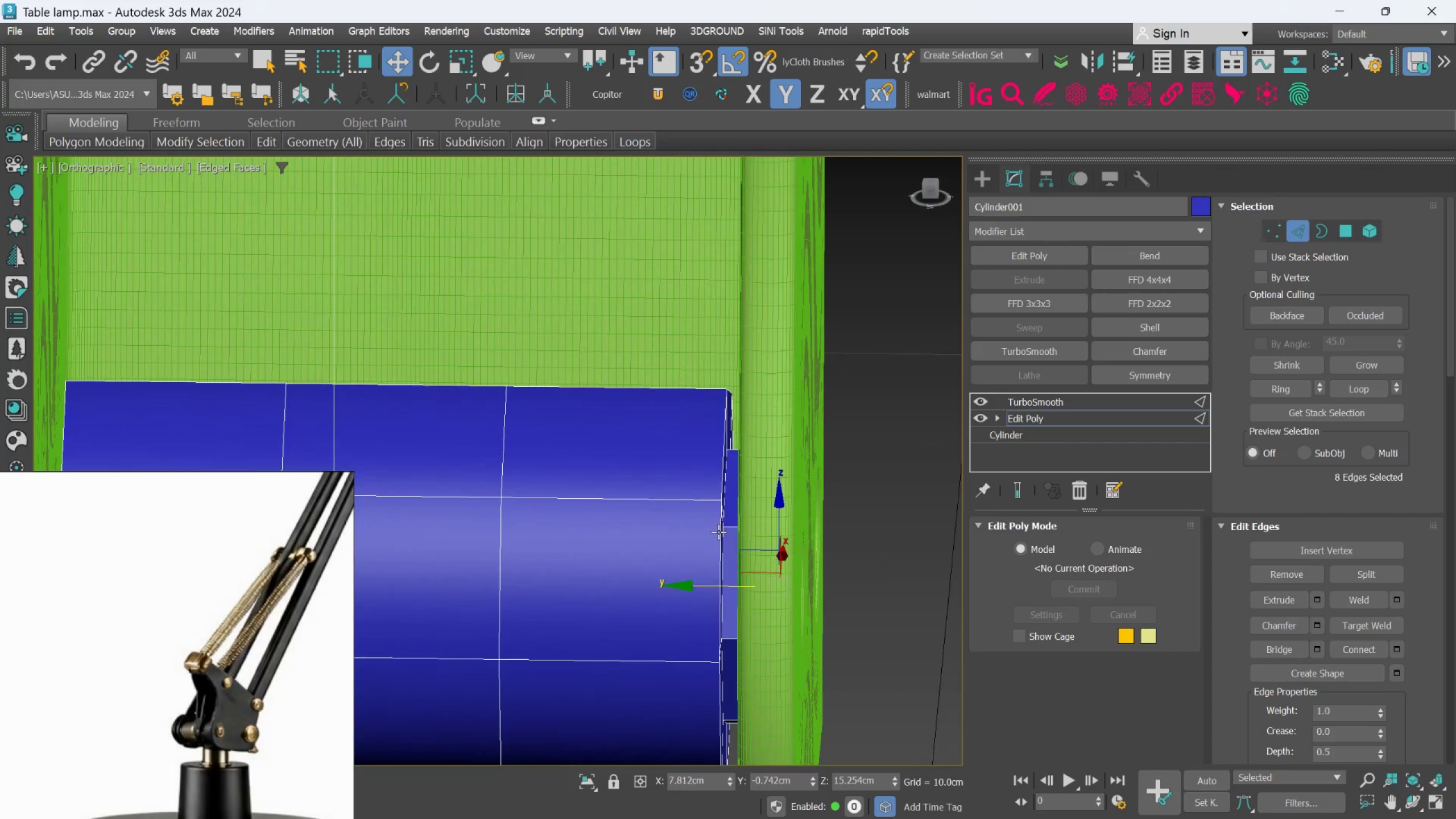 
scroll: coordinate [734, 530], scroll_direction: up, amount: 3.0
 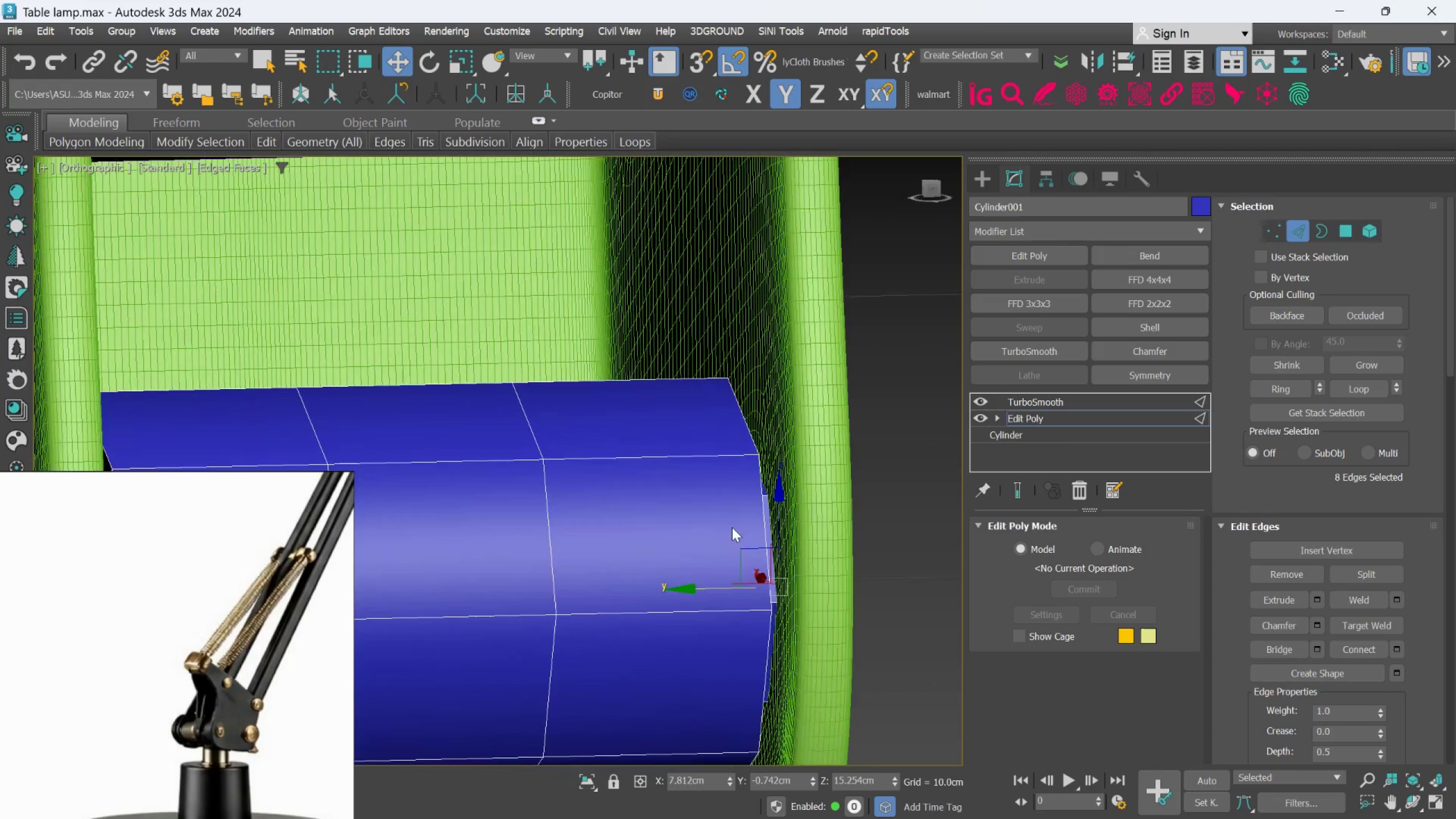 
hold_key(key=AltLeft, duration=1.06)
 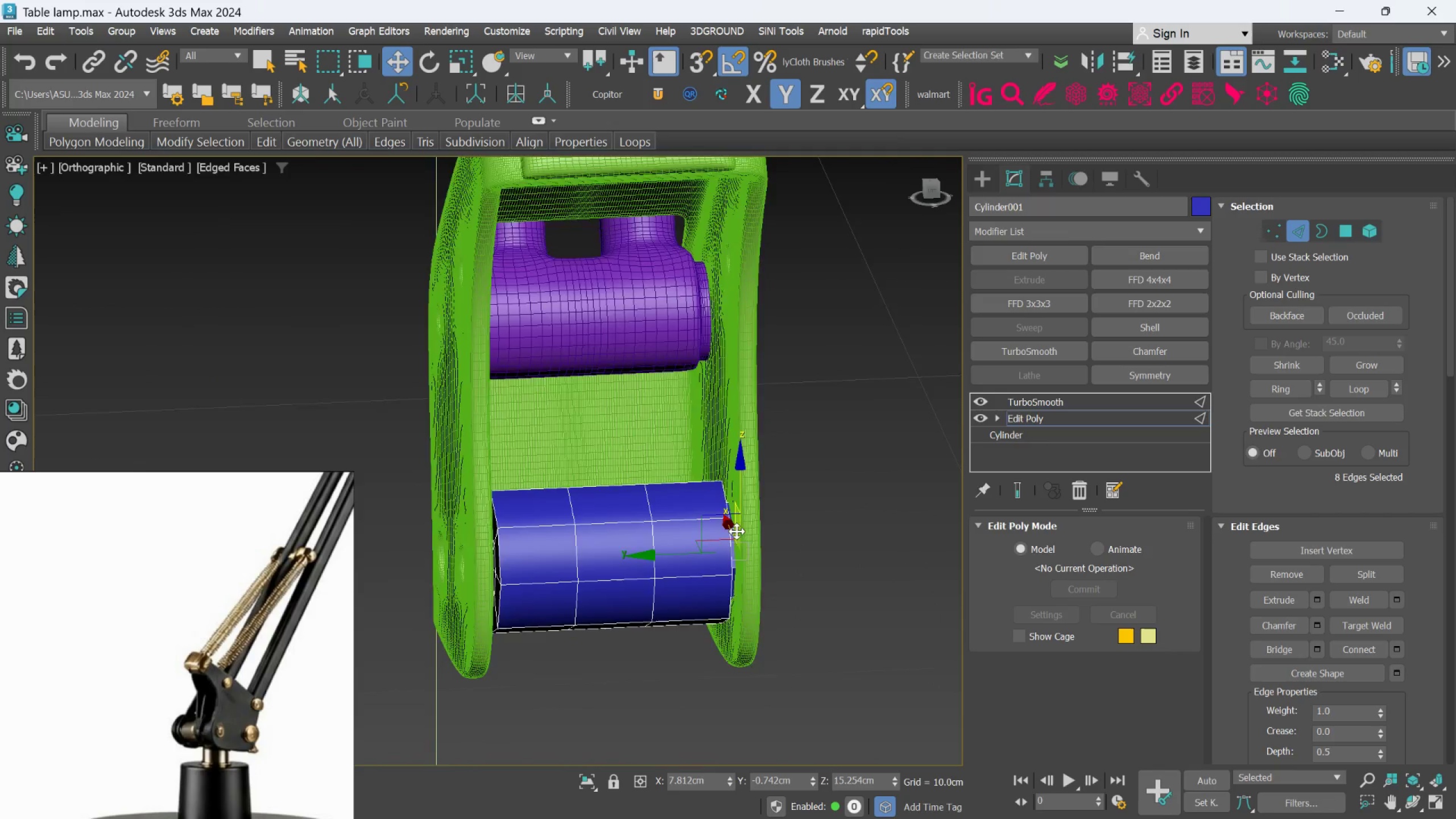 
scroll: coordinate [719, 531], scroll_direction: down, amount: 3.0
 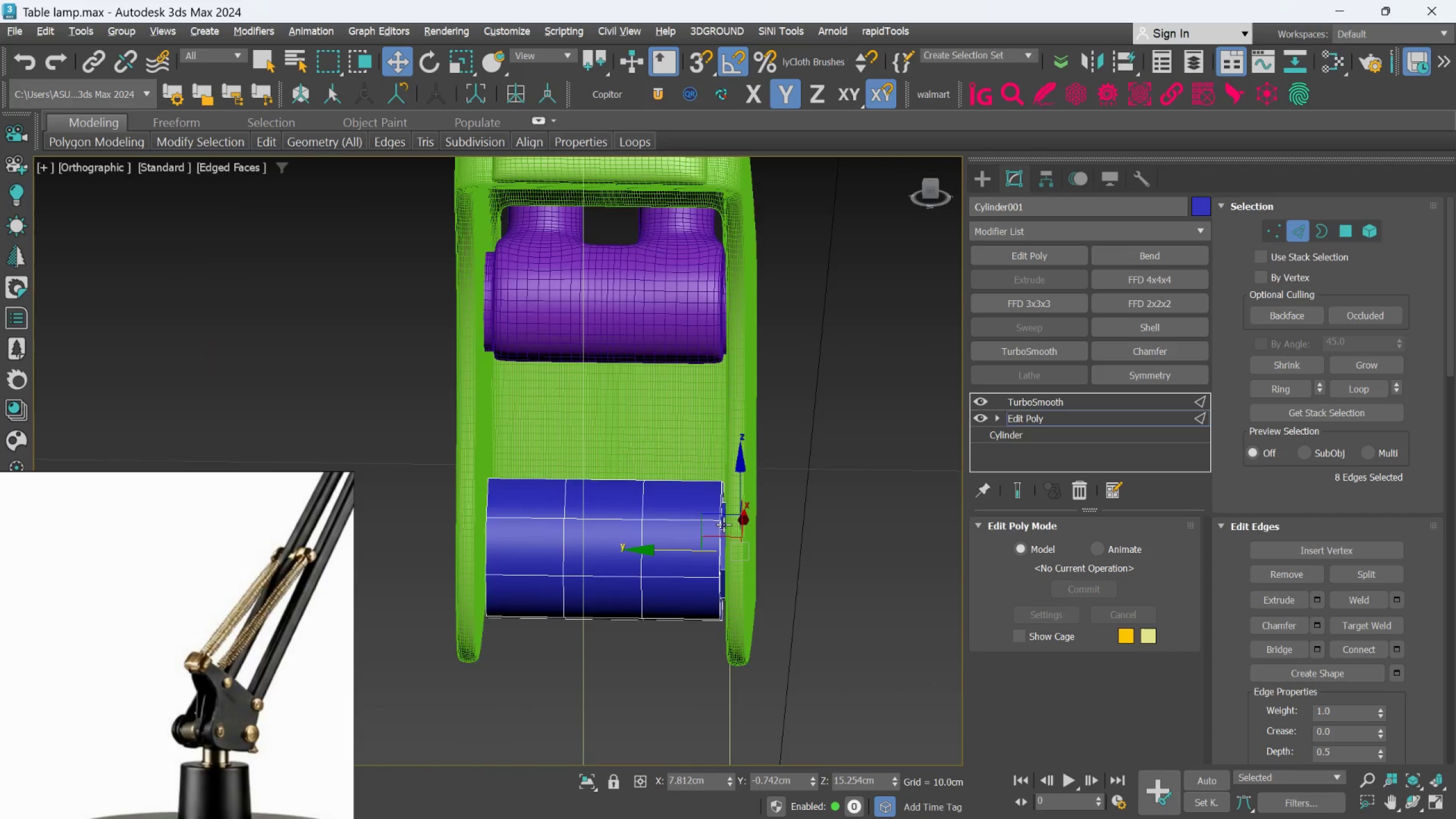 
hold_key(key=AltLeft, duration=0.61)
 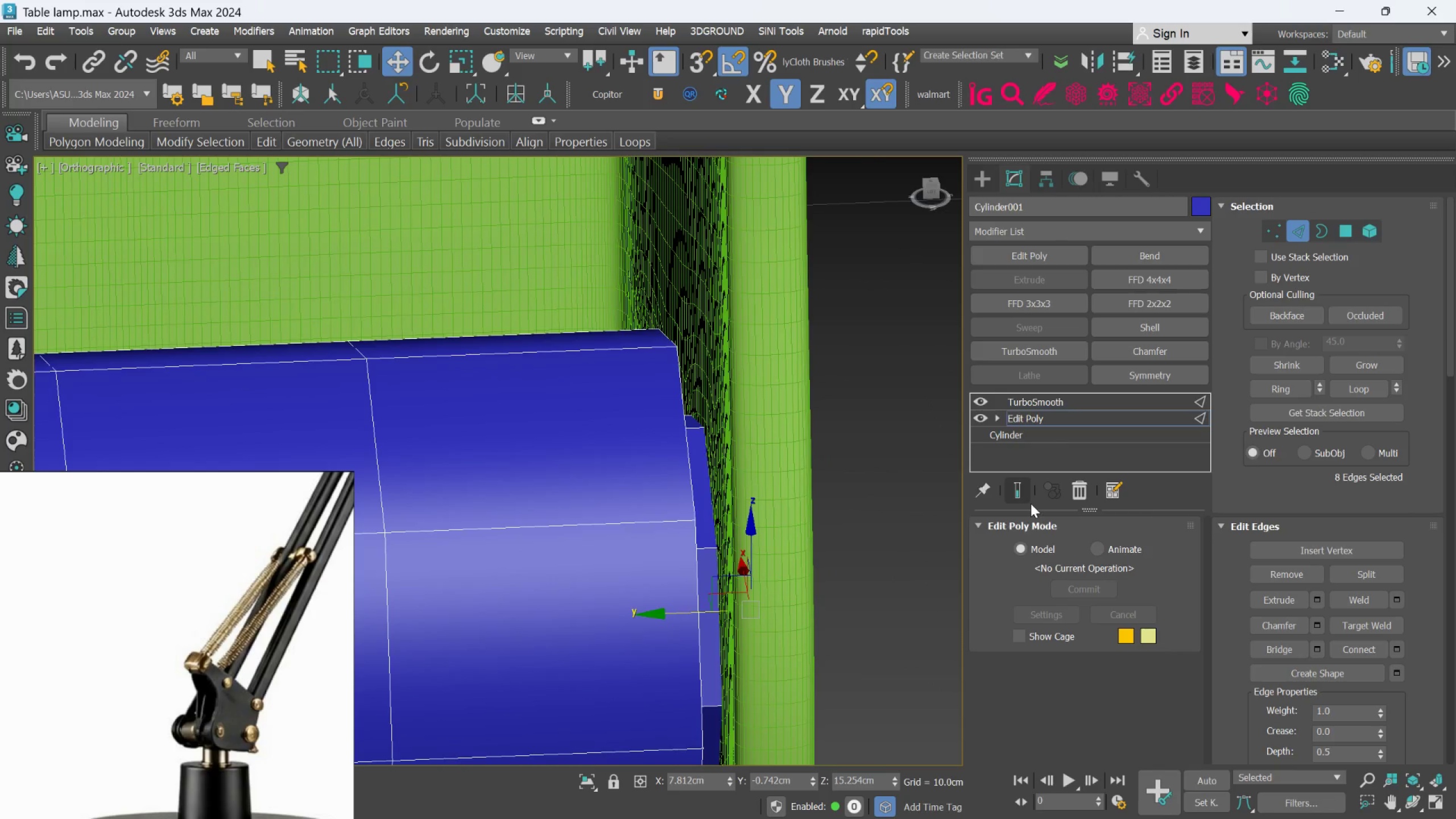 
scroll: coordinate [737, 531], scroll_direction: up, amount: 4.0
 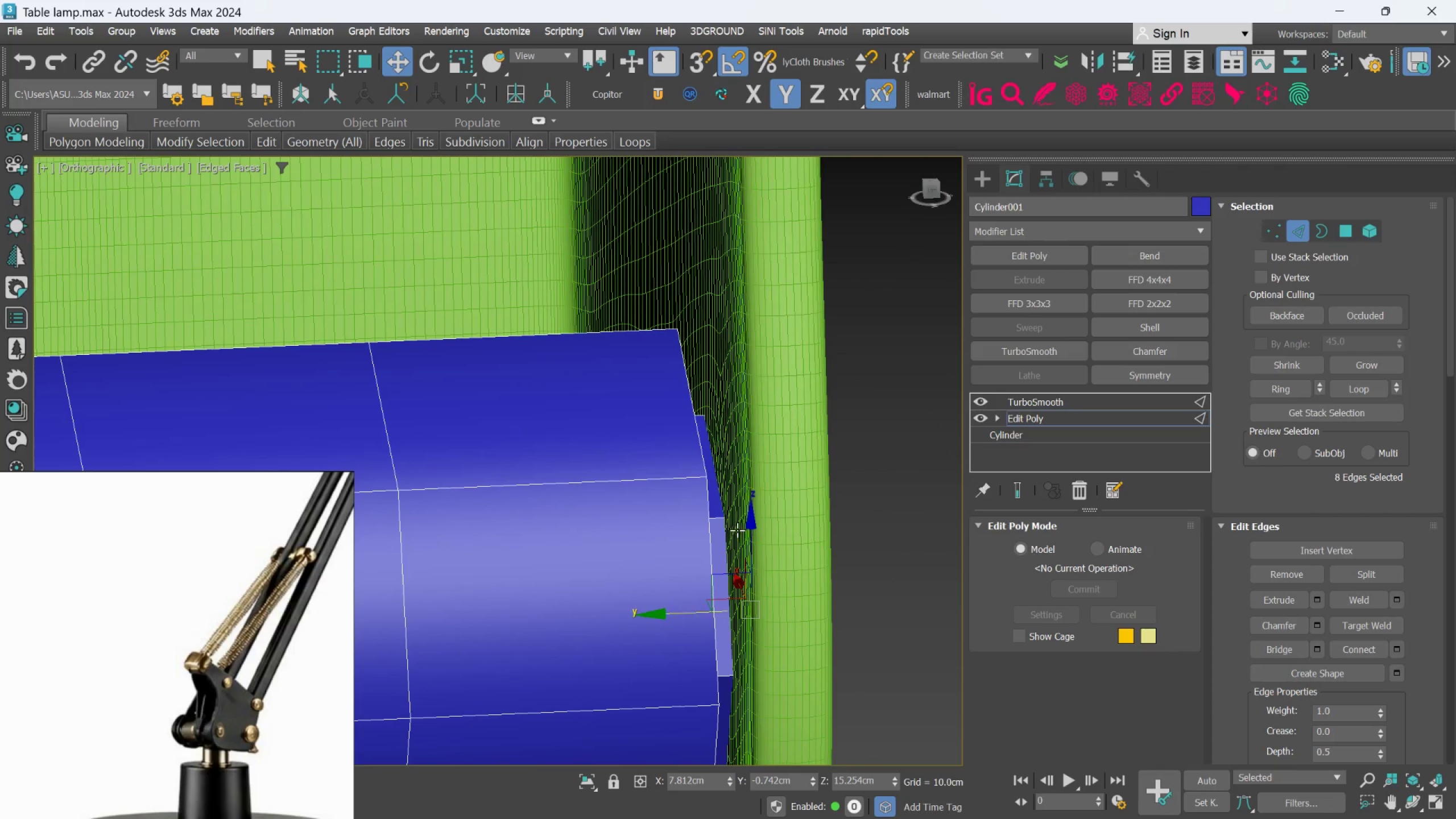 
left_click([1027, 500])
 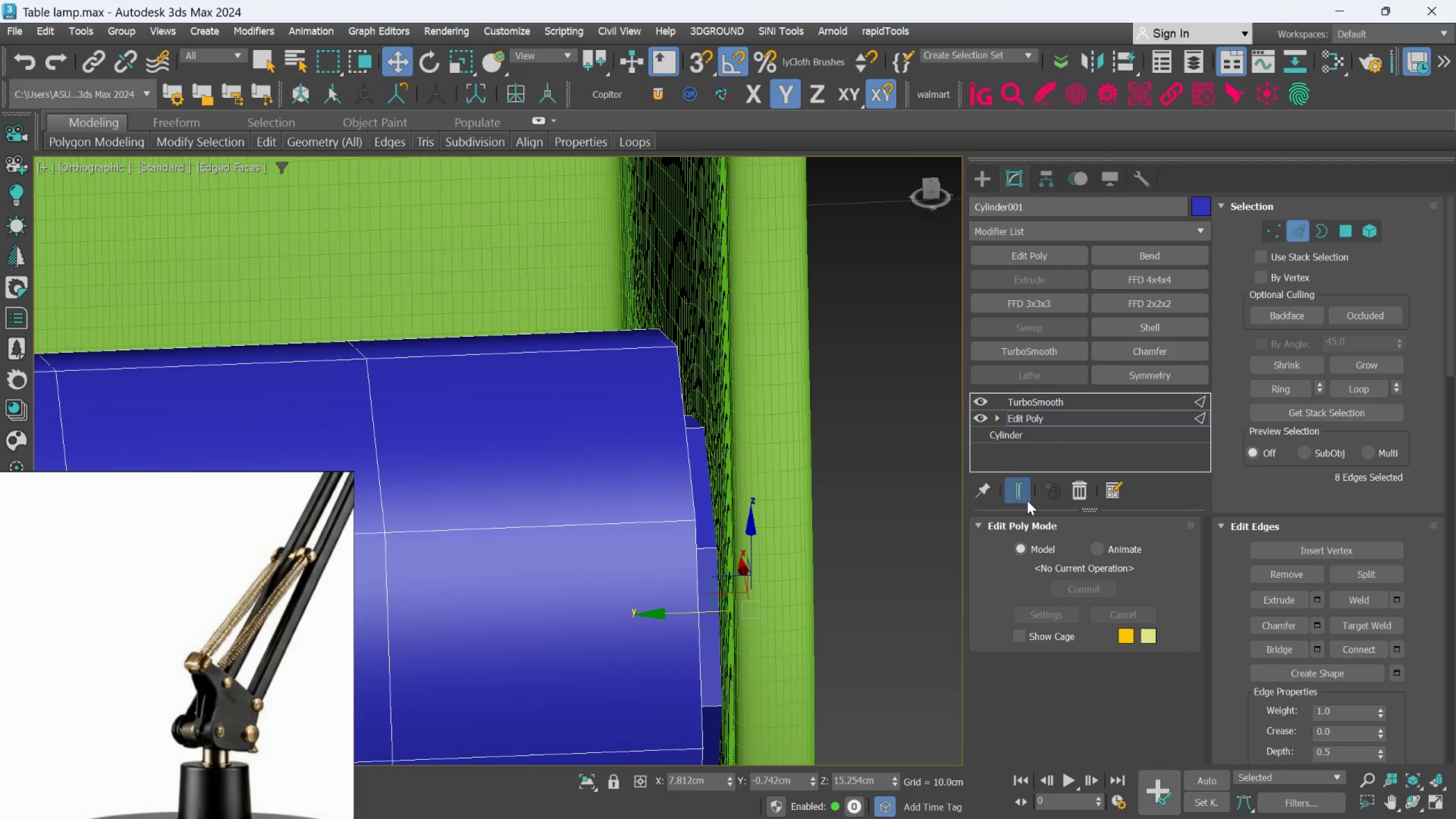 
double_click([1027, 500])
 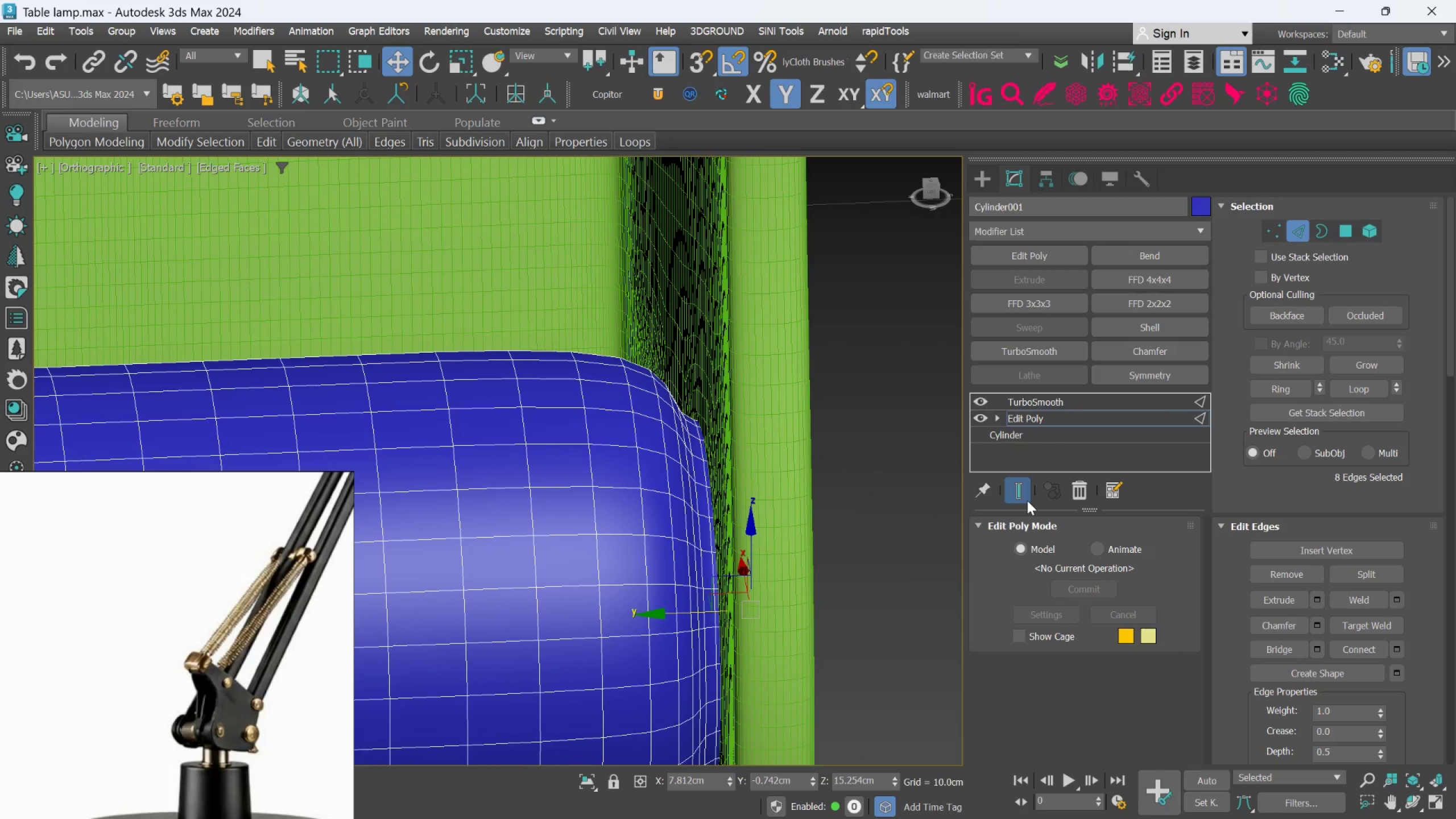 
left_click([1027, 500])
 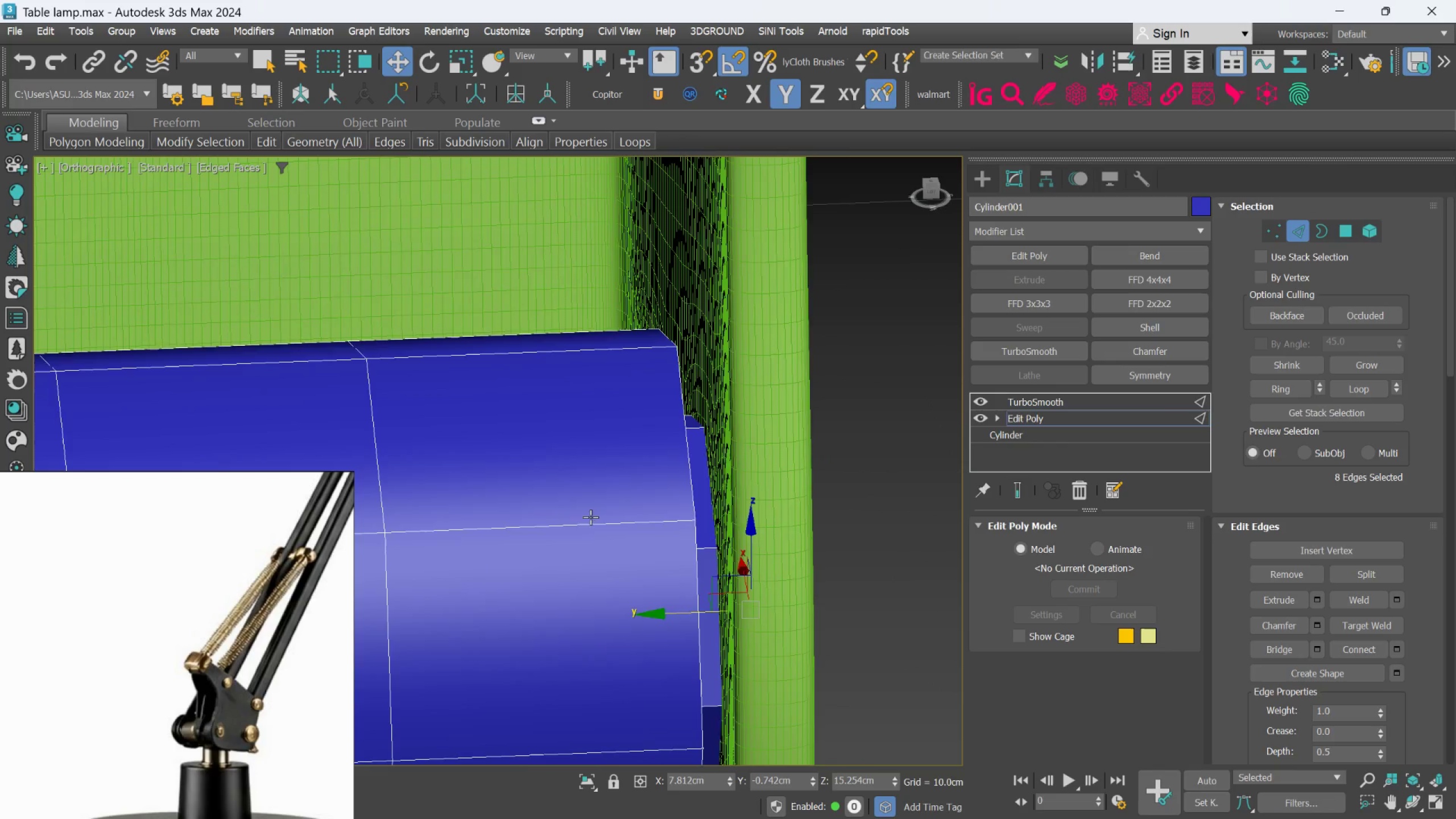 
scroll: coordinate [585, 510], scroll_direction: down, amount: 4.0
 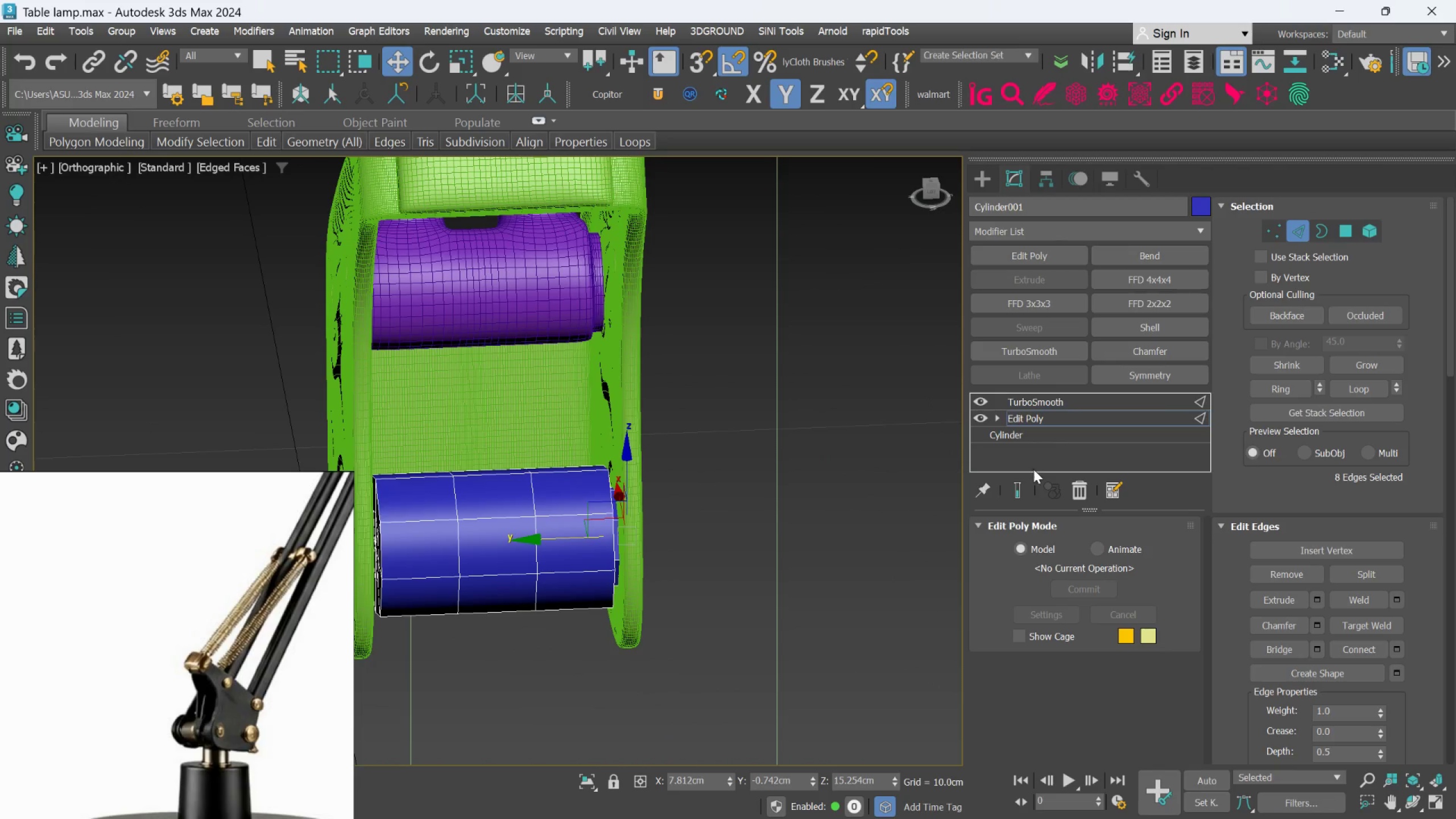 
mouse_move([1014, 494])
 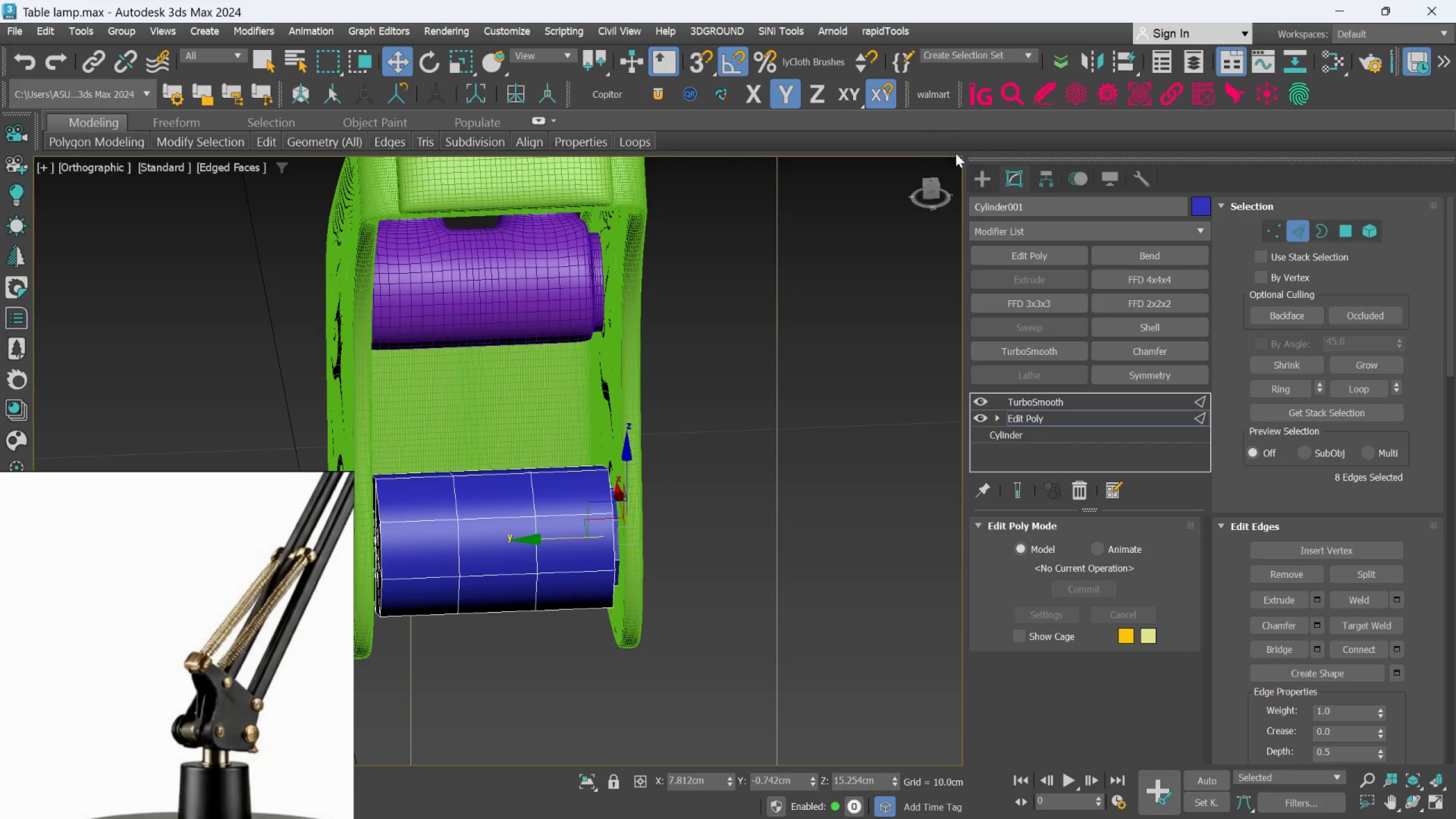 
left_click([979, 166])
 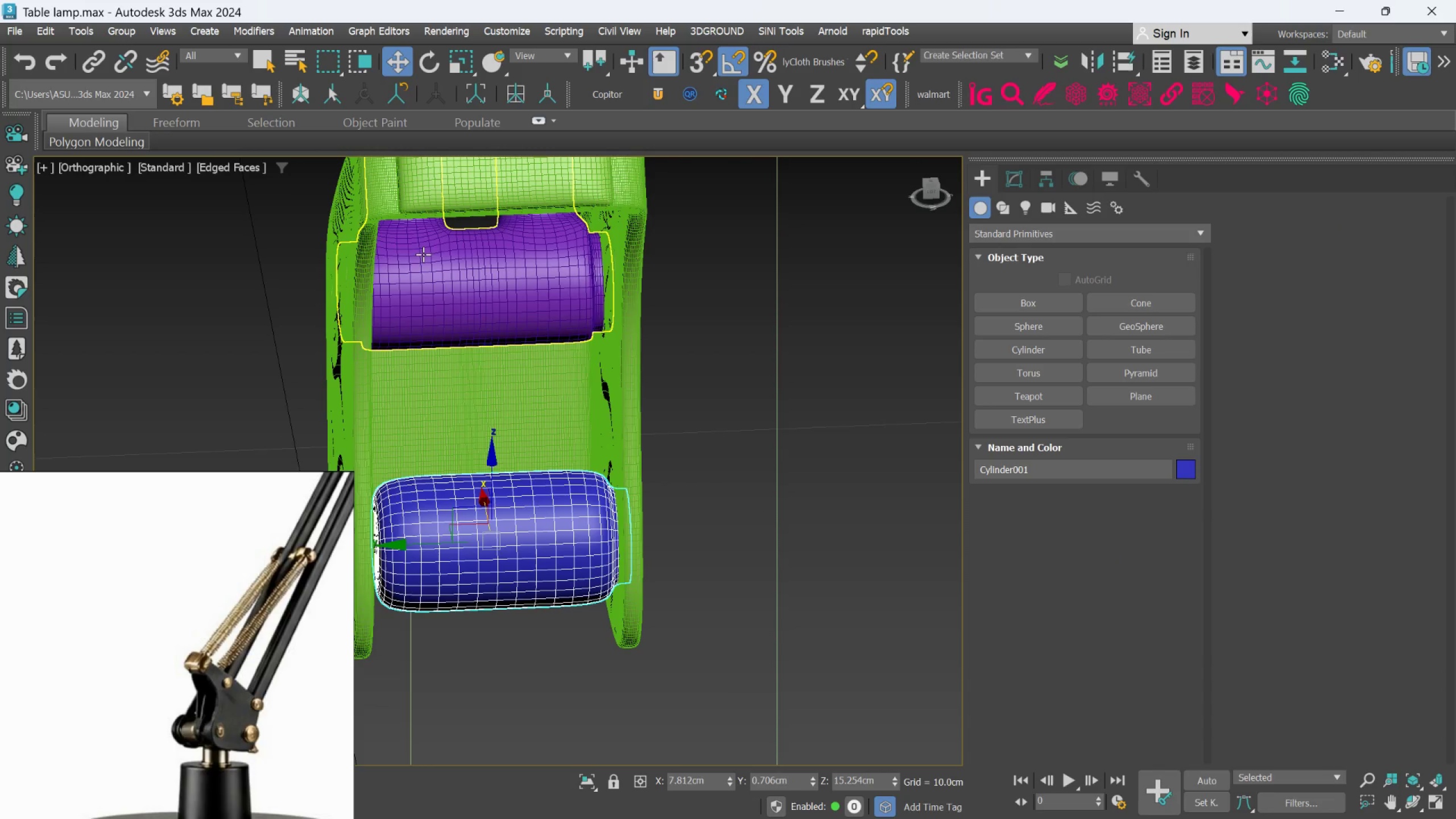 
left_click([427, 254])
 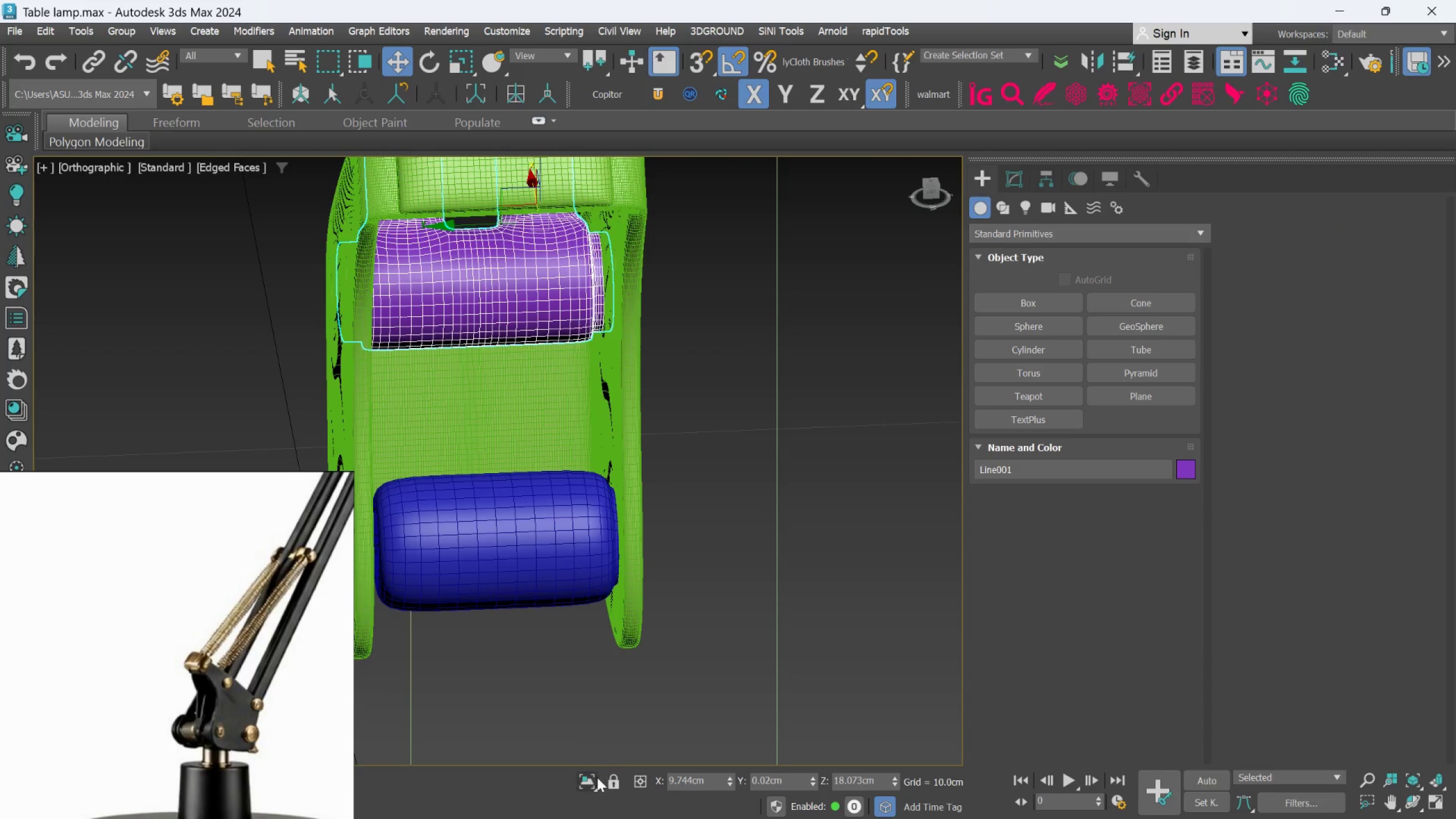 
left_click([589, 783])
 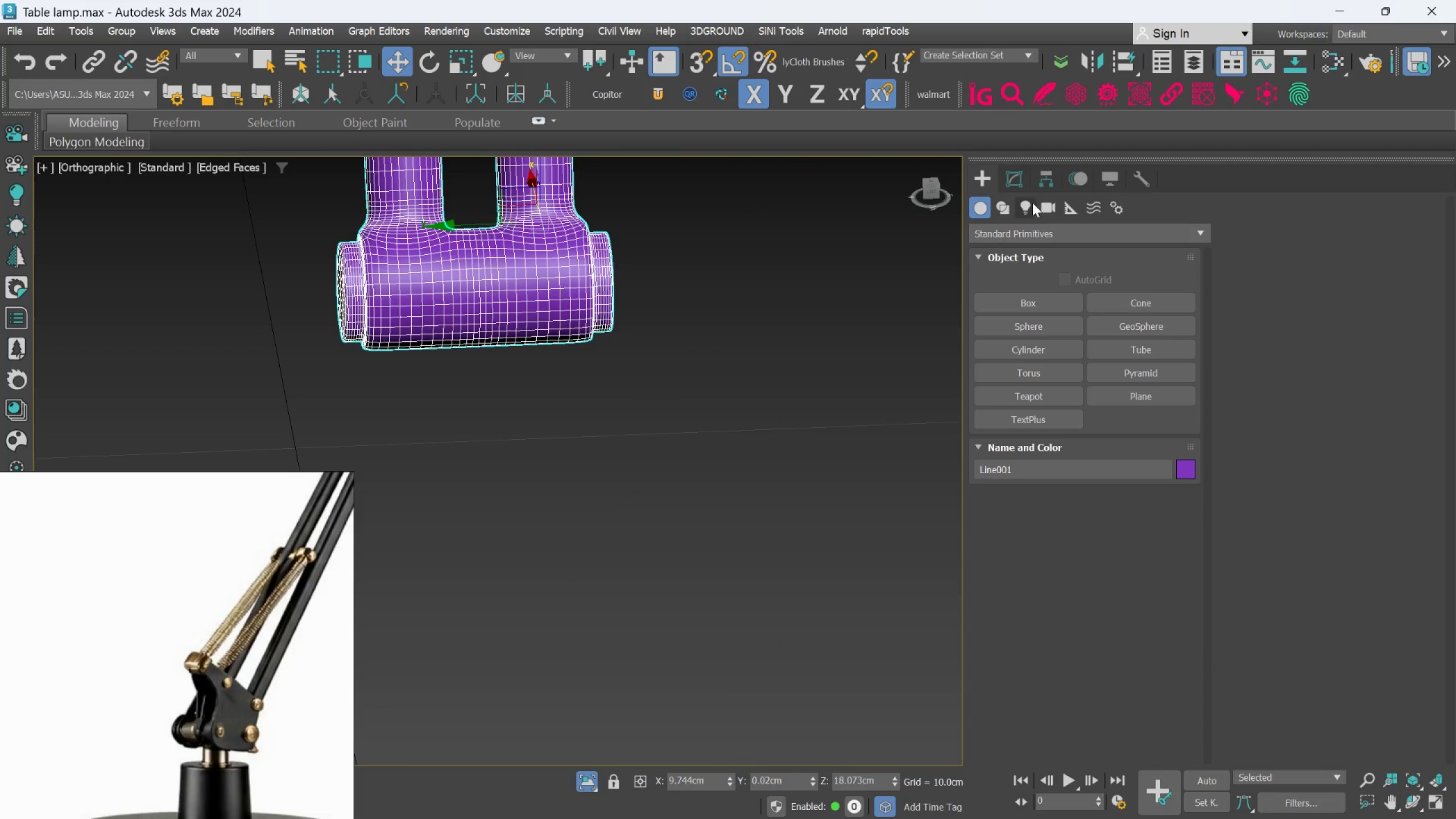 
left_click([1029, 189])
 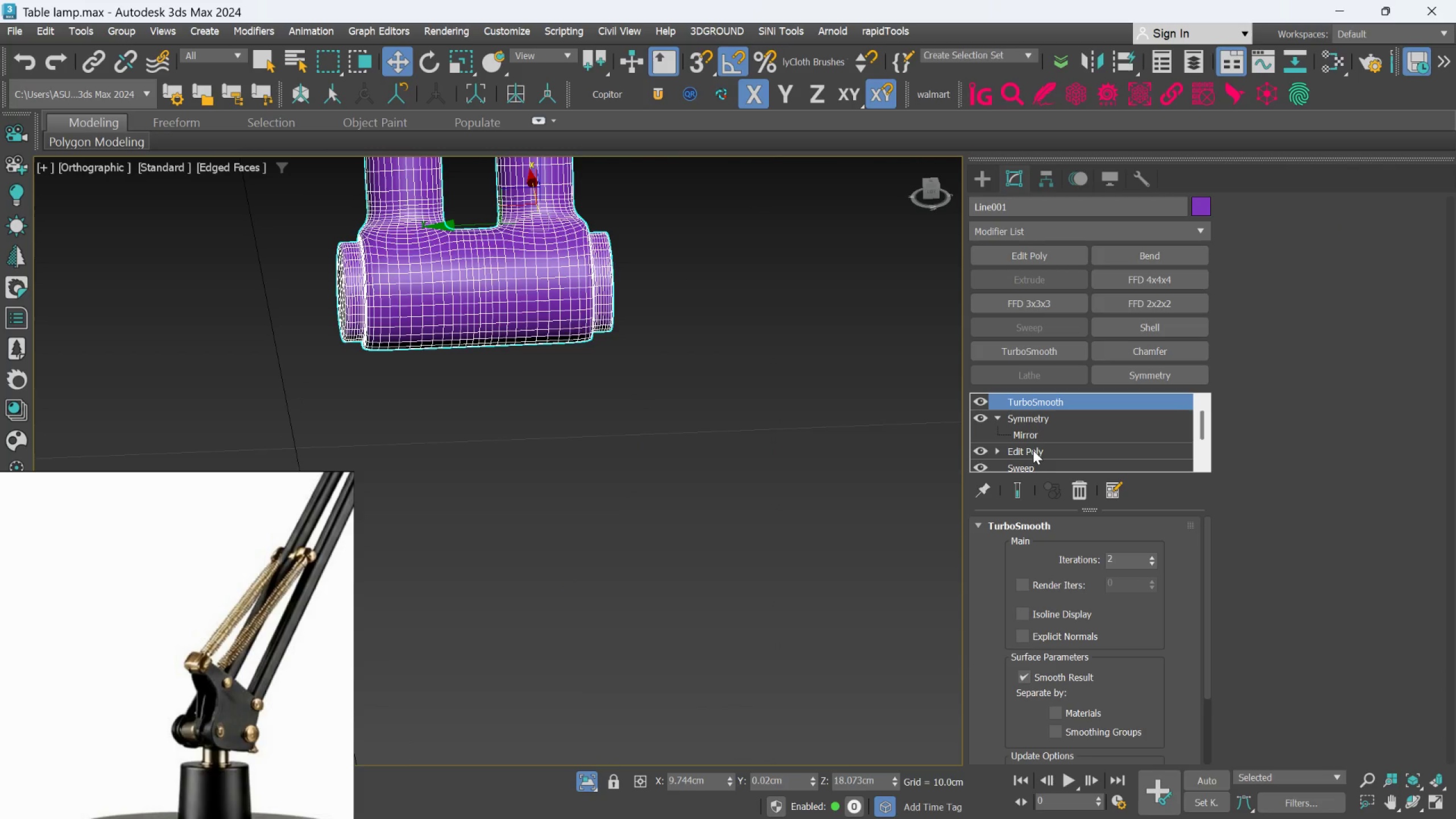 
scroll: coordinate [1033, 452], scroll_direction: down, amount: 1.0
 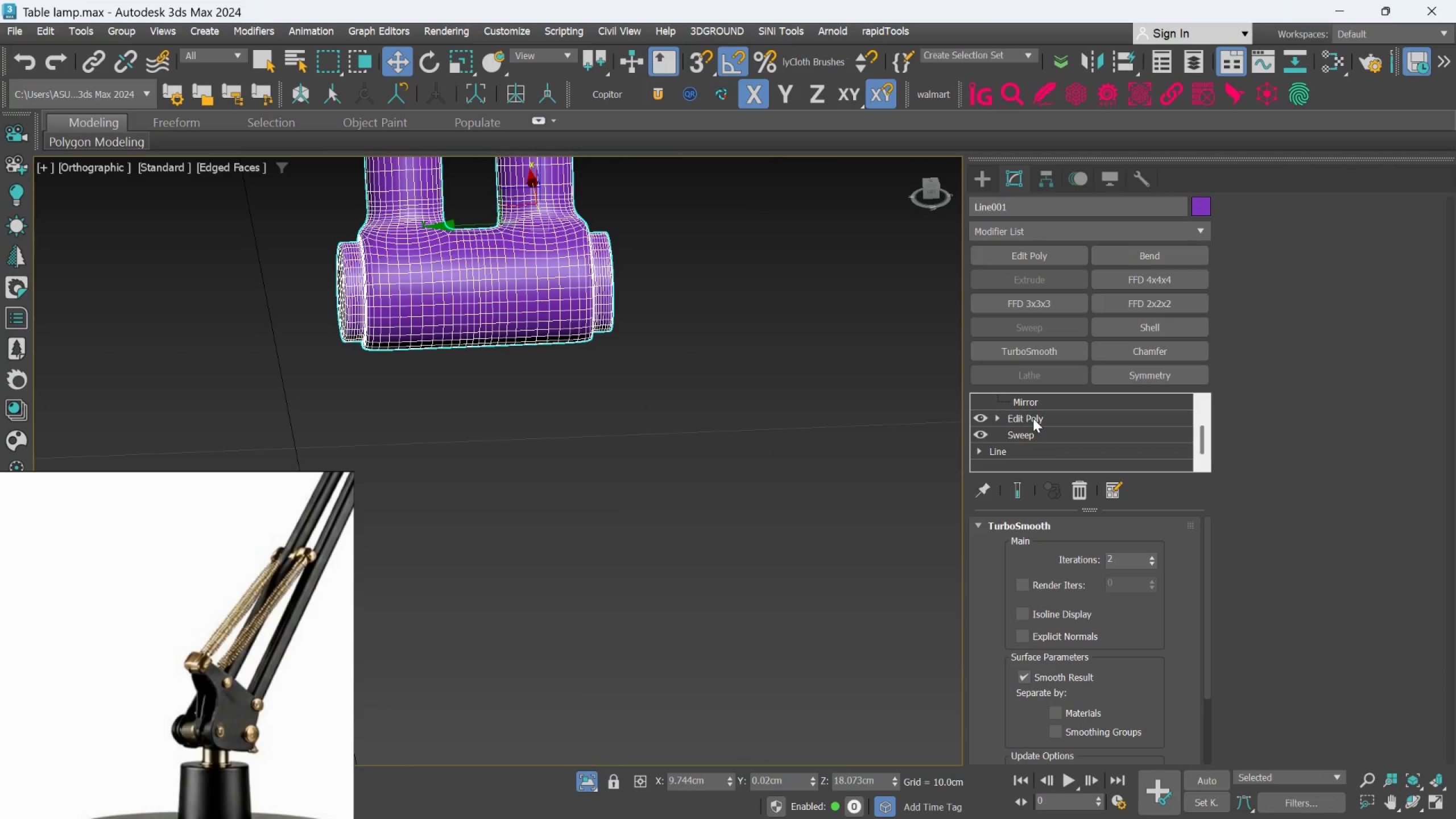 
left_click([1033, 418])
 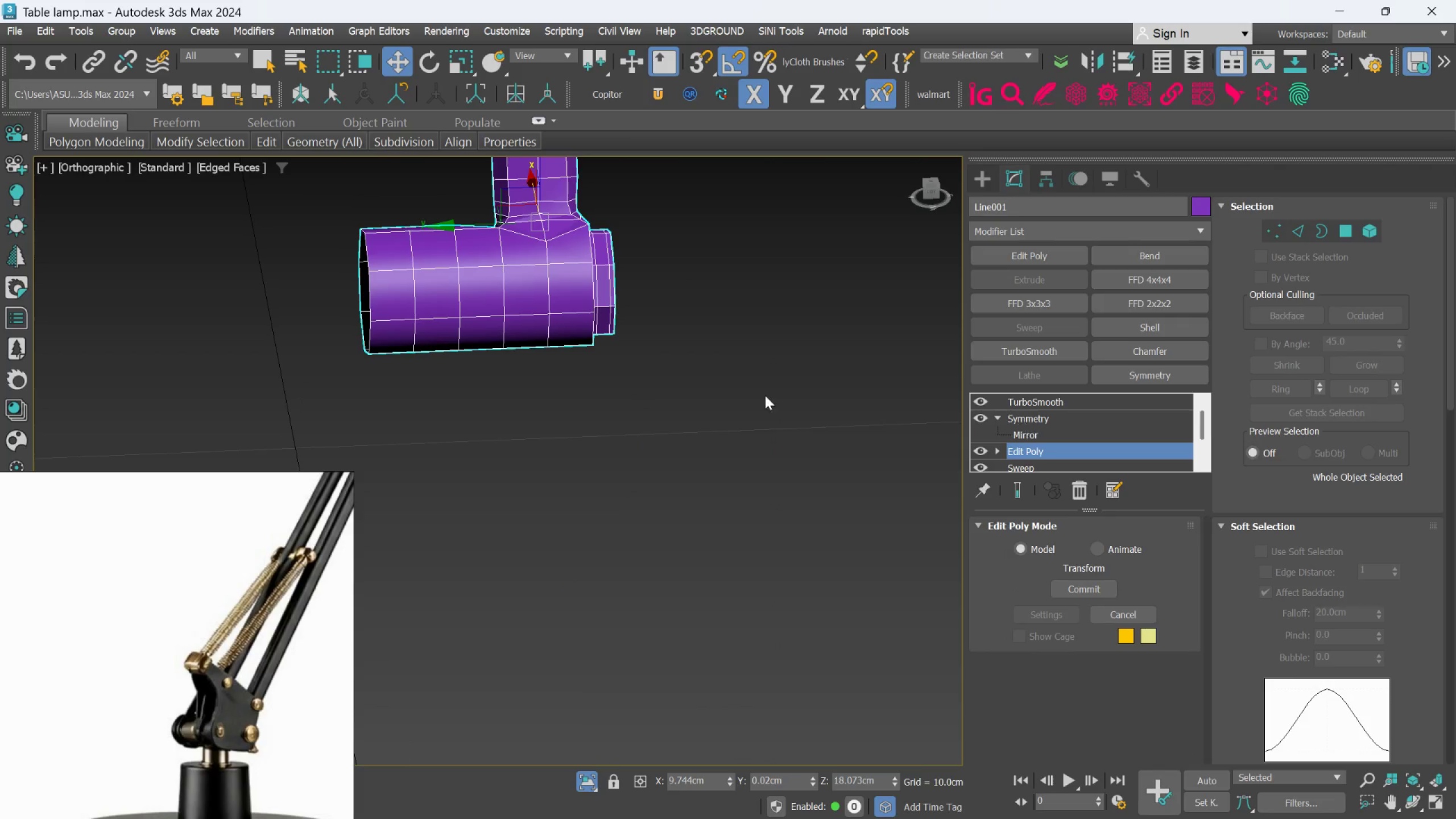 
hold_key(key=AltLeft, duration=0.47)
 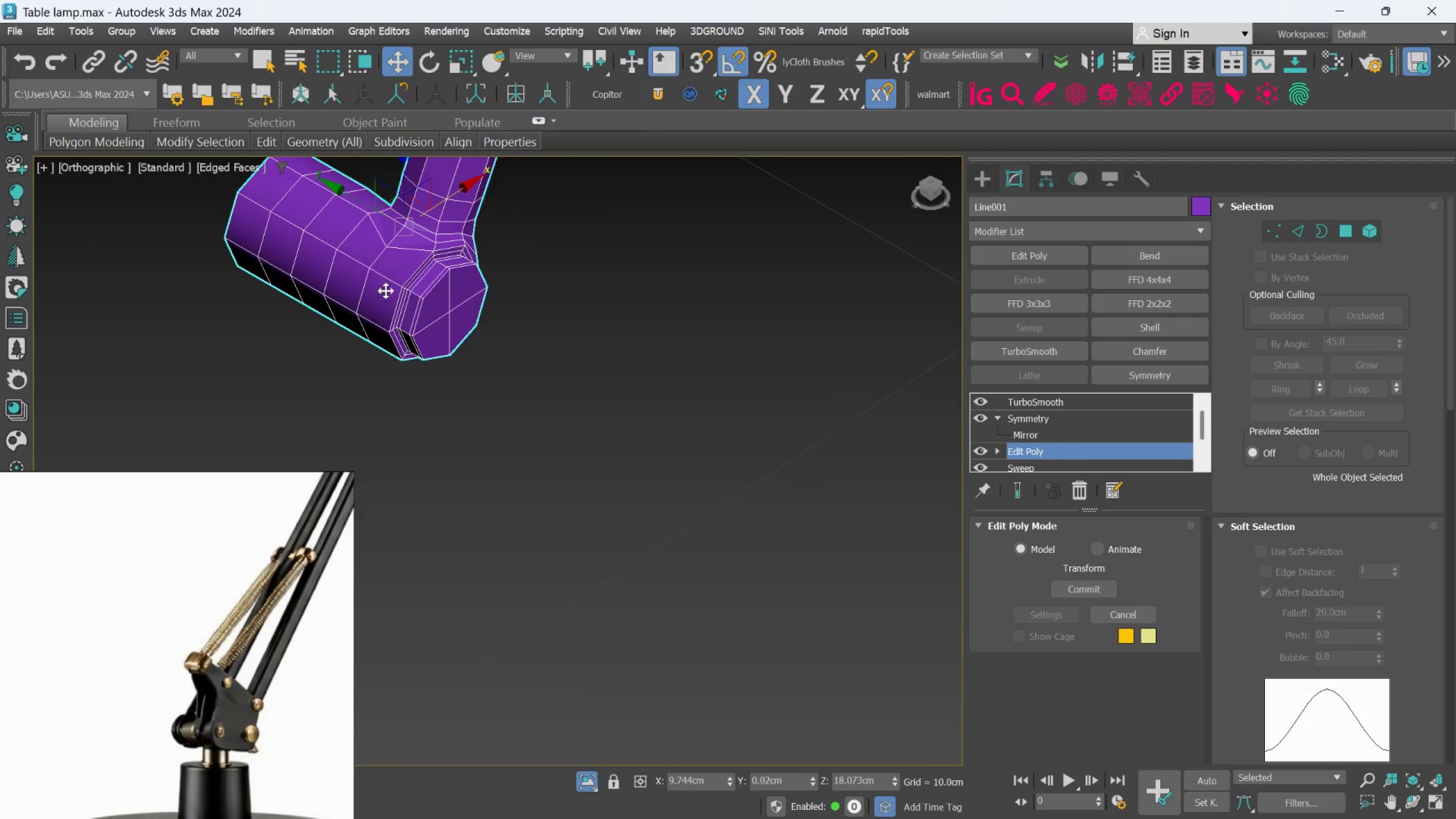 
hold_key(key=AltLeft, duration=0.38)
 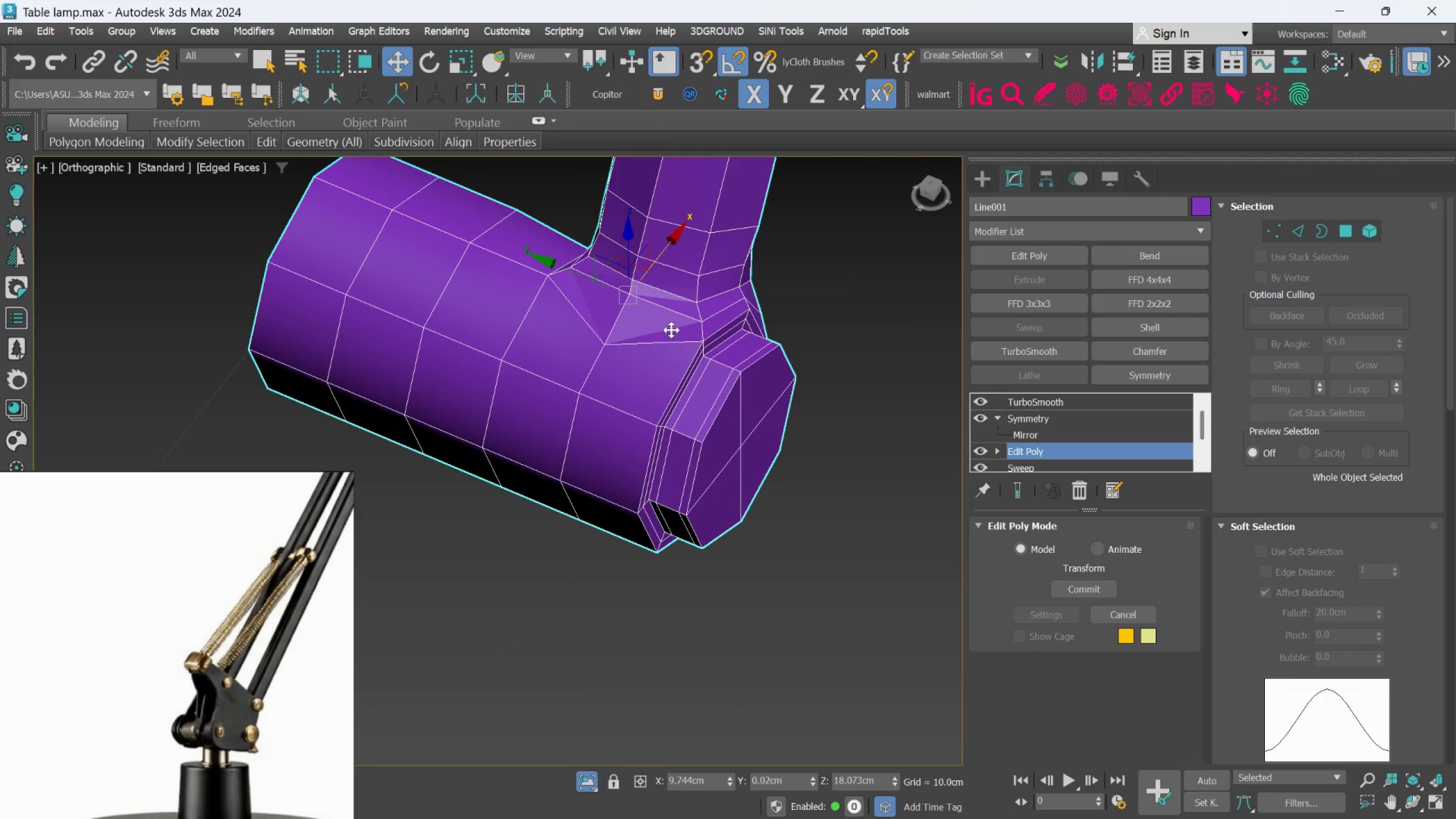 
scroll: coordinate [381, 251], scroll_direction: up, amount: 2.0
 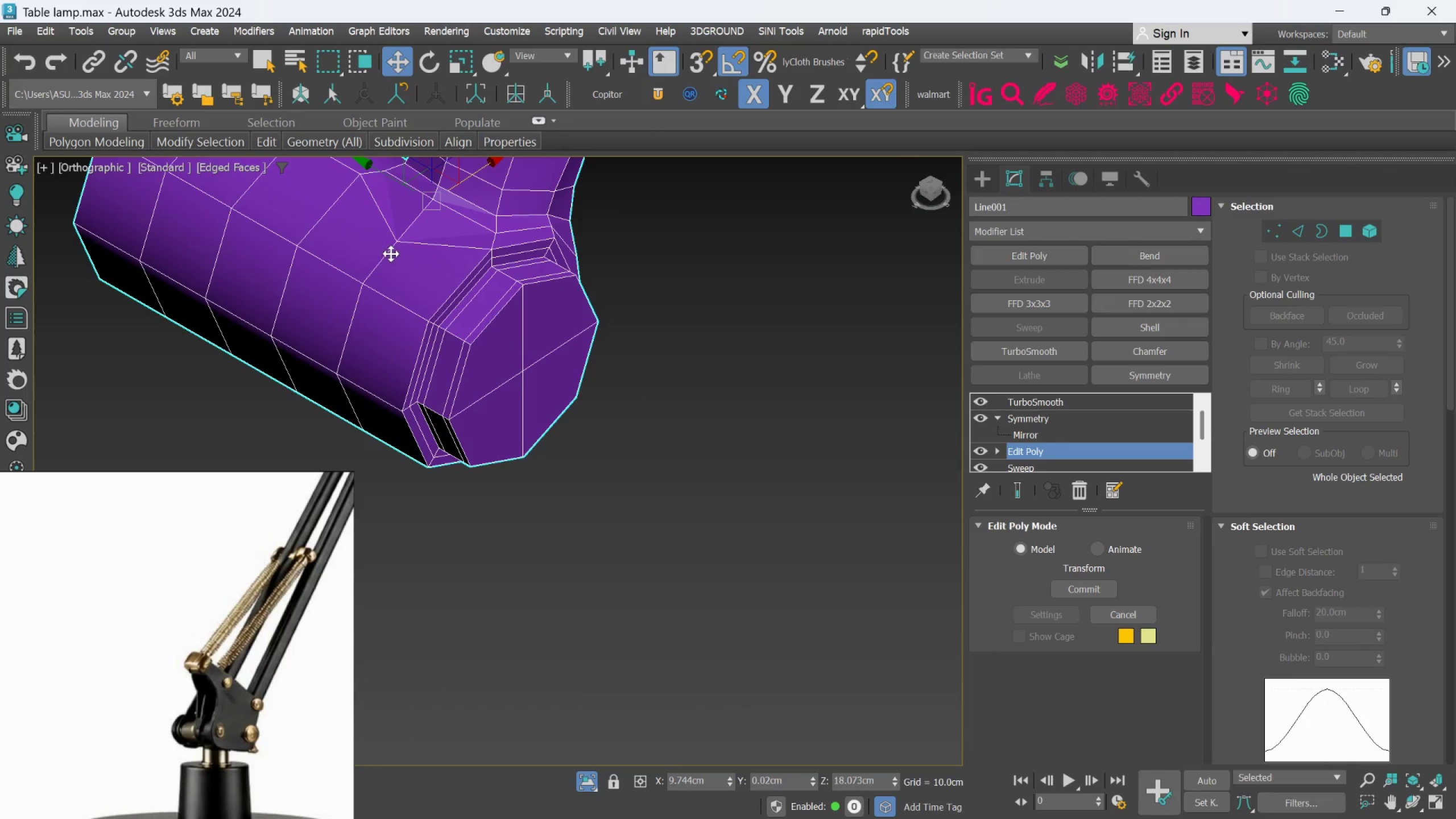 
key(Alt+F1)
 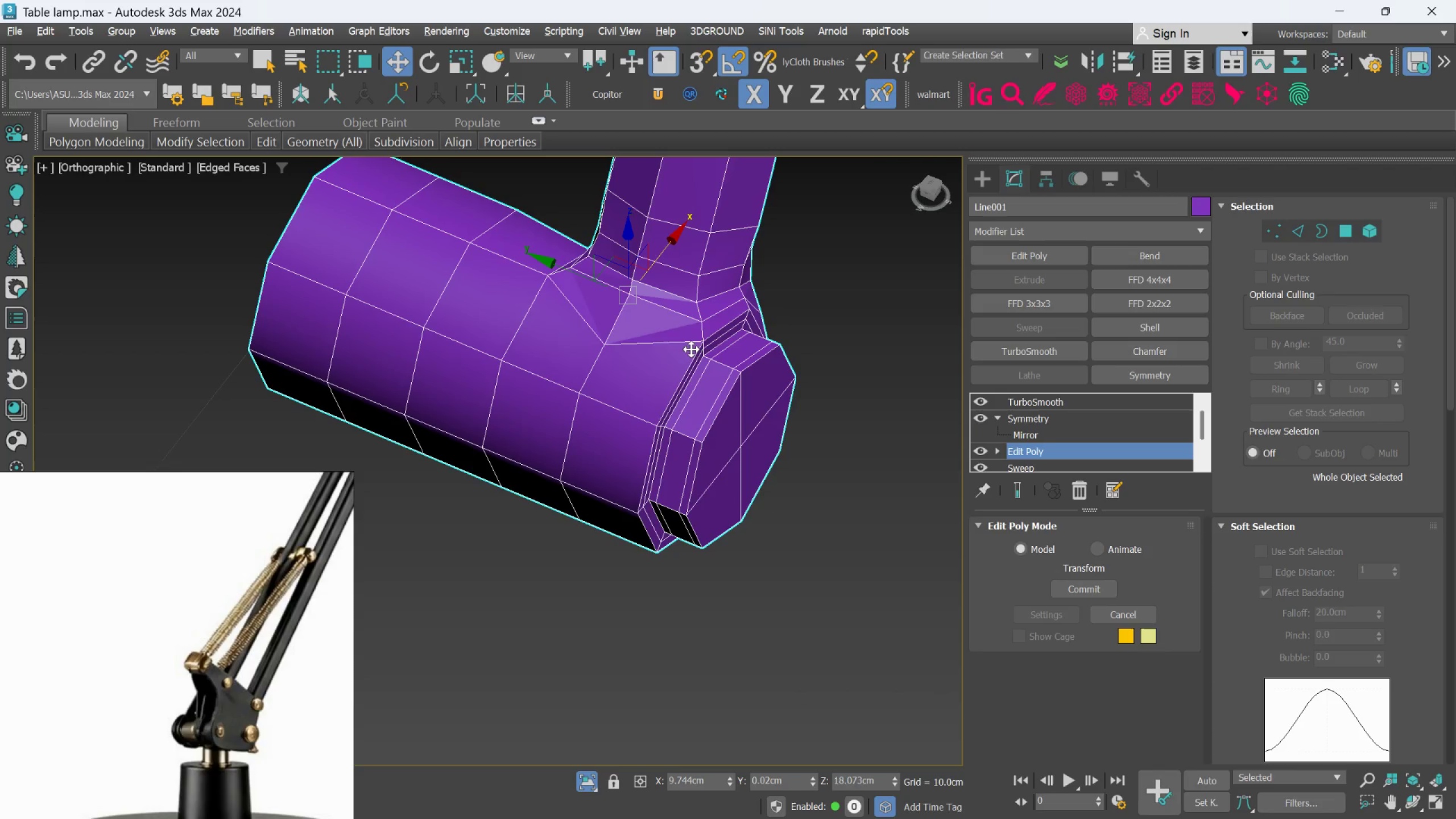 
key(Alt+1)
 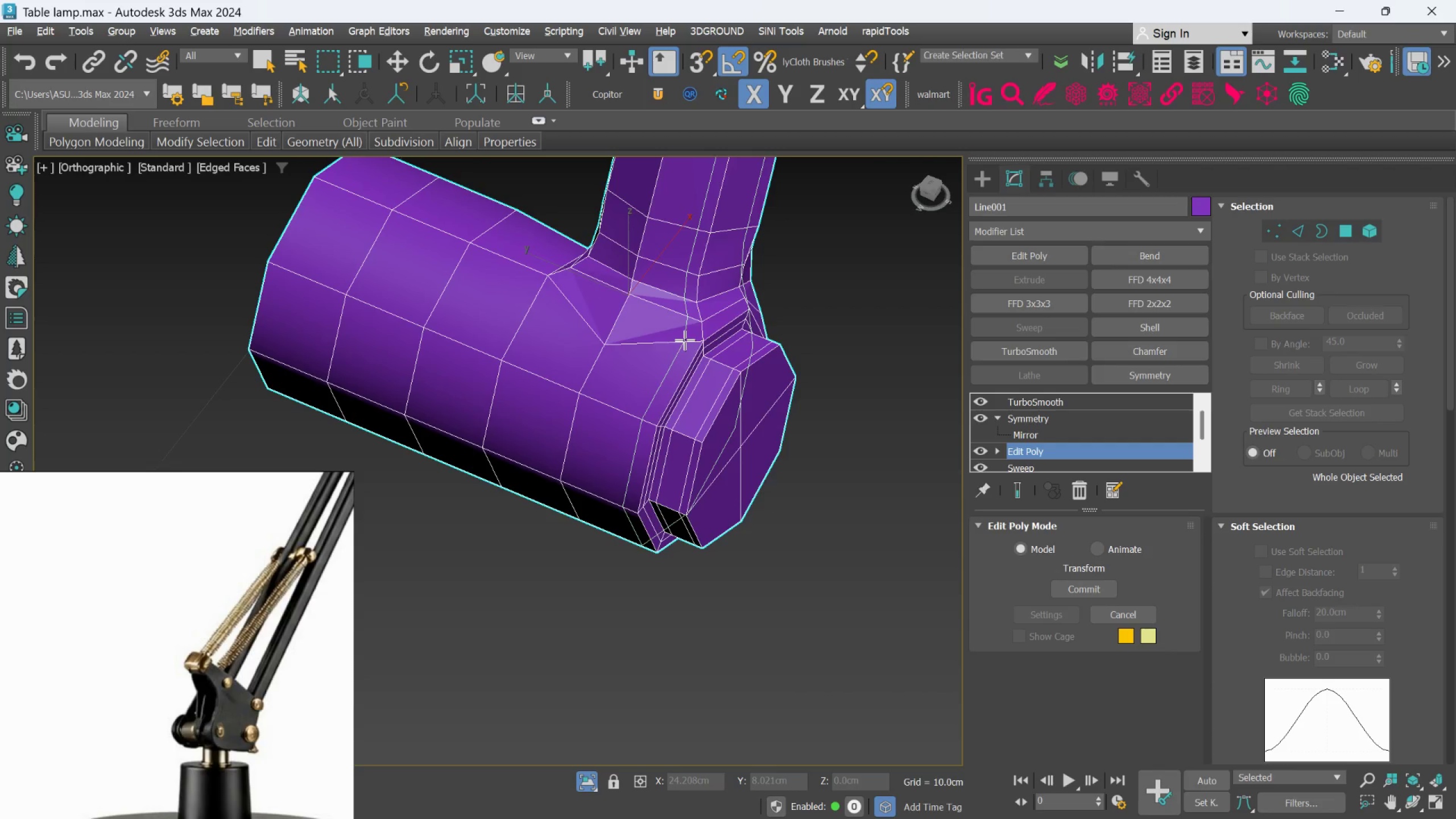 
hold_key(key=AltLeft, duration=0.34)
 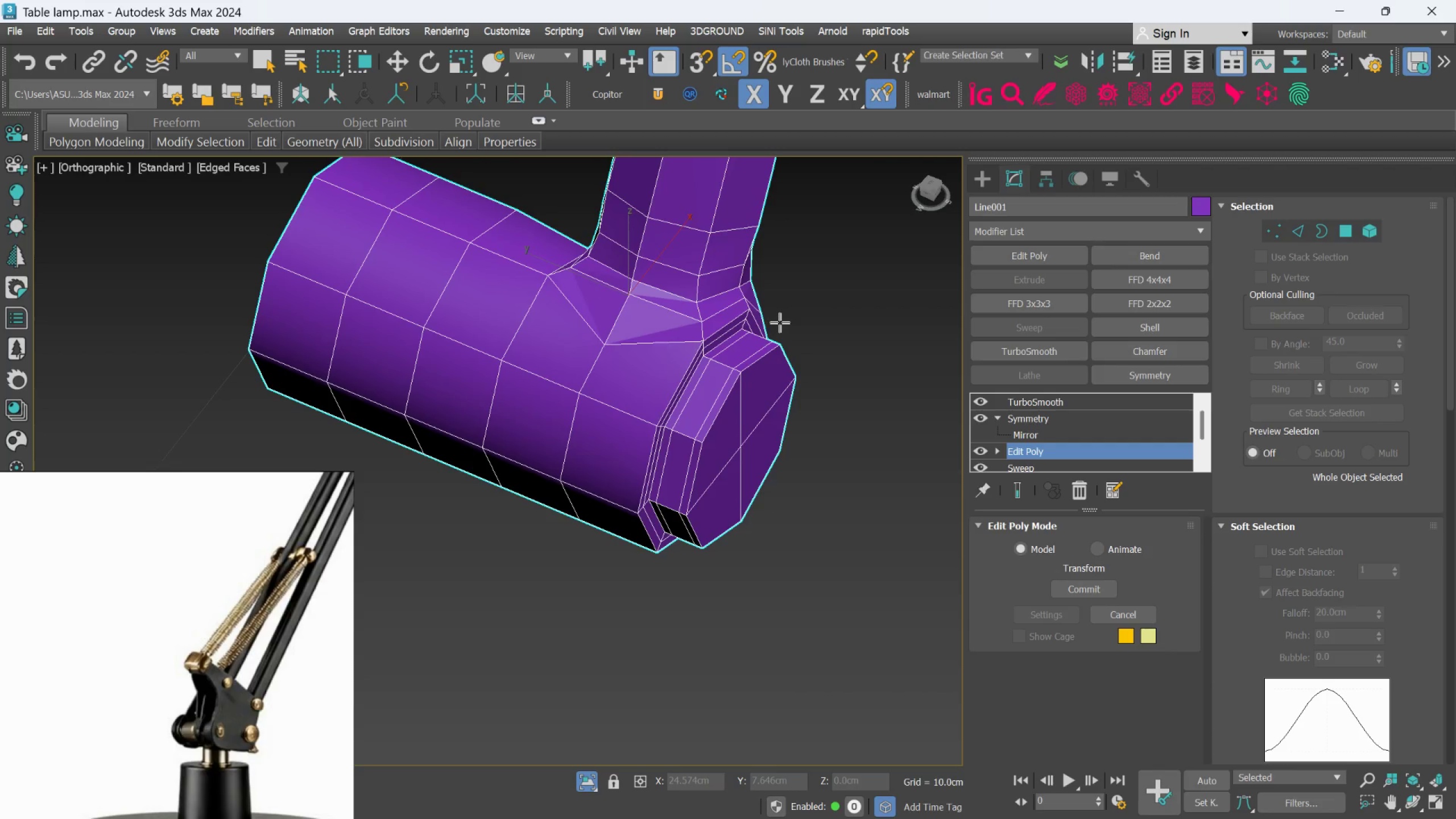 
hold_key(key=AltLeft, duration=0.45)
 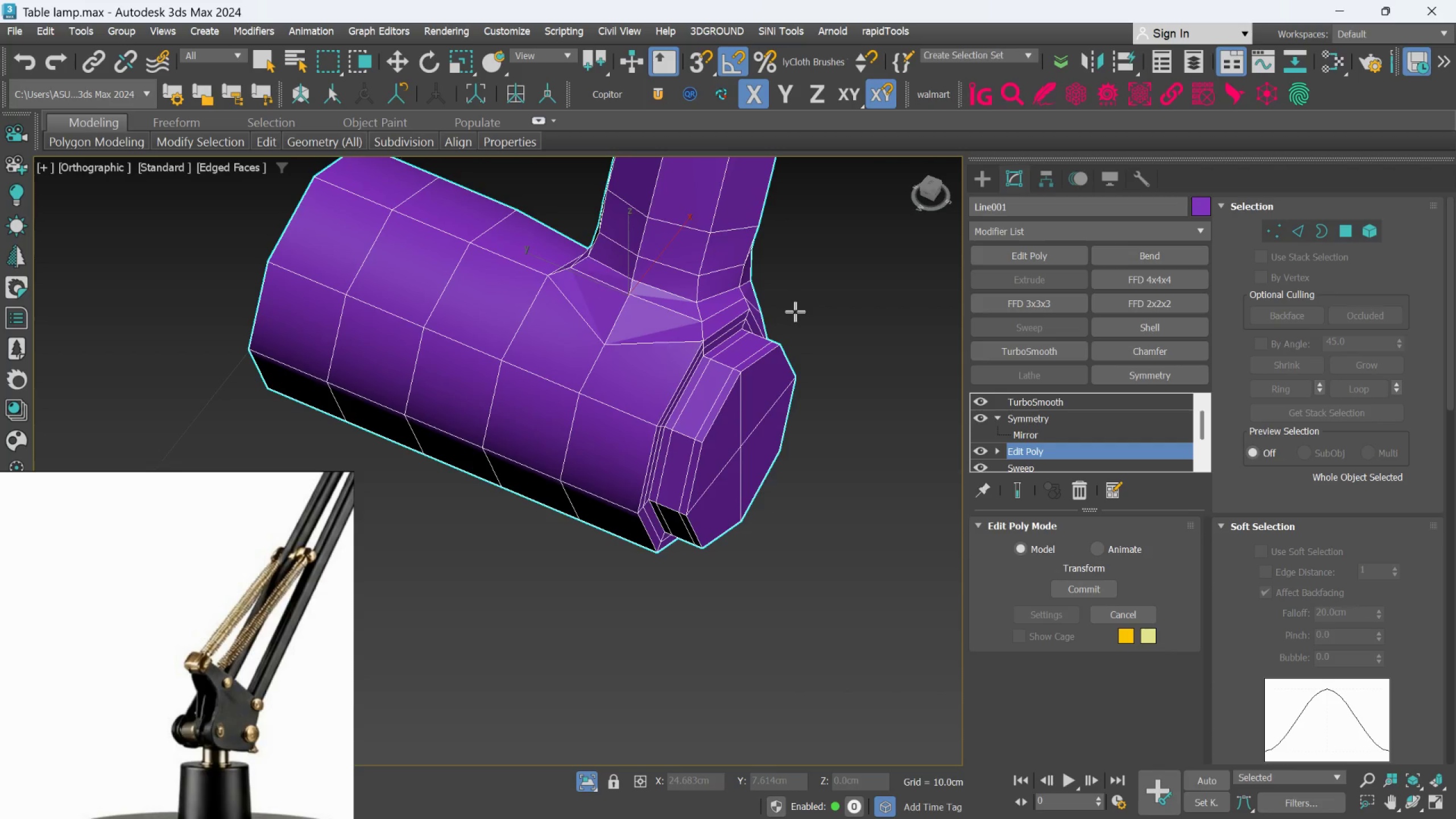 
key(Alt+1)
 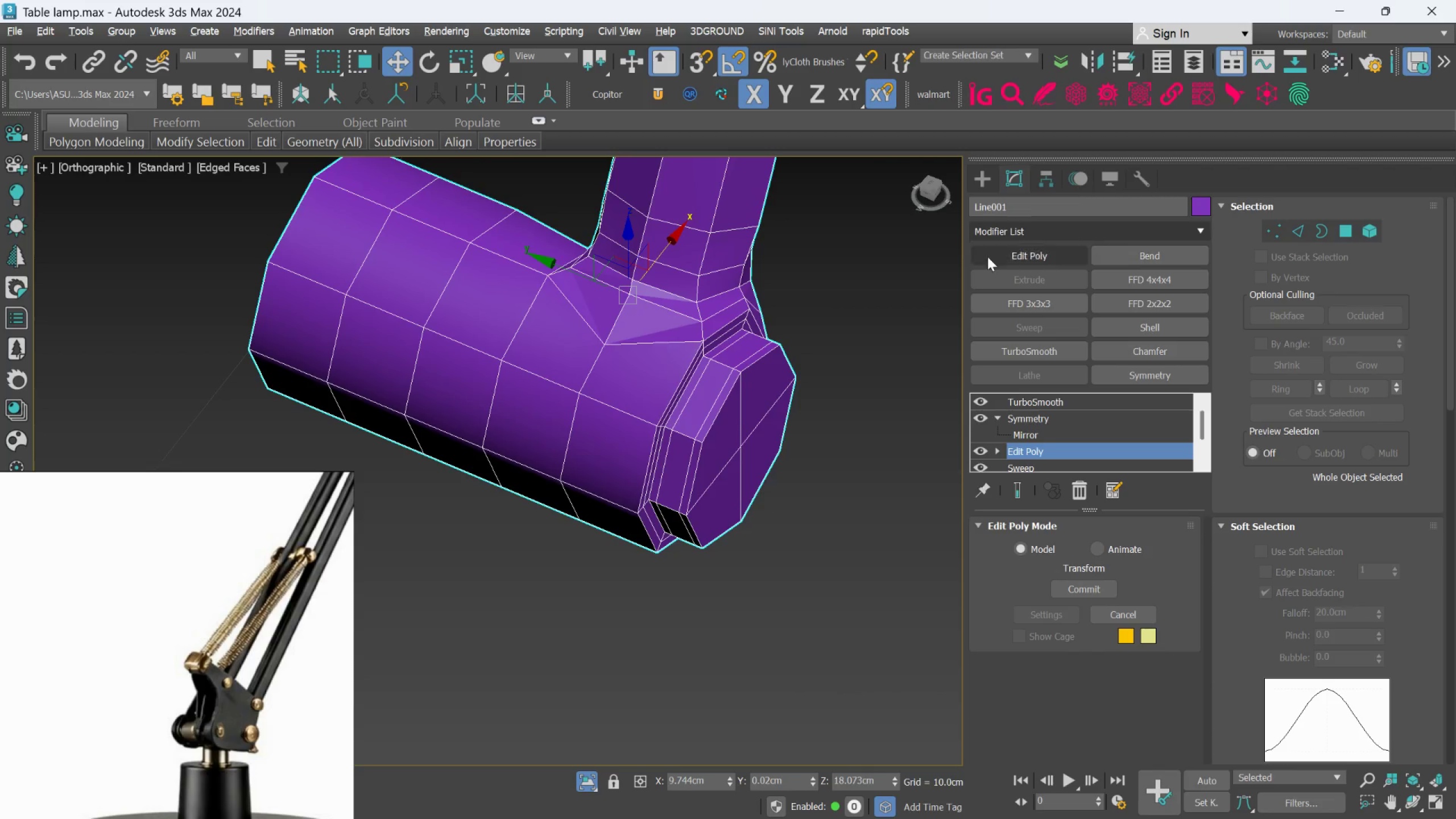 
left_click([853, 277])
 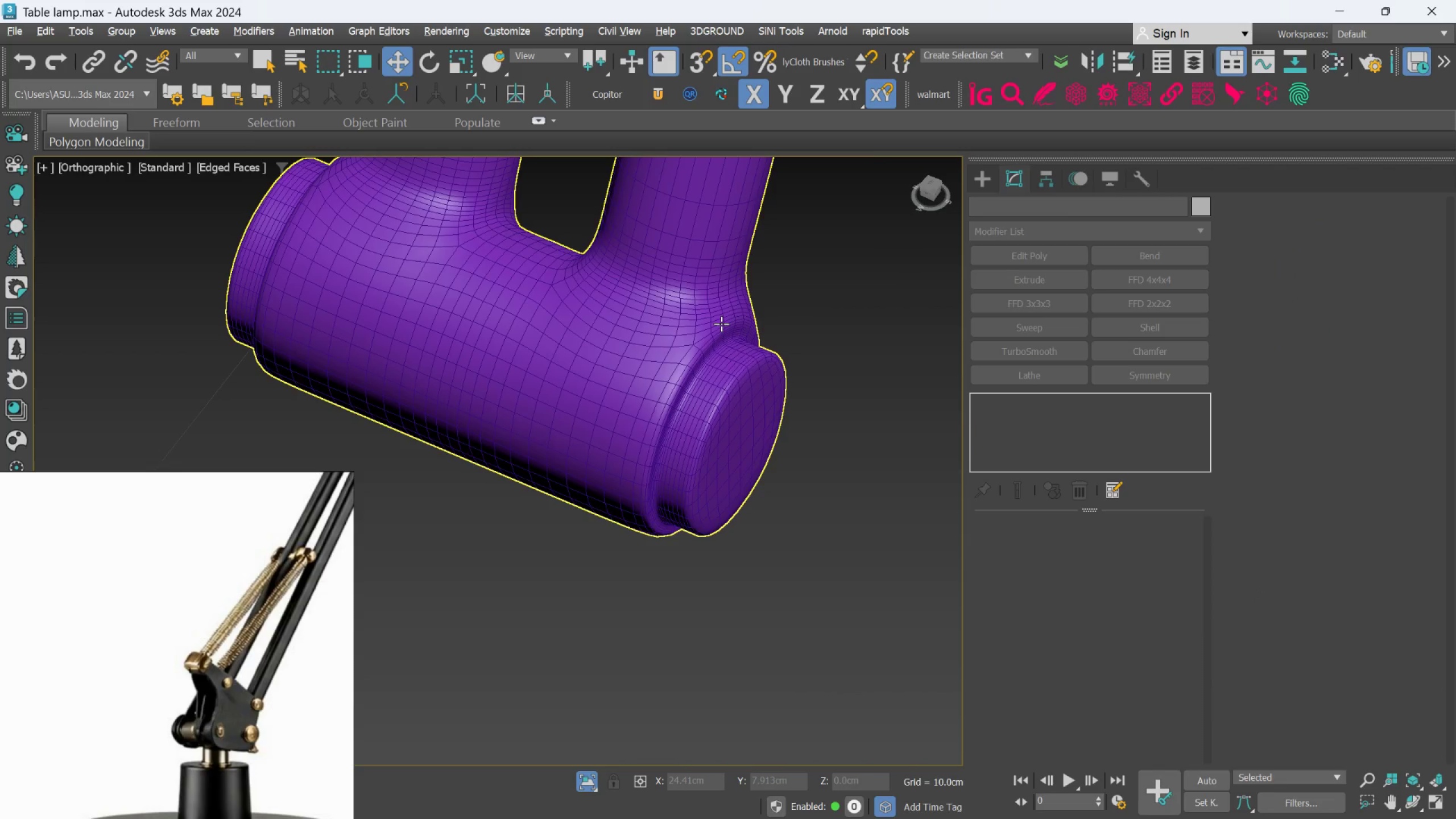 
left_click([721, 324])
 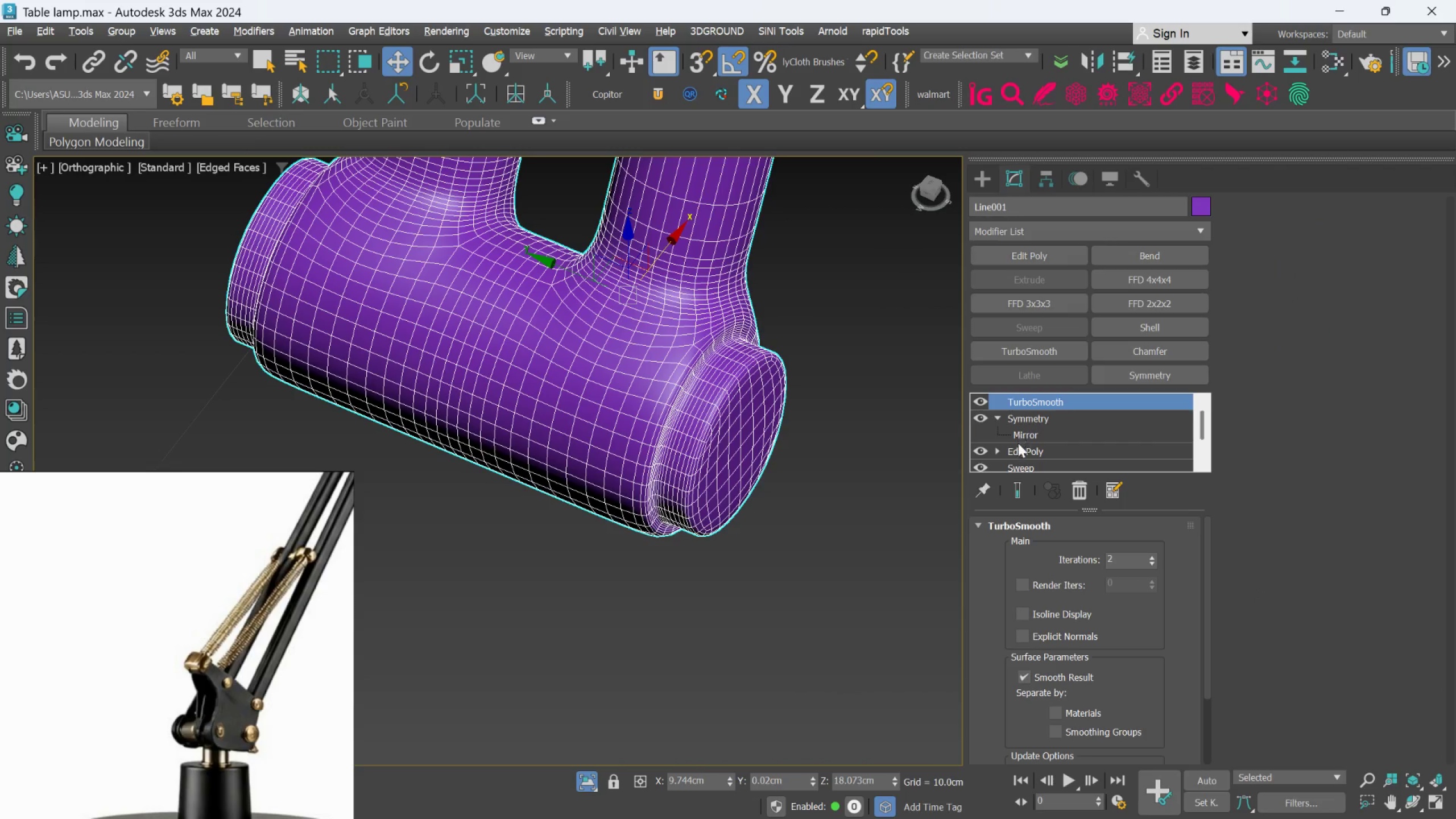 
left_click([1017, 449])
 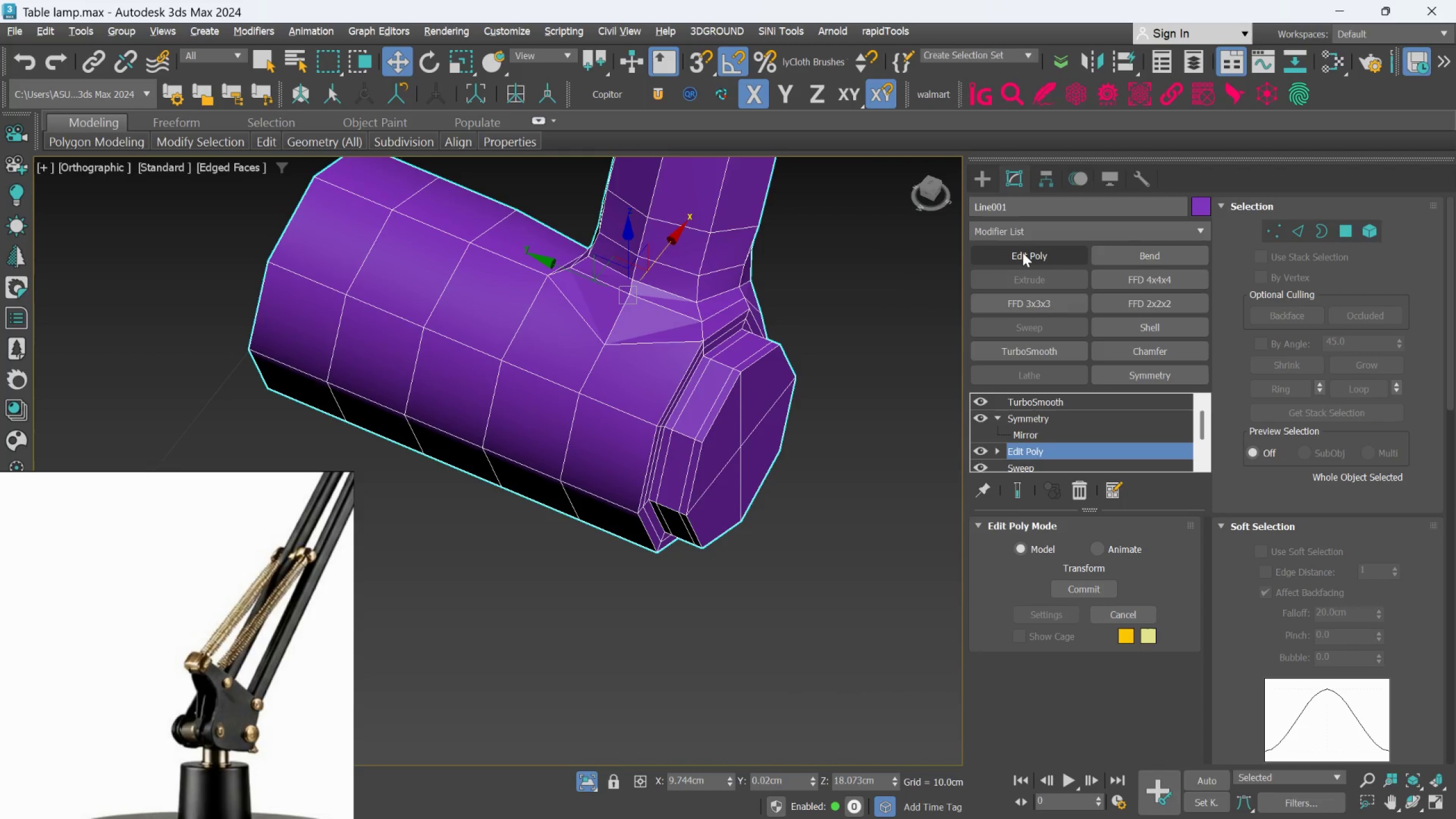 
left_click([1023, 250])
 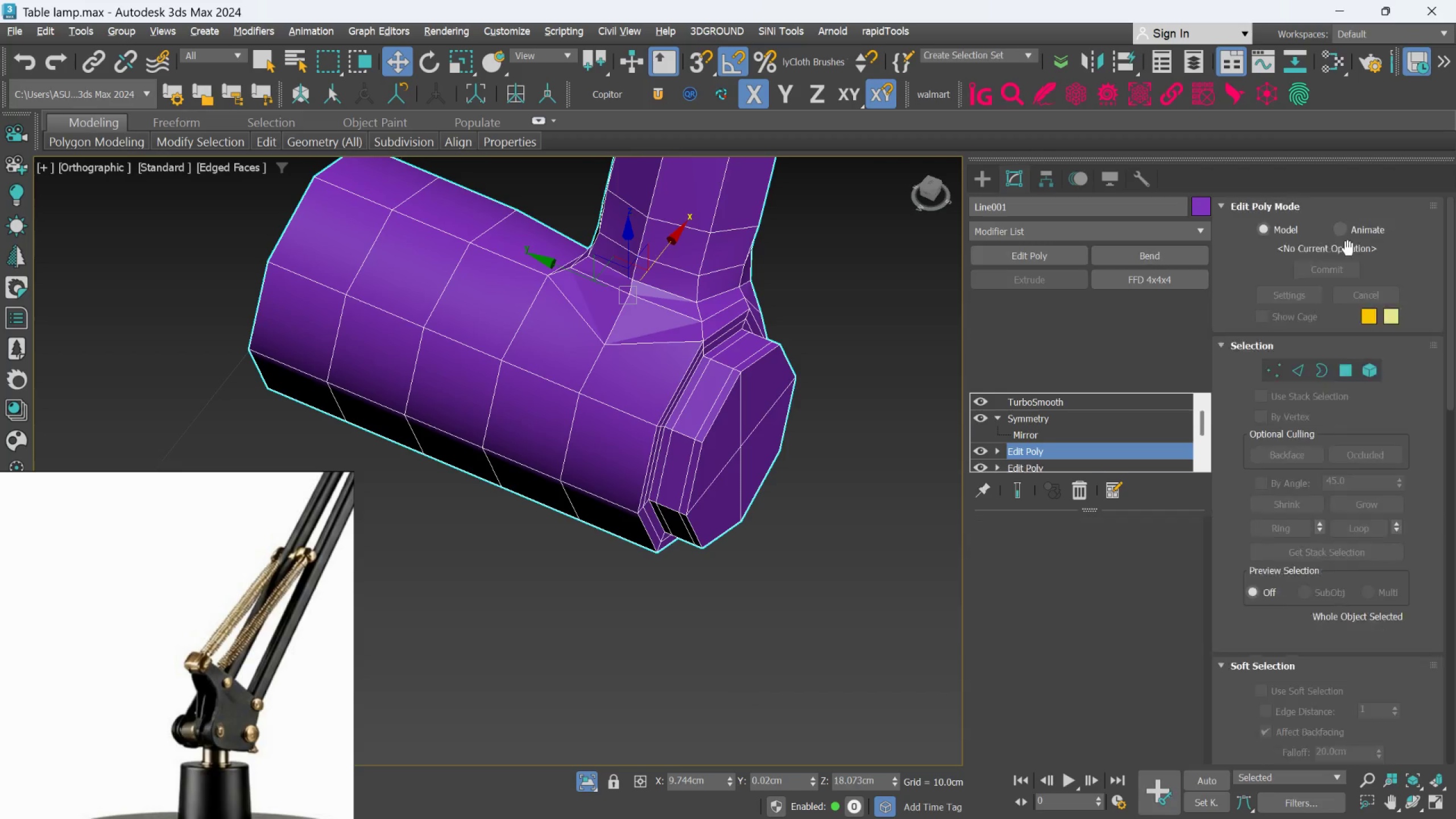 
mouse_move([1276, 234])
 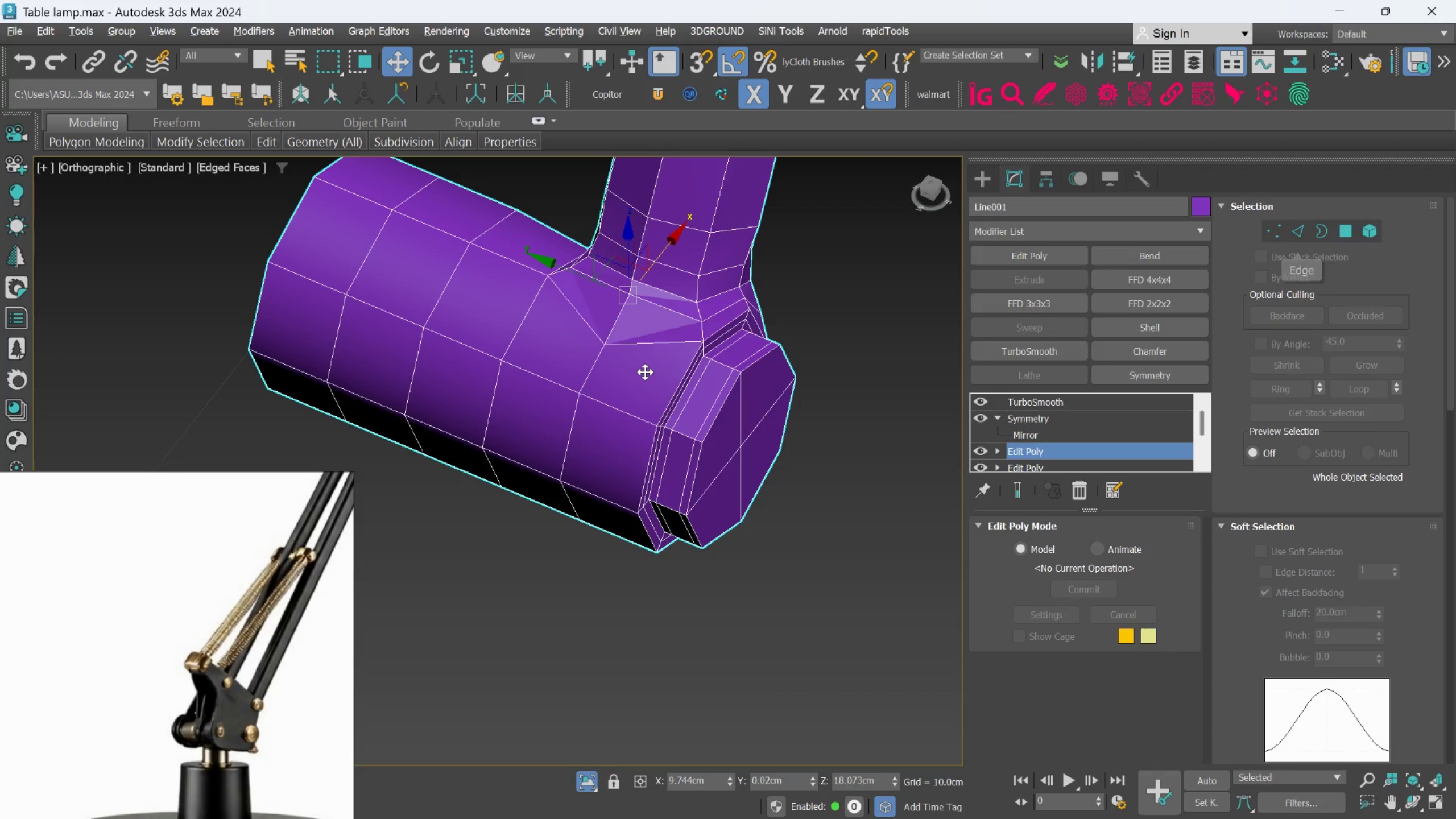 
scroll: coordinate [644, 369], scroll_direction: up, amount: 1.0
 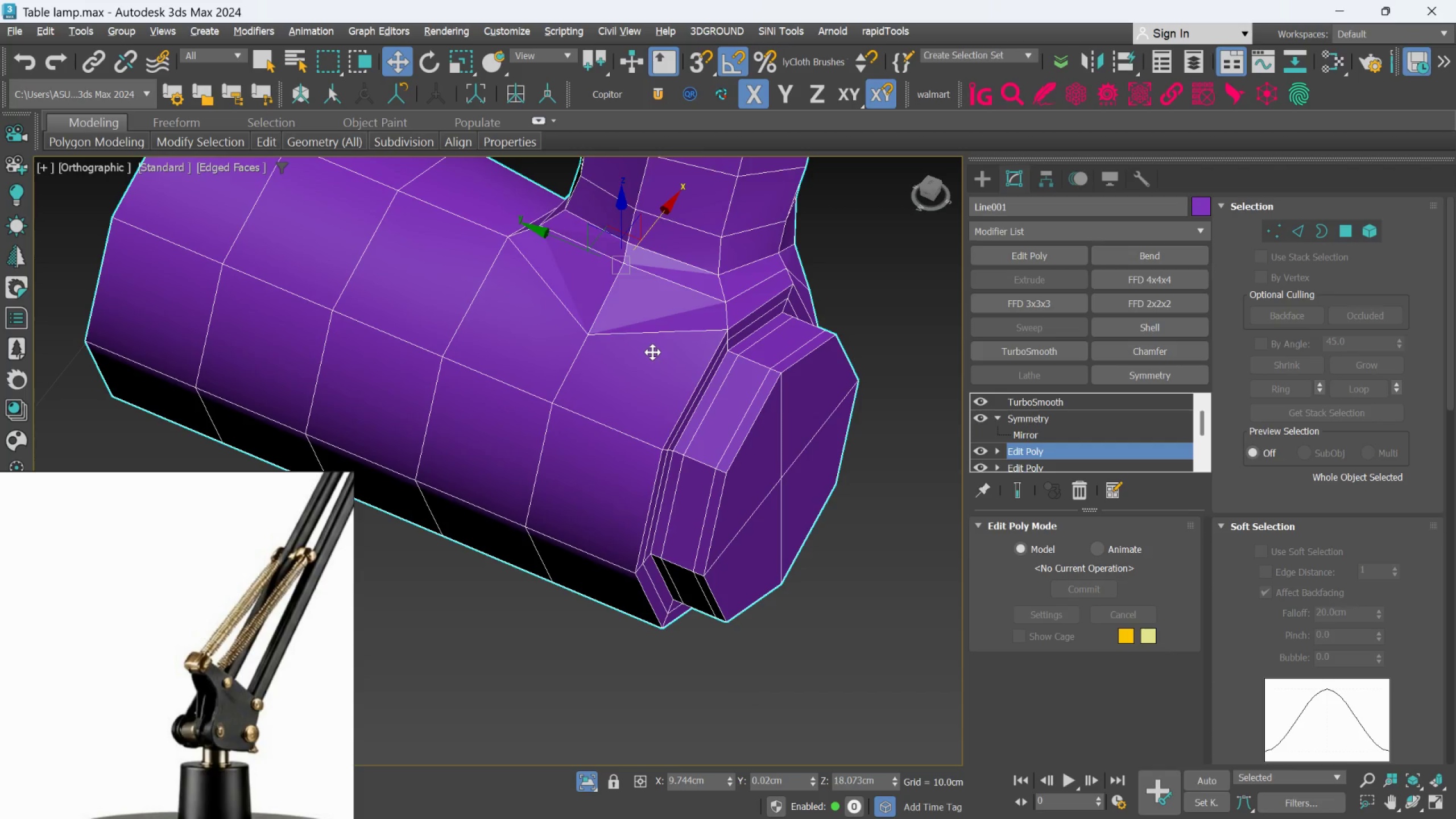 
key(Alt+C)
 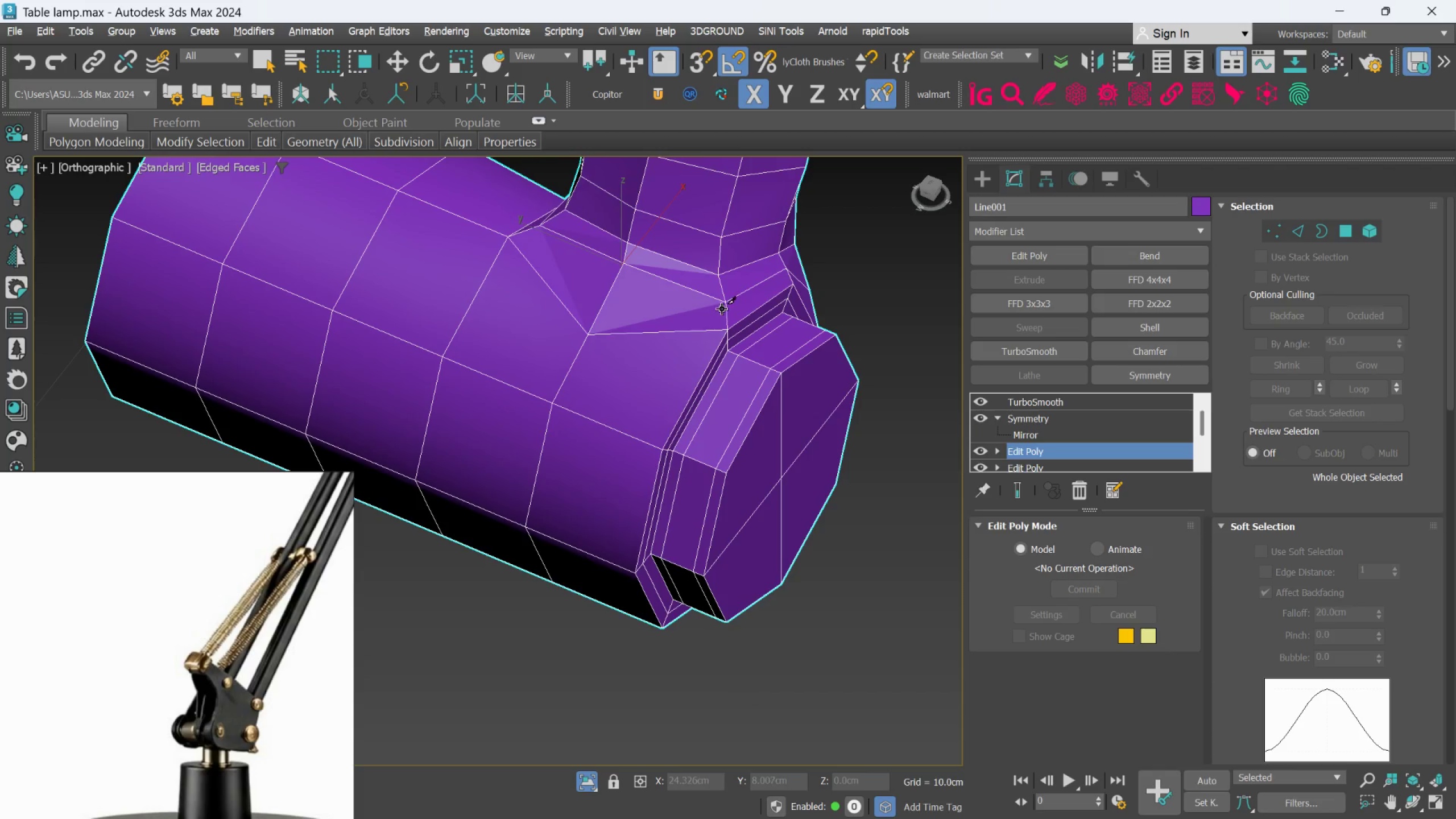 
scroll: coordinate [739, 304], scroll_direction: up, amount: 2.0
 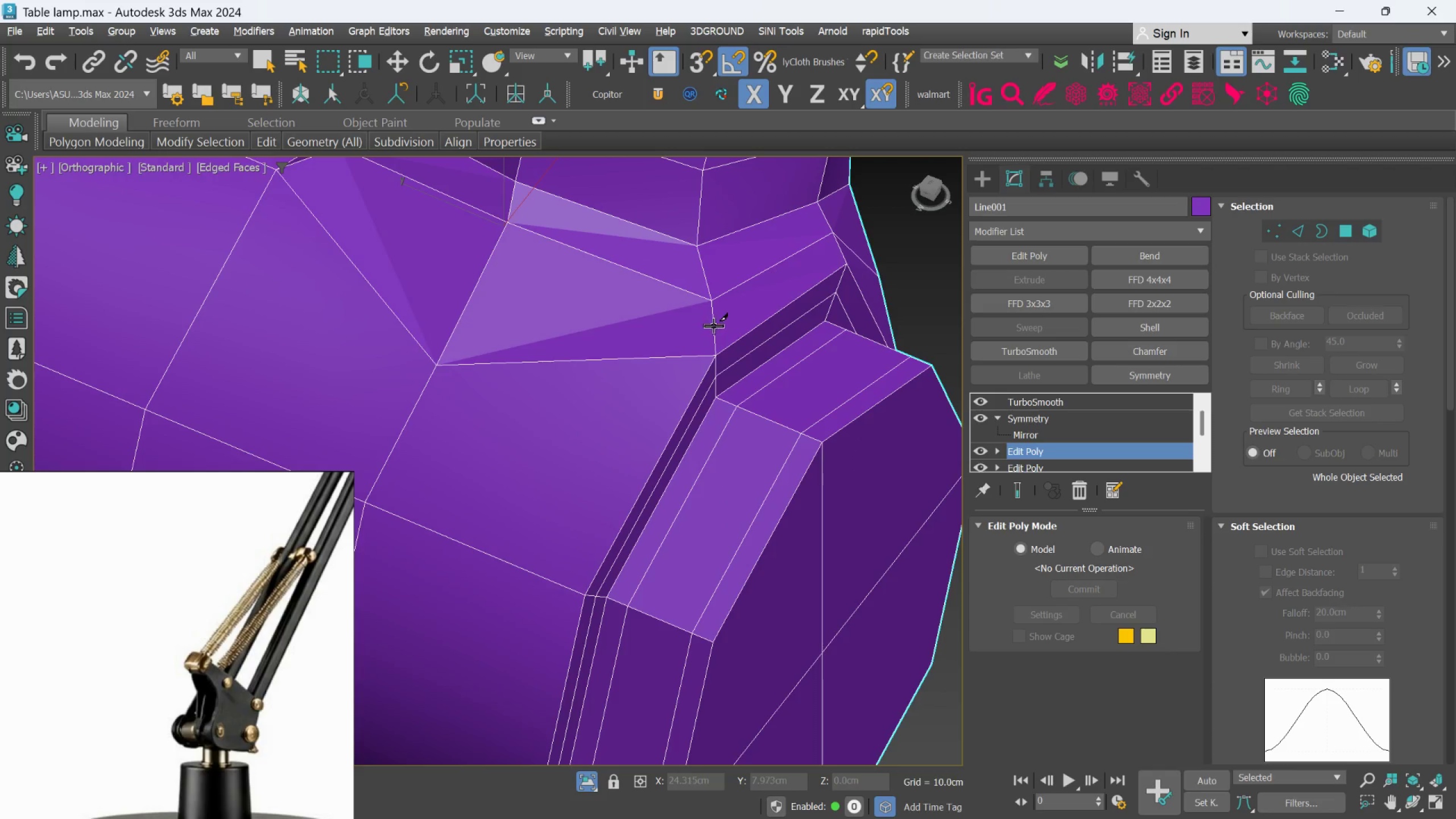 
left_click([714, 325])
 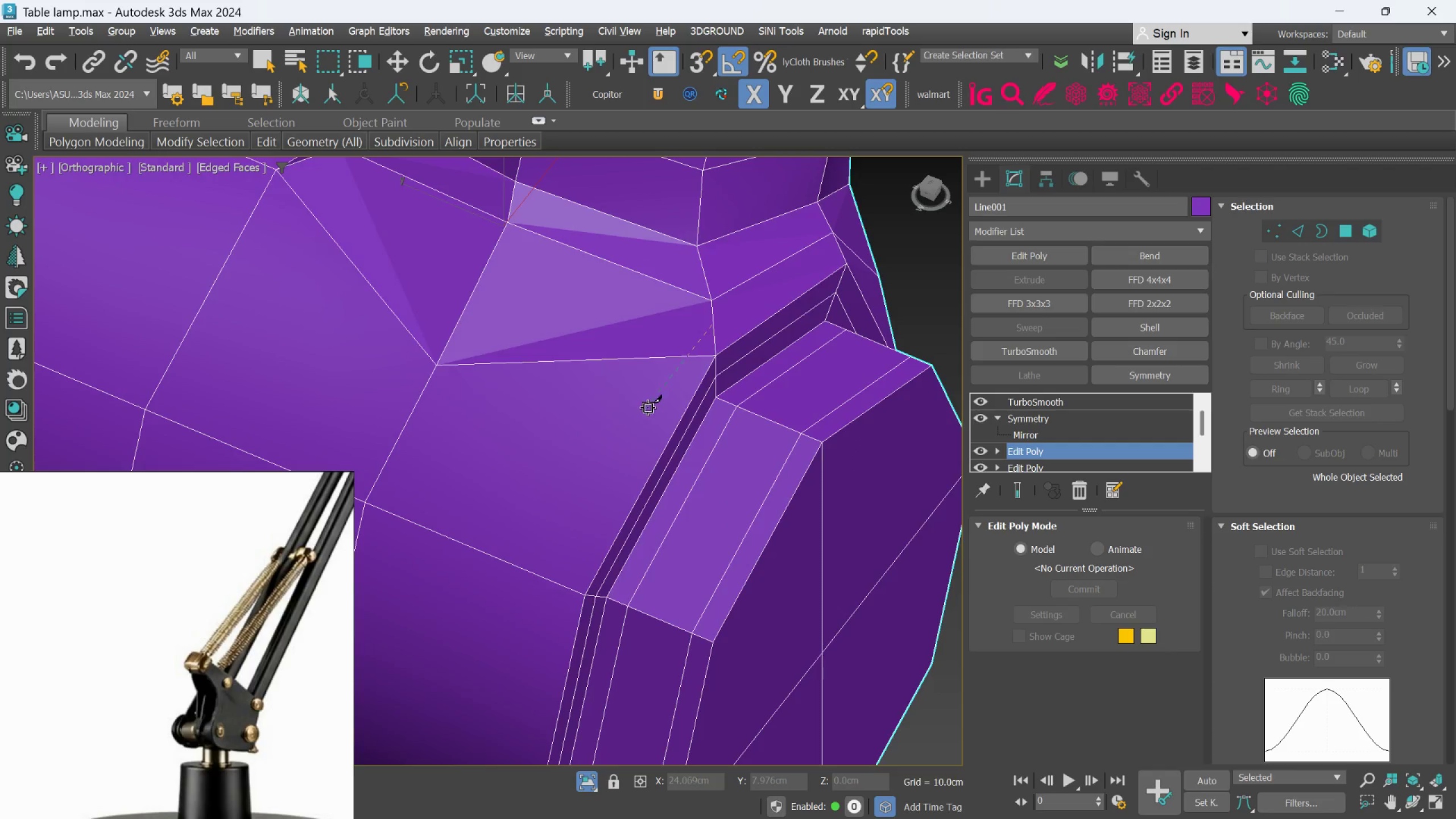 
scroll: coordinate [648, 409], scroll_direction: down, amount: 2.0
 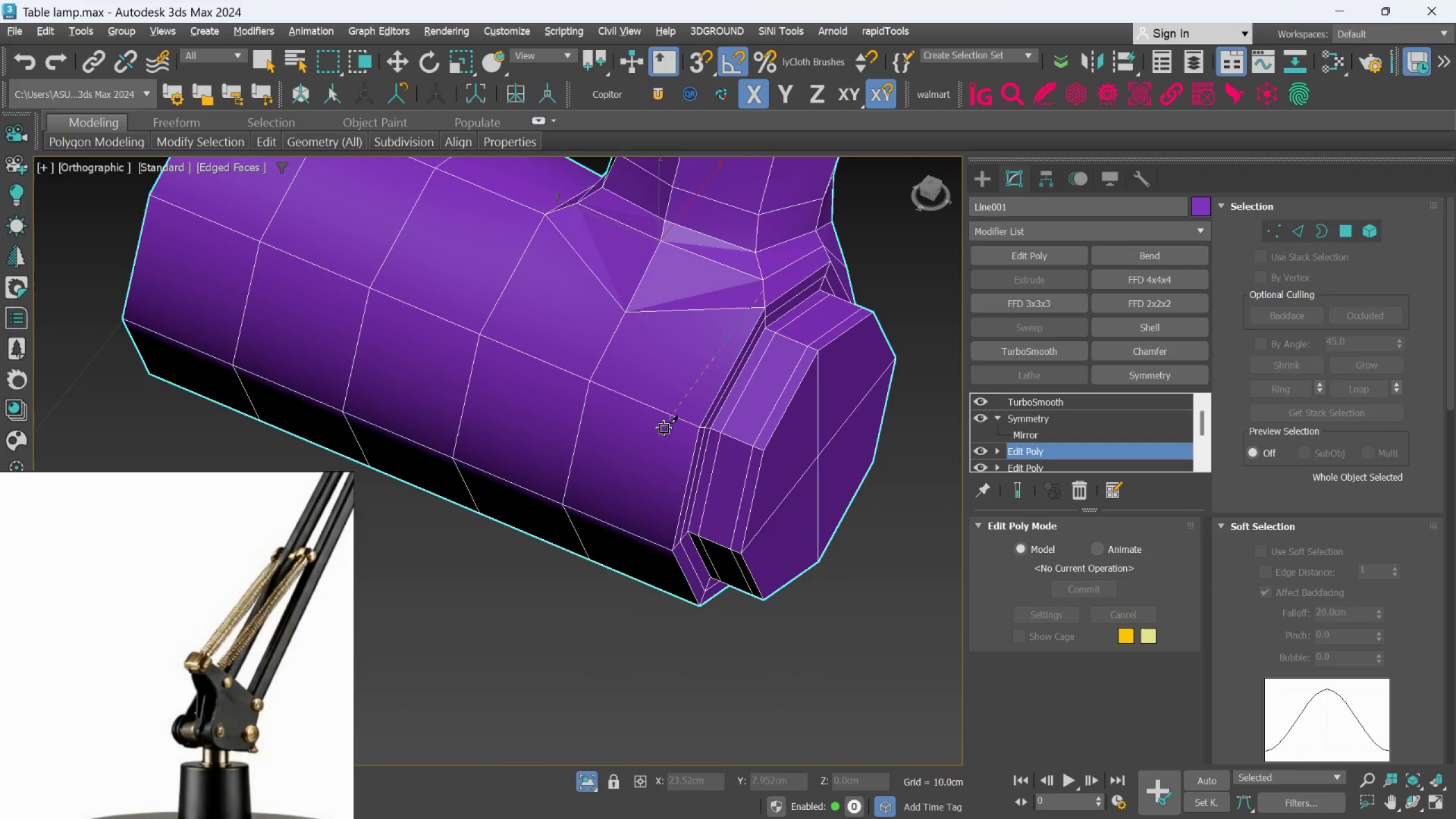 
scroll: coordinate [688, 400], scroll_direction: up, amount: 2.0
 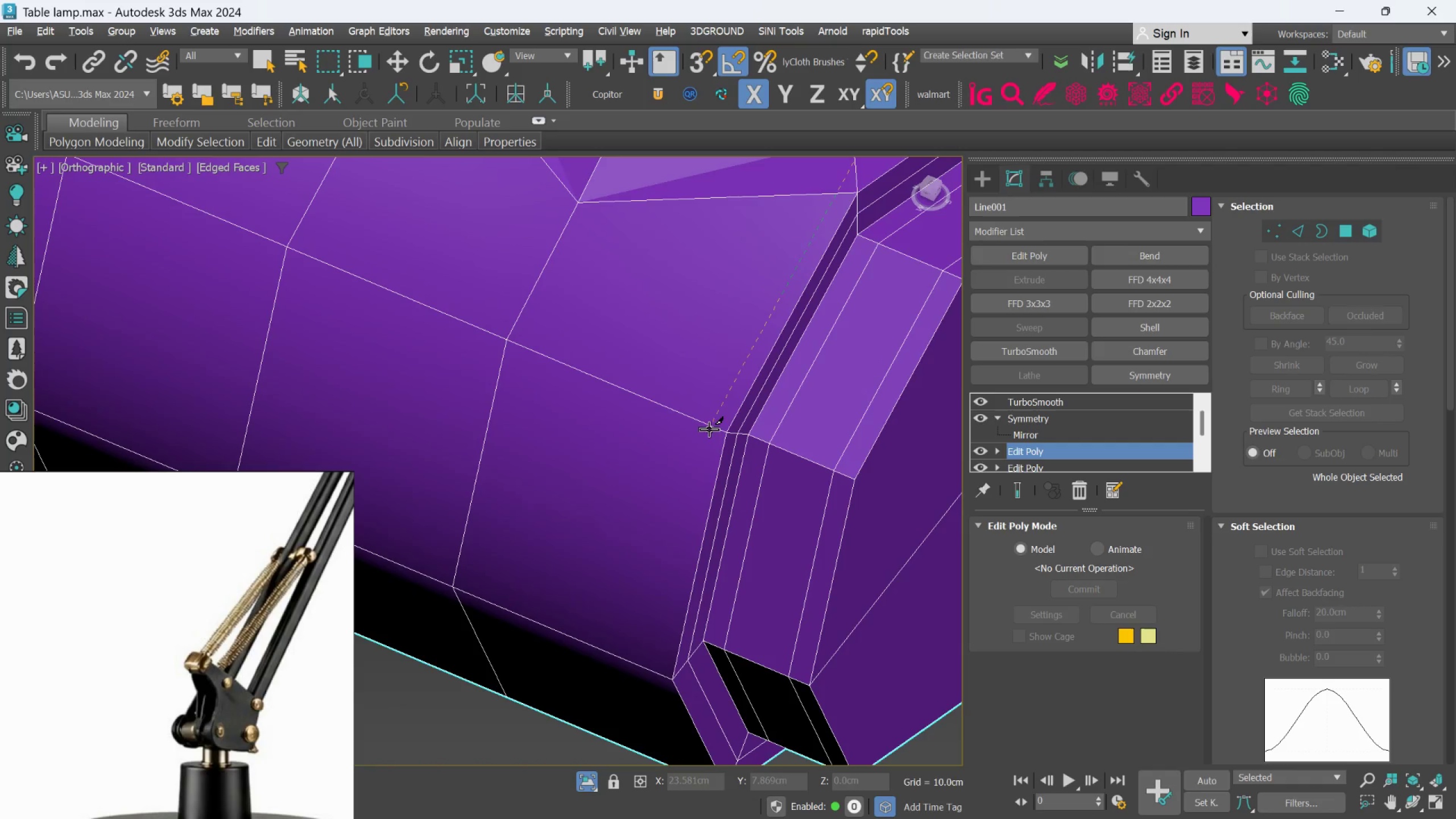 
left_click([710, 429])
 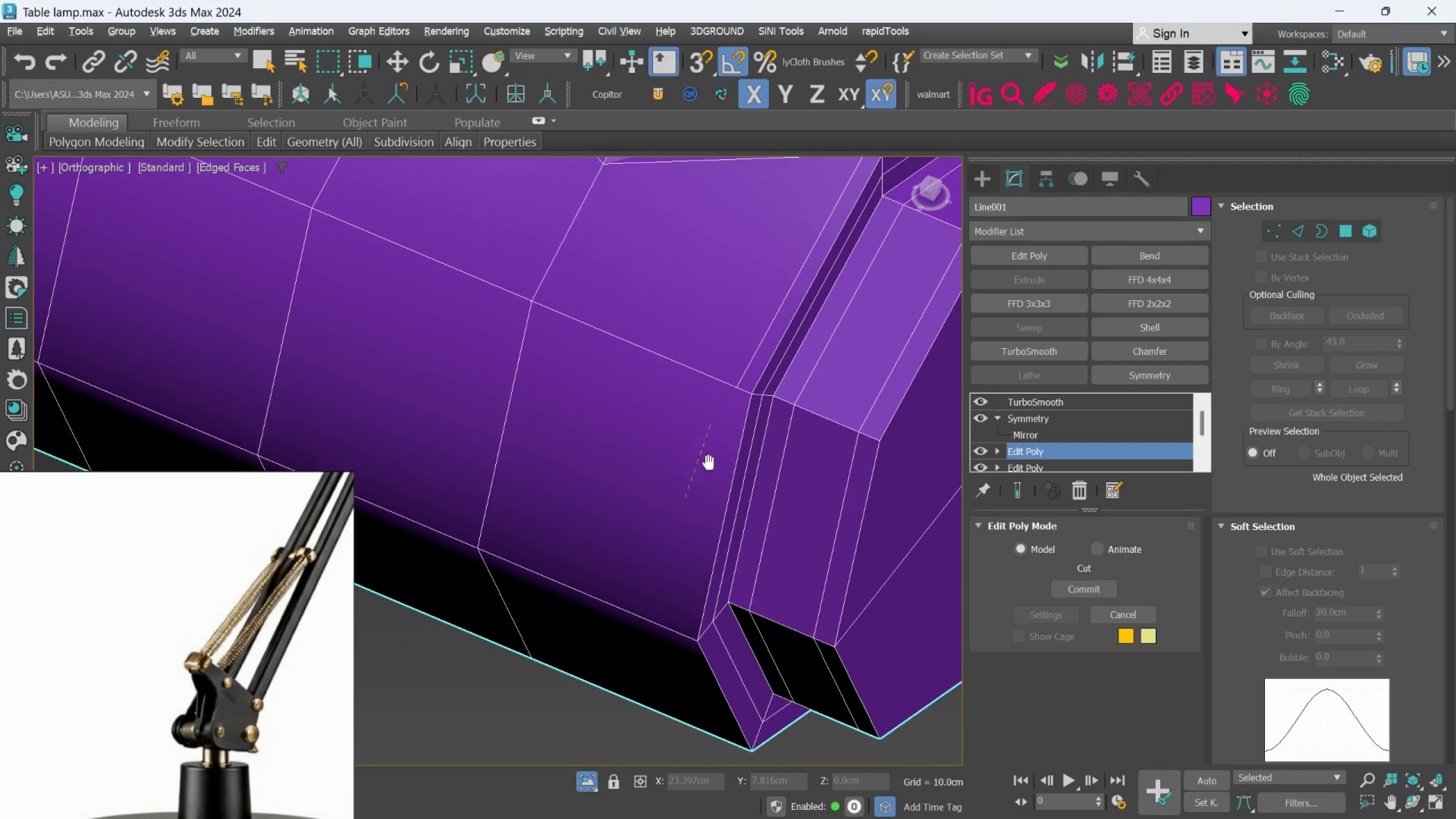 
hold_key(key=AltLeft, duration=0.61)
 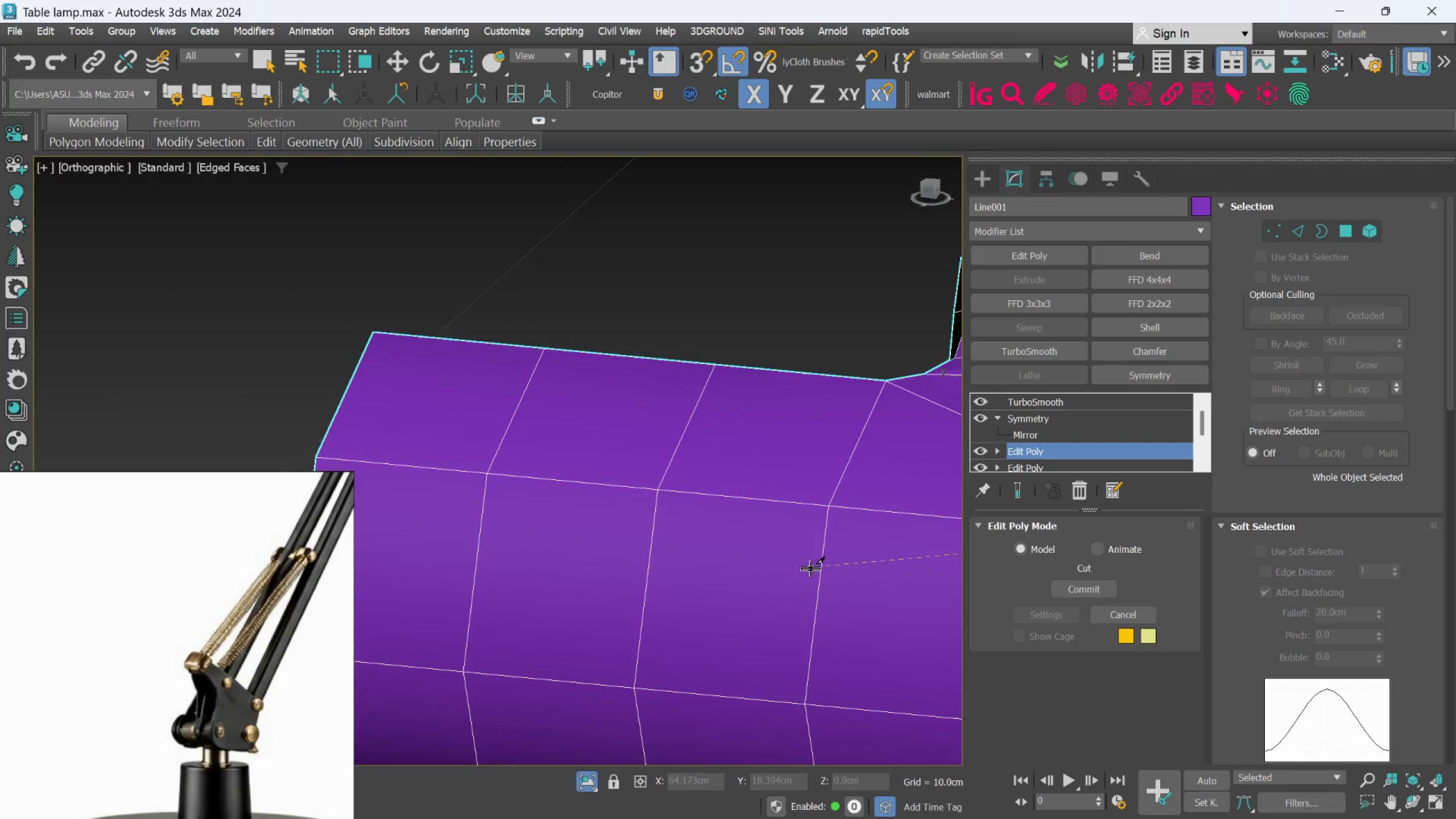 
scroll: coordinate [842, 618], scroll_direction: down, amount: 4.0
 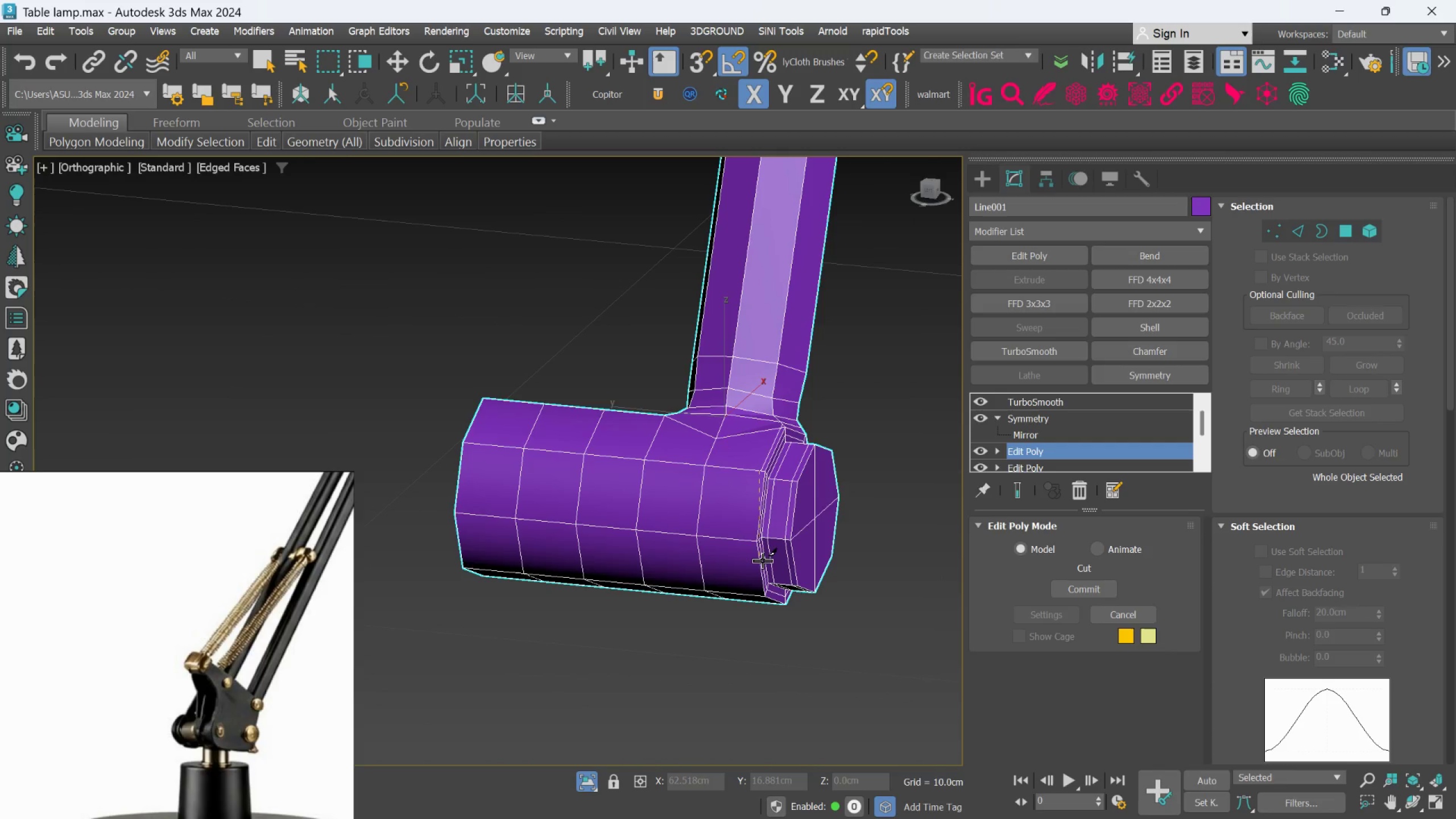 
scroll: coordinate [742, 543], scroll_direction: up, amount: 3.0
 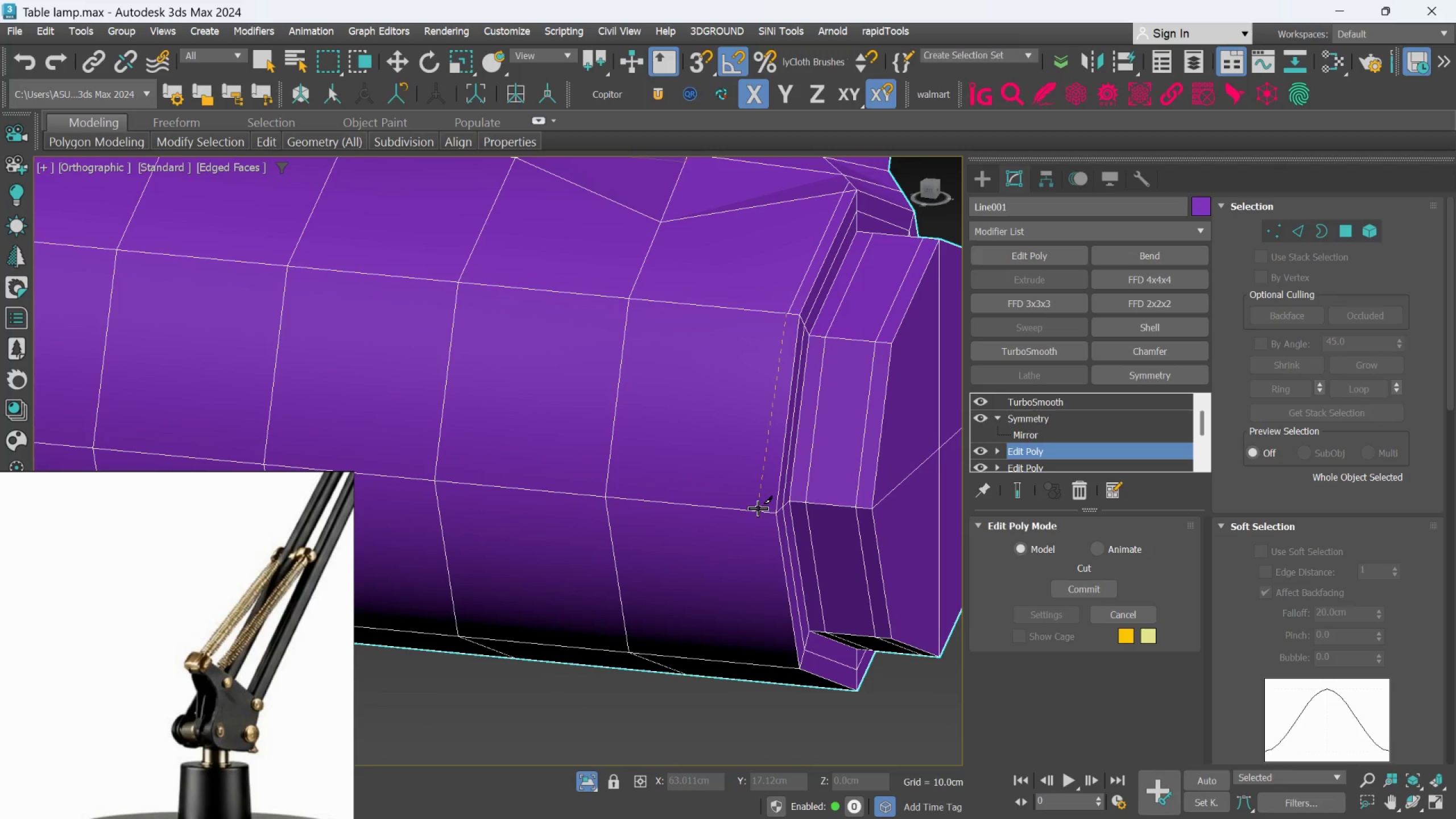 
left_click([757, 508])
 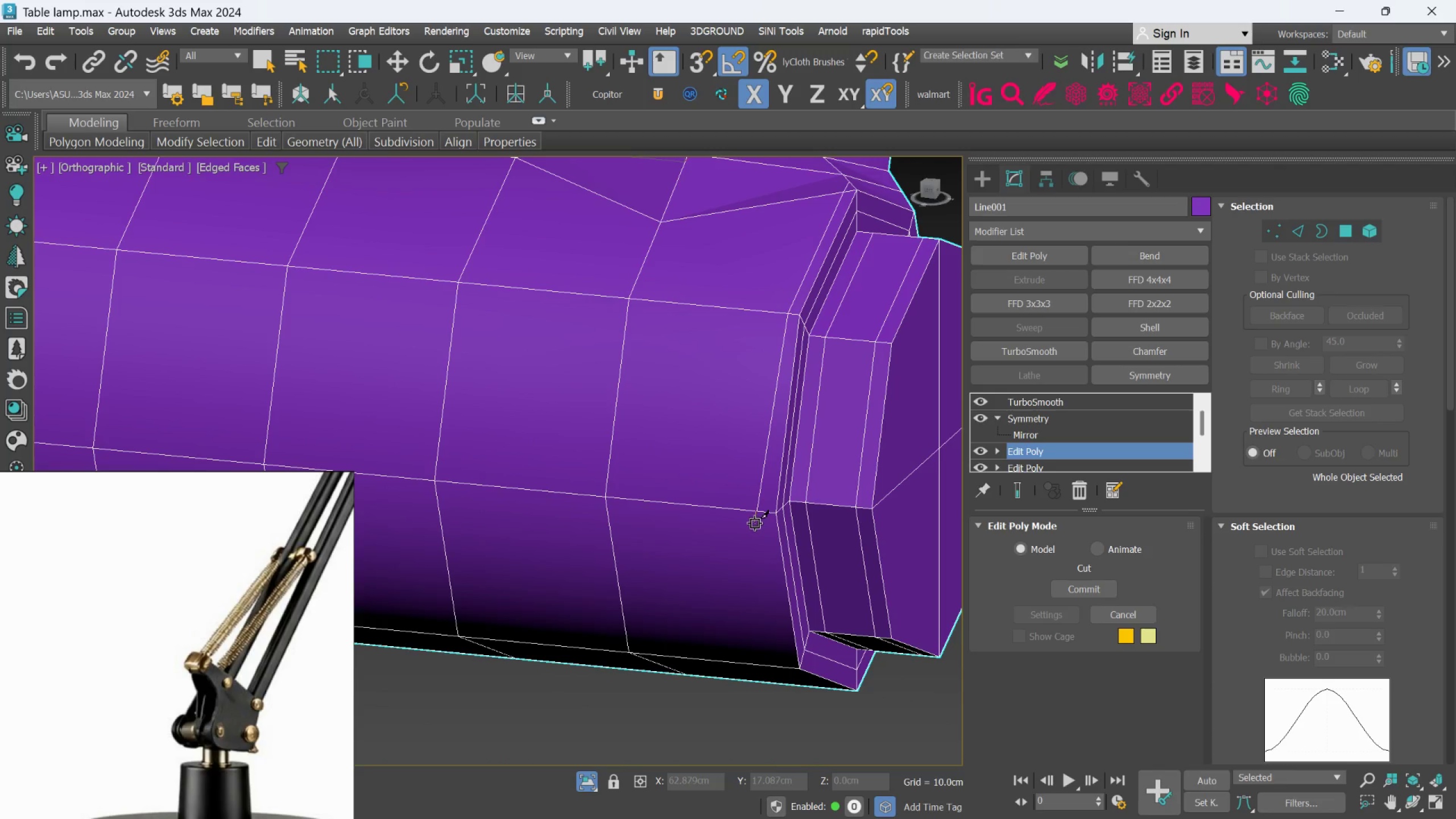 
hold_key(key=AltLeft, duration=0.59)
 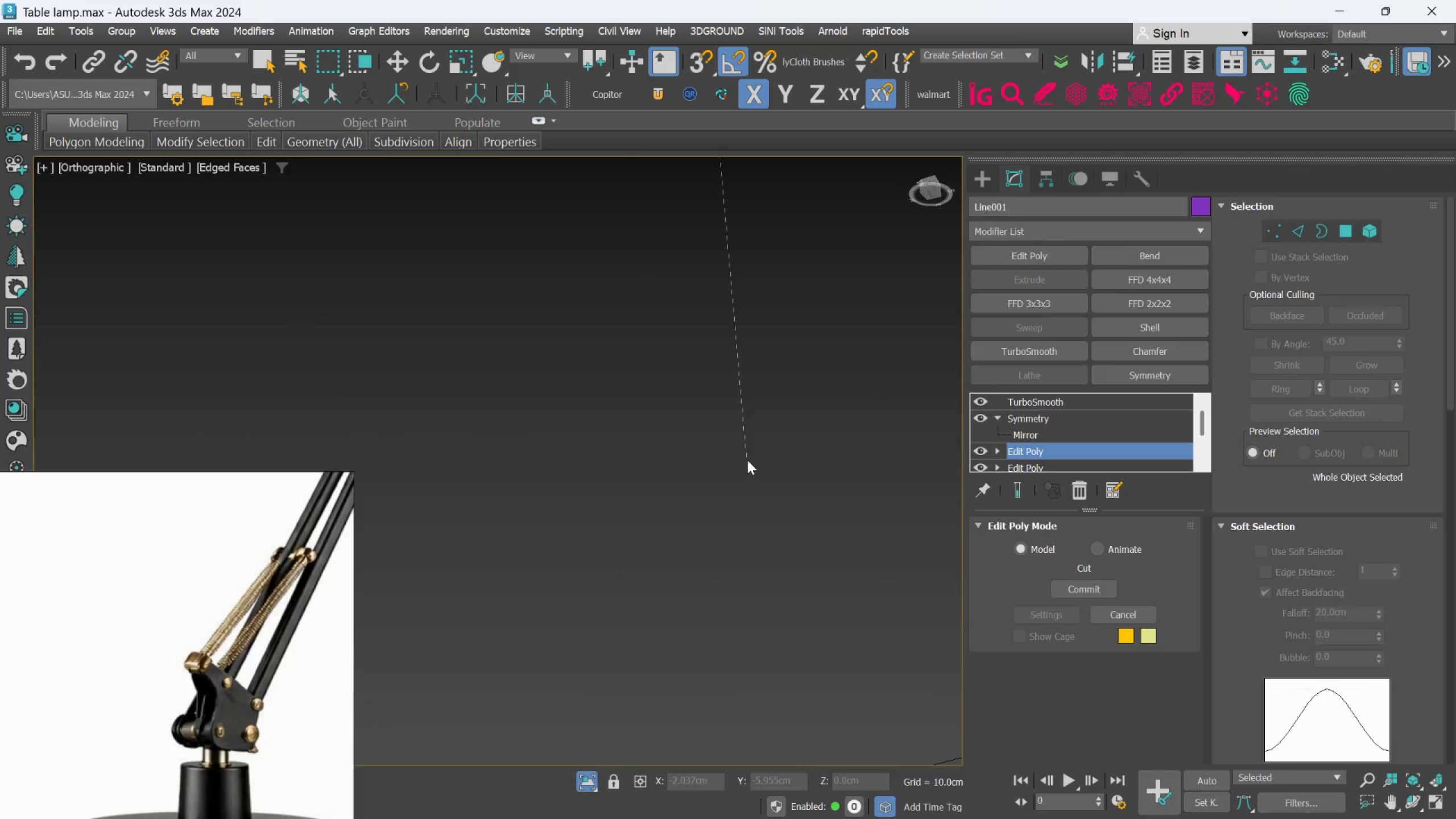 
scroll: coordinate [747, 460], scroll_direction: down, amount: 4.0
 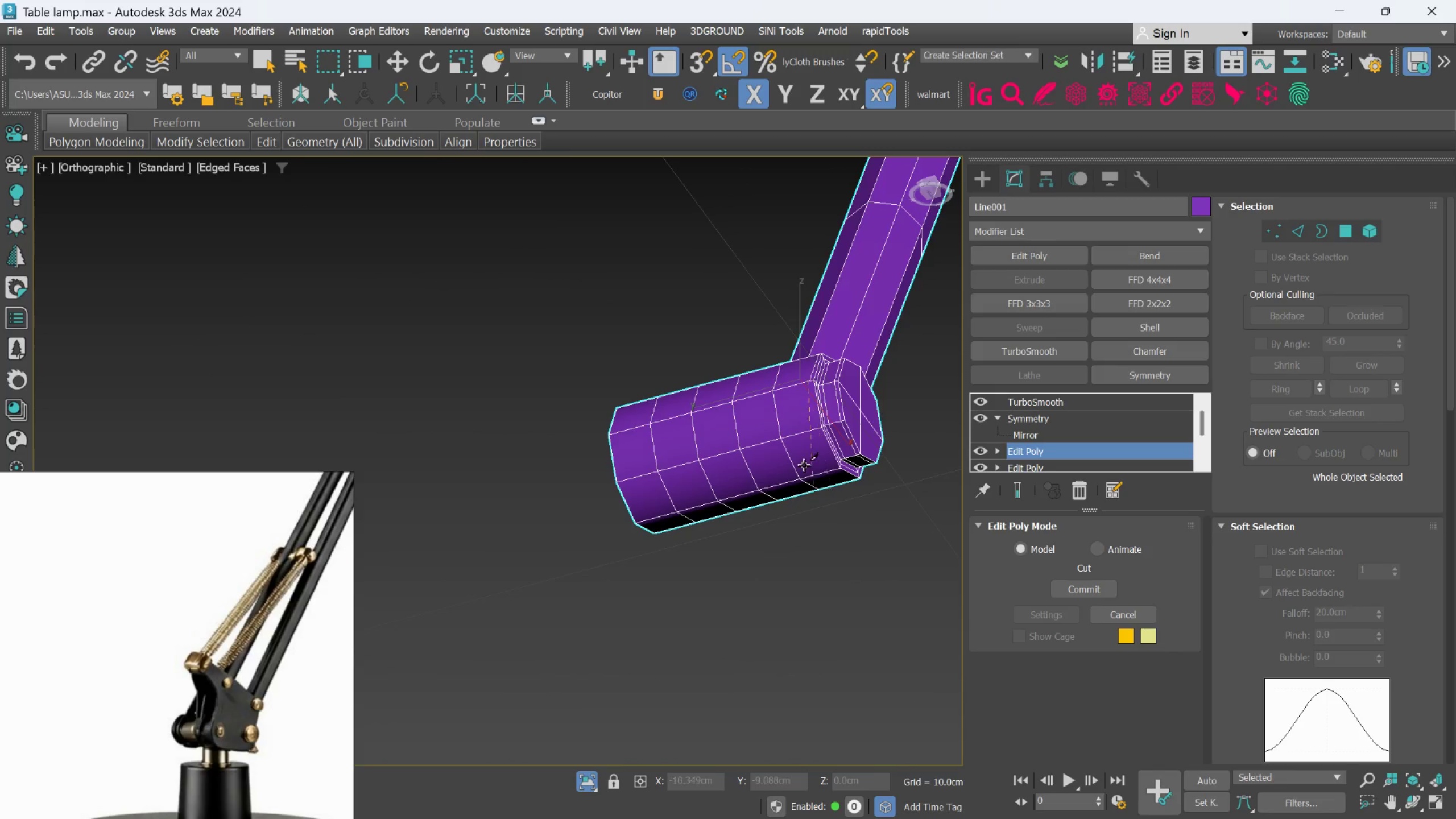 
scroll: coordinate [858, 475], scroll_direction: up, amount: 5.0
 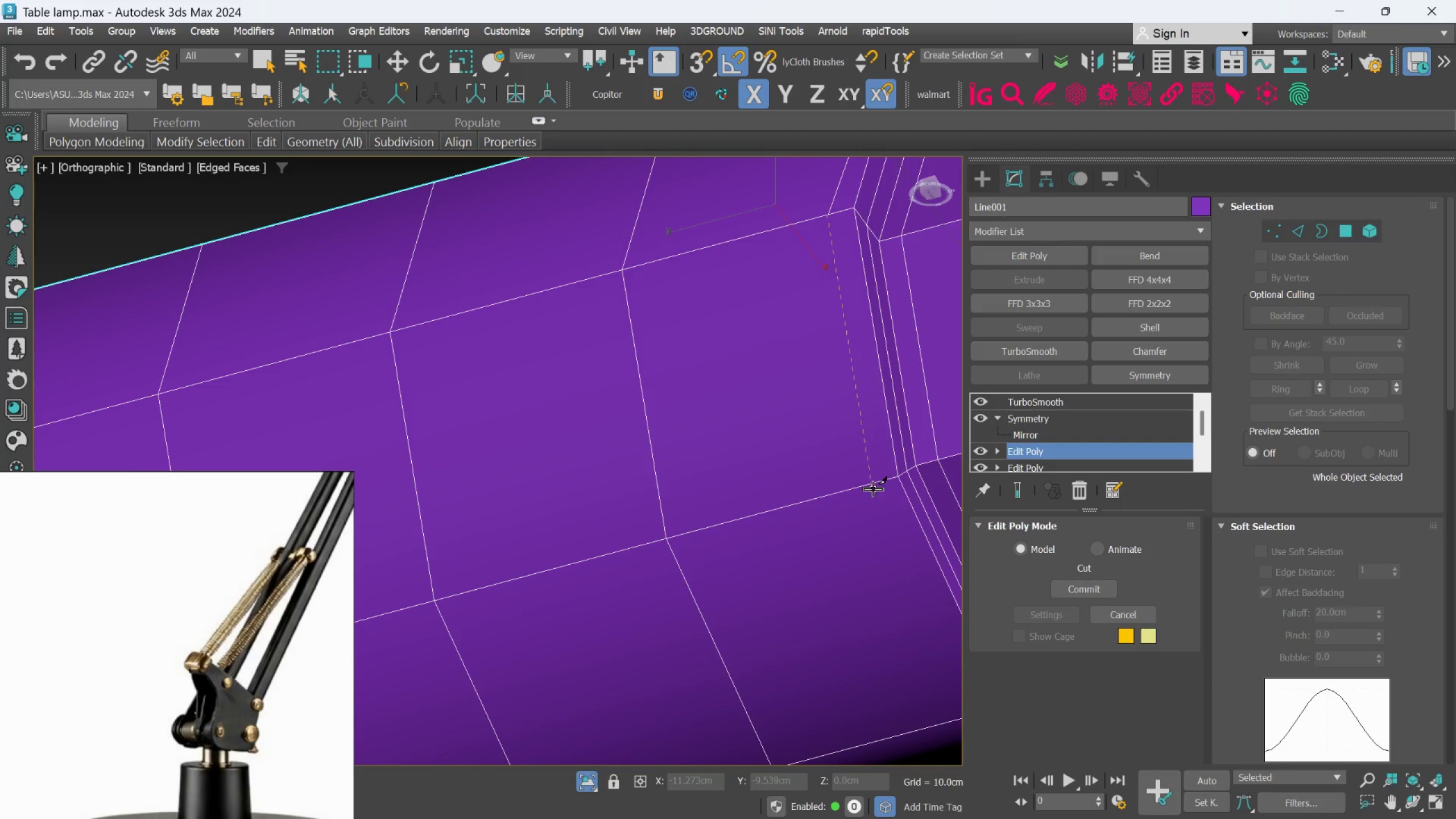 
left_click([874, 489])
 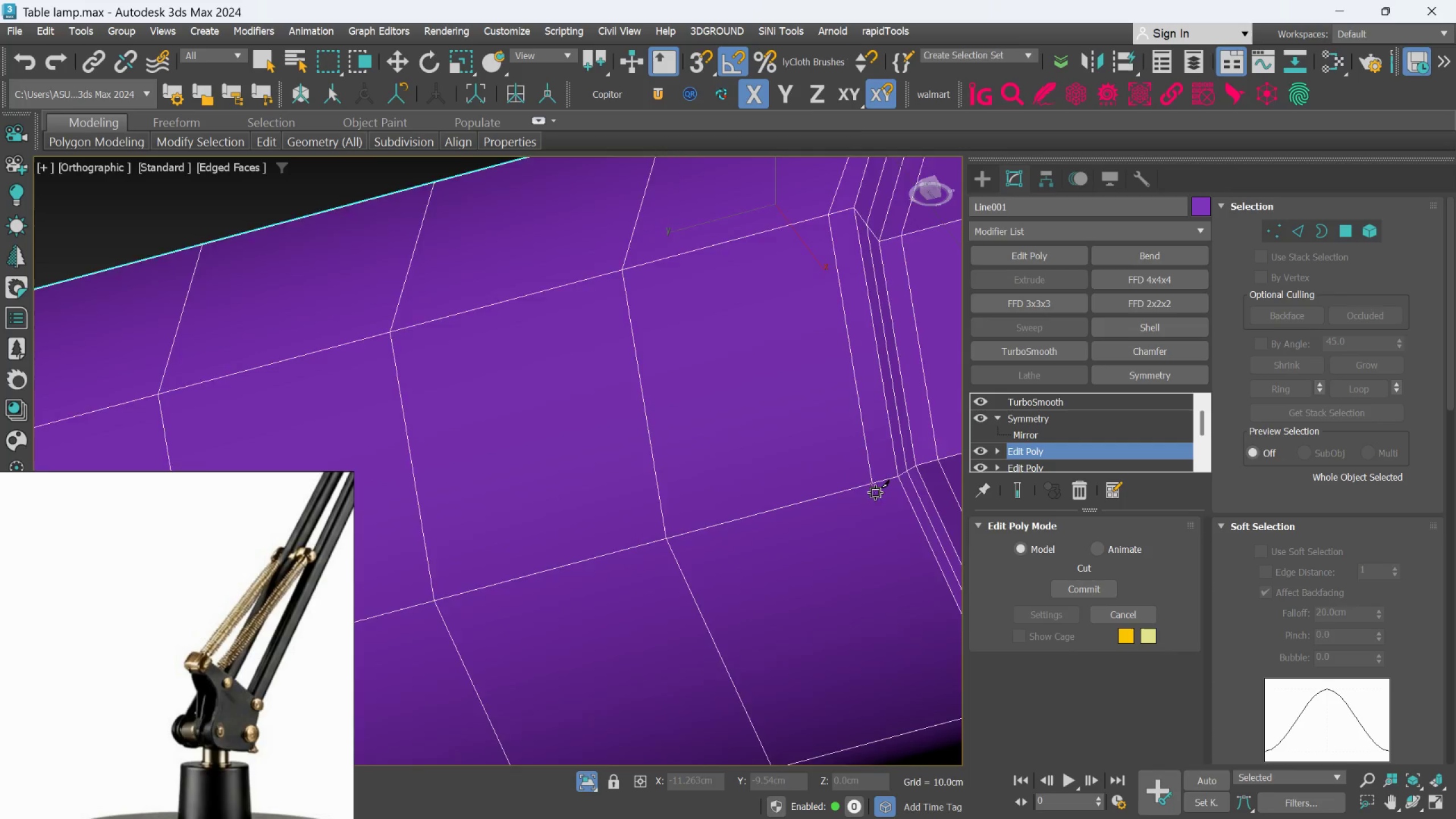 
hold_key(key=AltLeft, duration=0.45)
 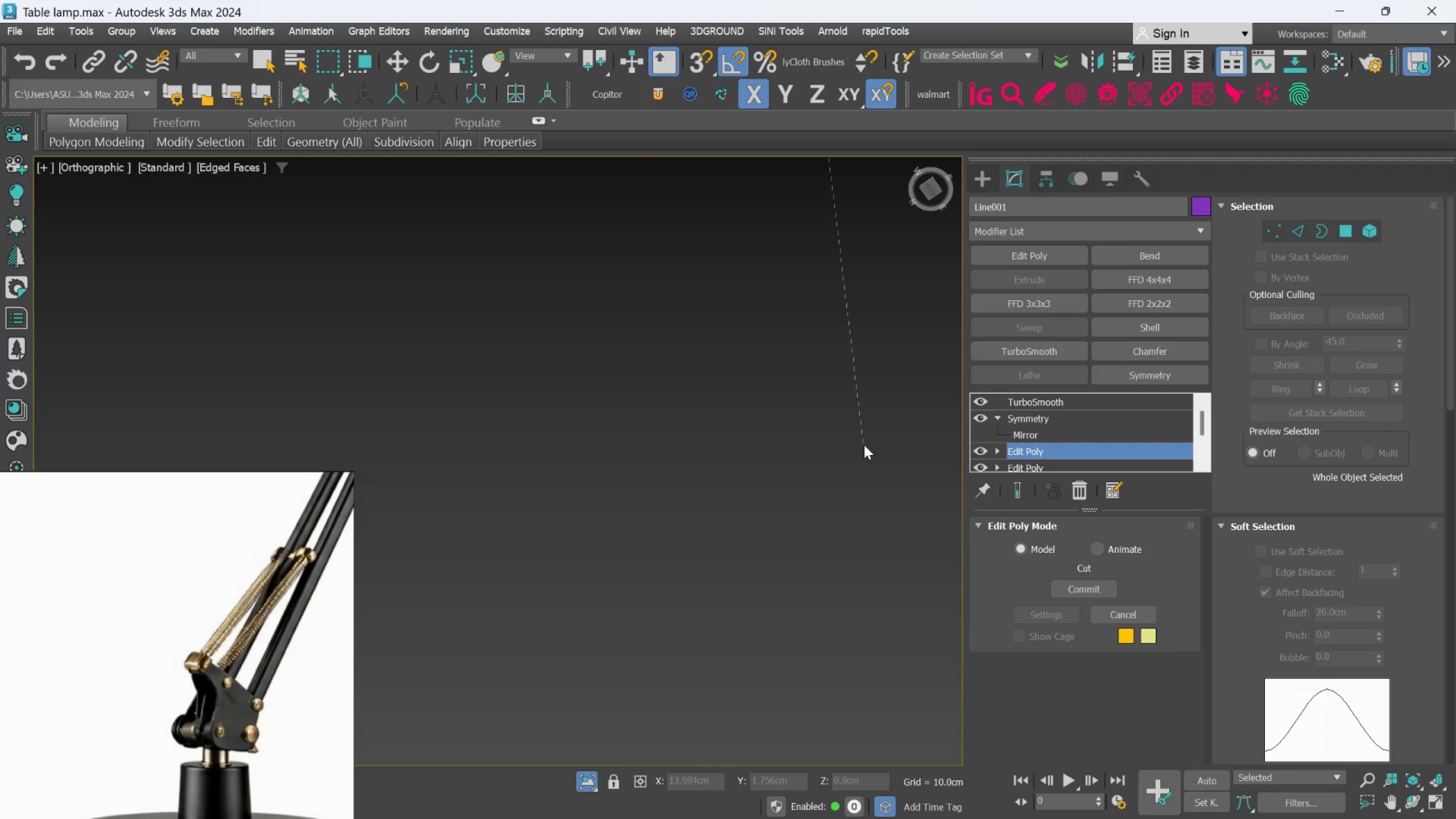 
scroll: coordinate [864, 445], scroll_direction: down, amount: 6.0
 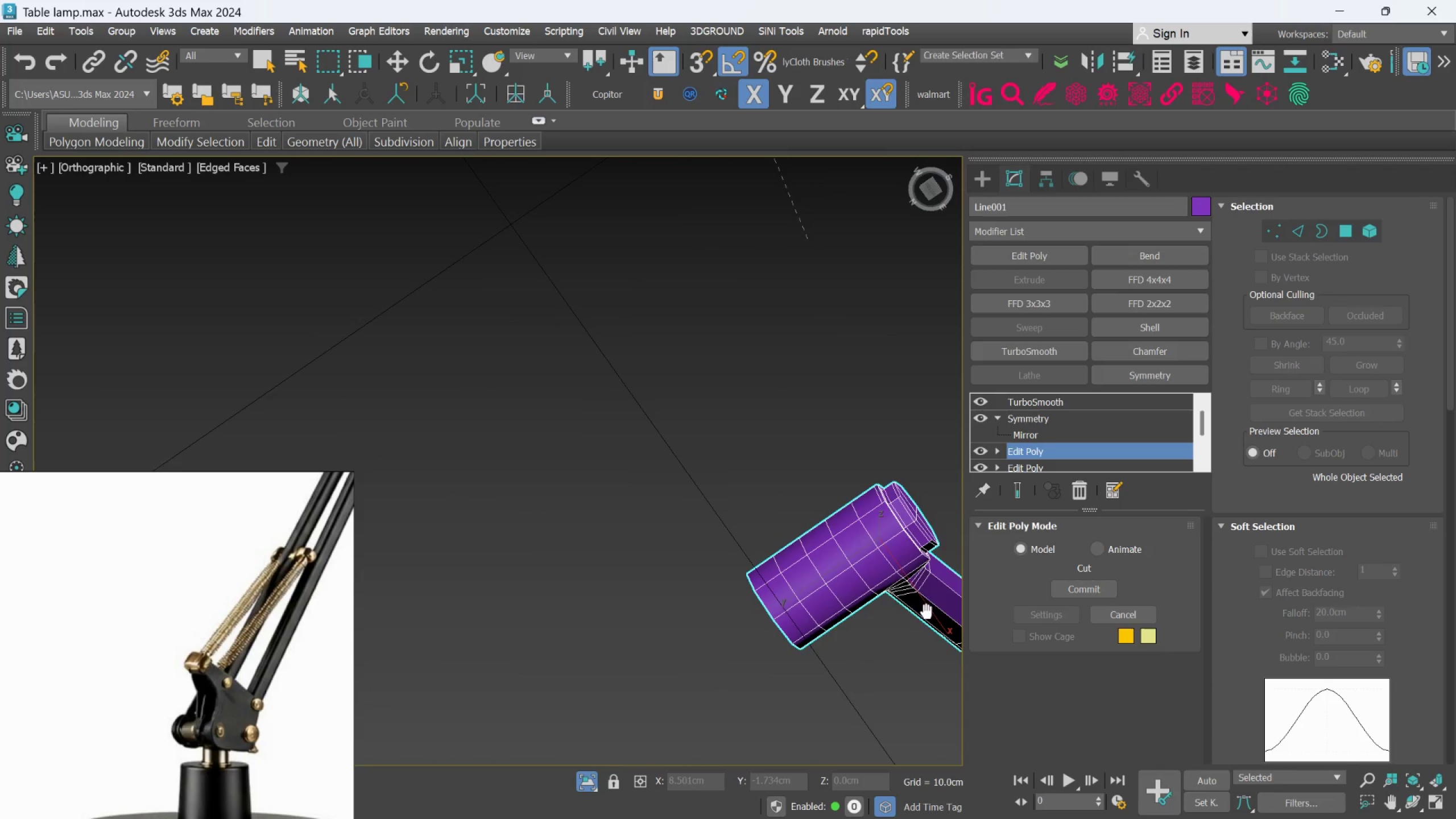 
scroll: coordinate [800, 585], scroll_direction: up, amount: 5.0
 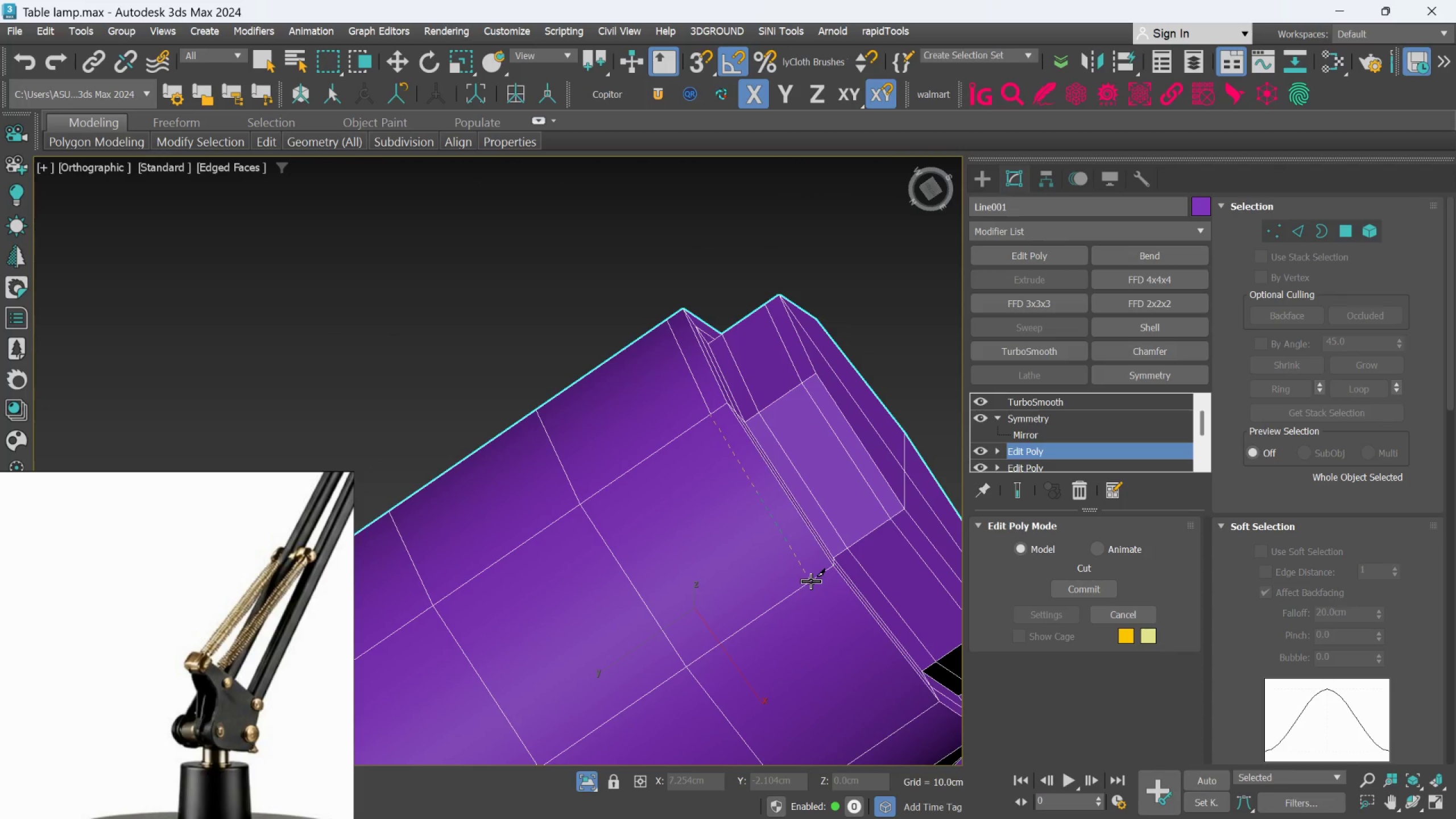 
left_click([813, 581])
 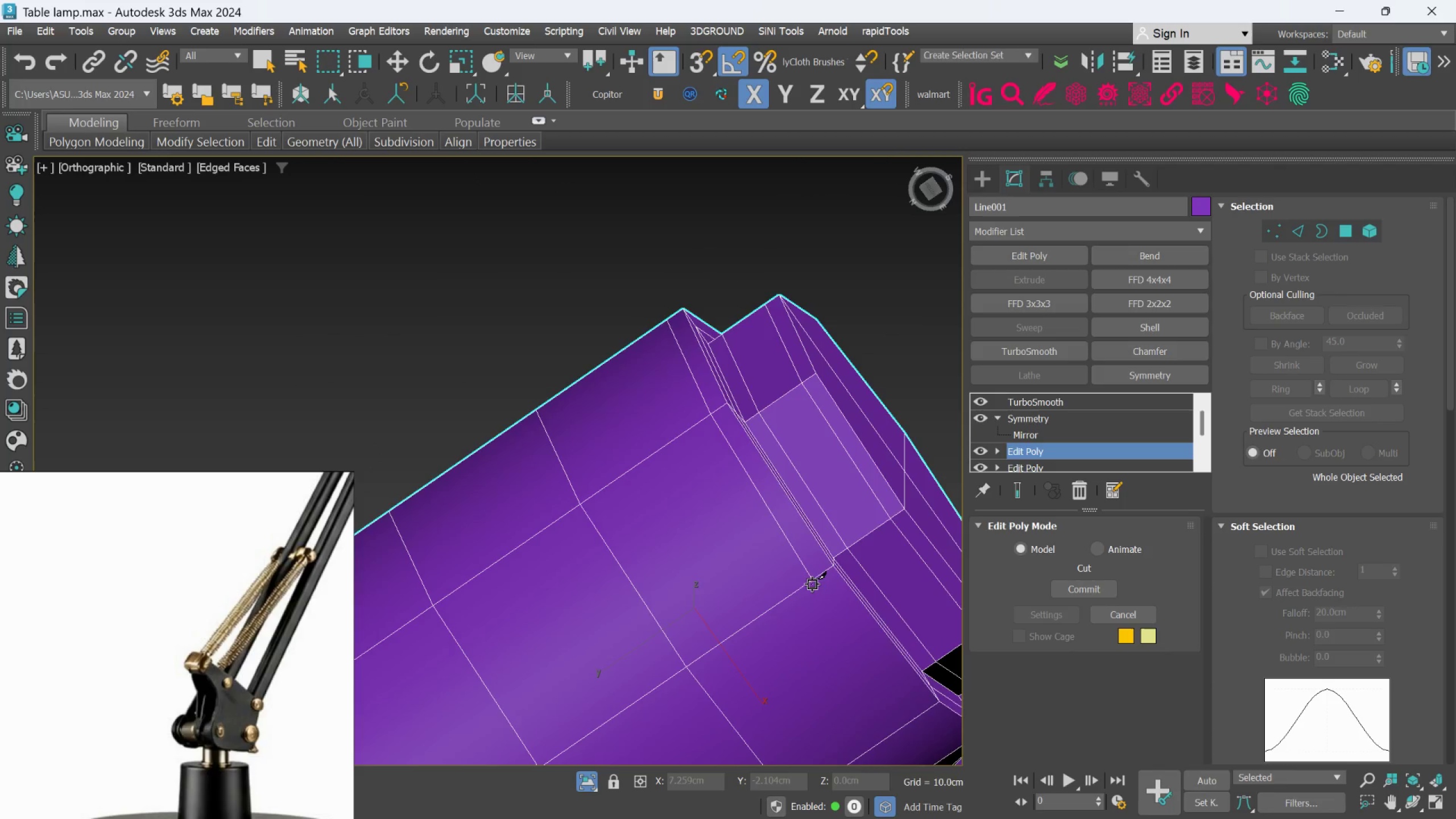 
hold_key(key=AltLeft, duration=0.38)
 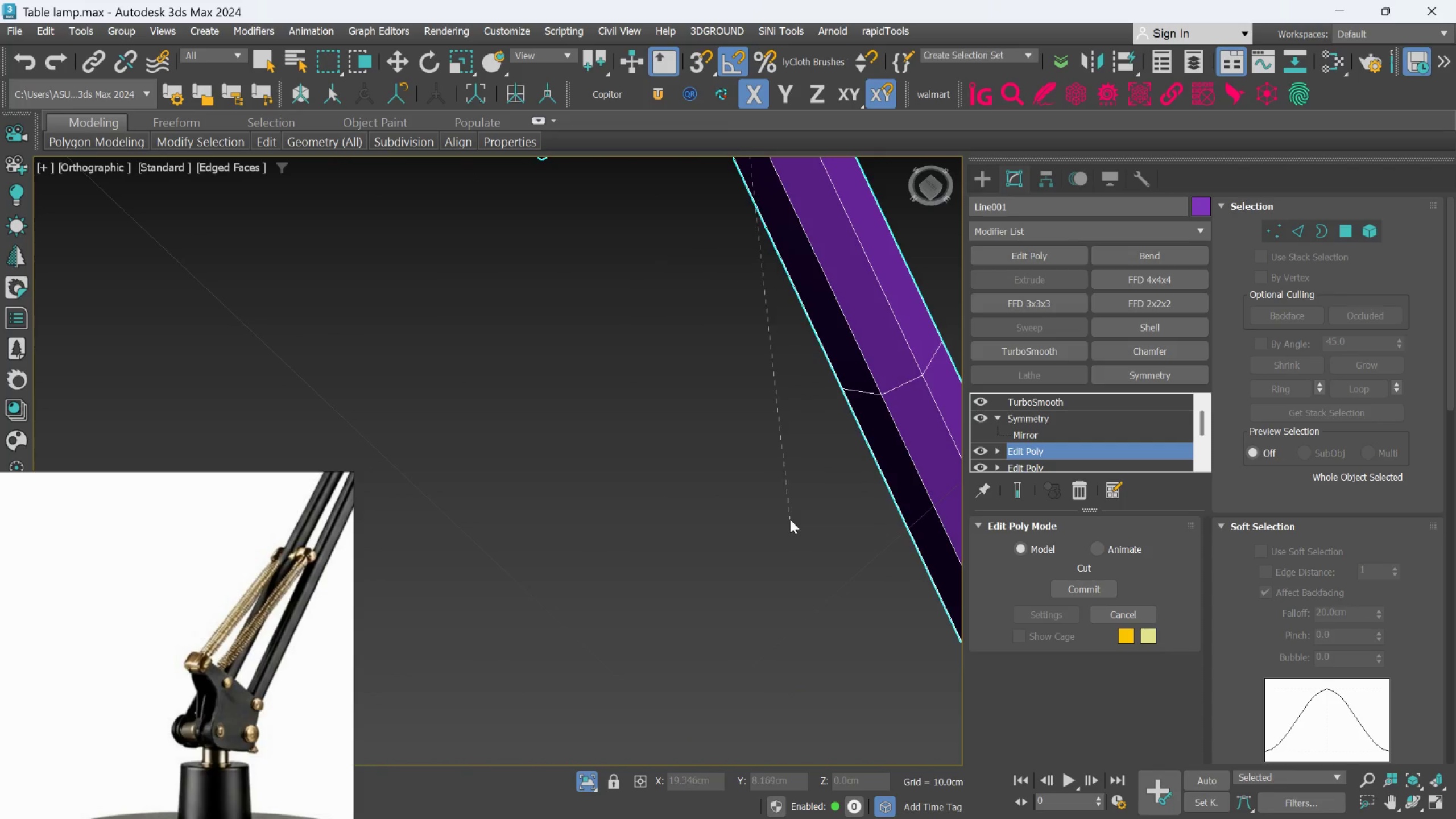 
scroll: coordinate [789, 516], scroll_direction: down, amount: 6.0
 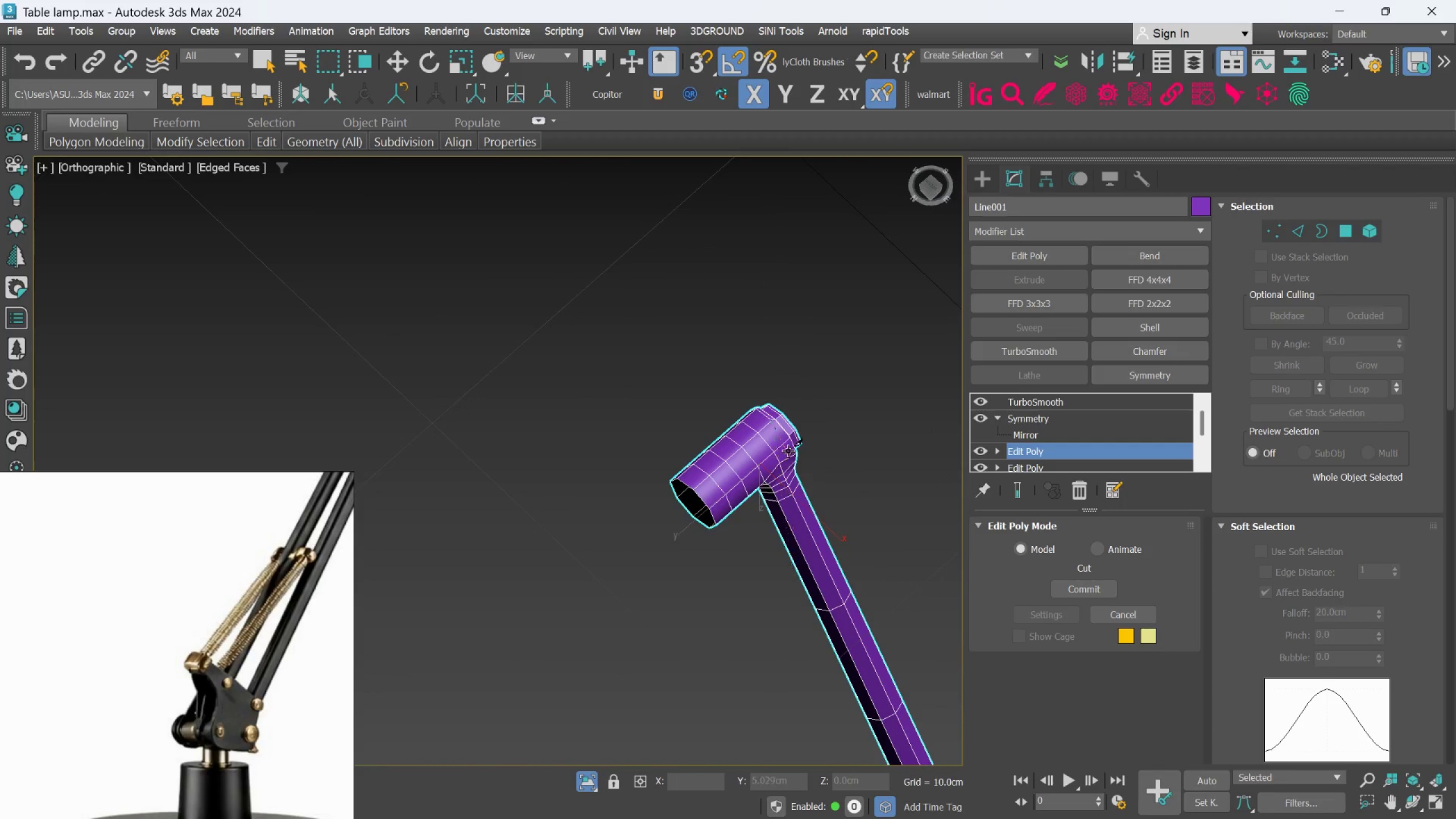 
scroll: coordinate [786, 461], scroll_direction: up, amount: 7.0
 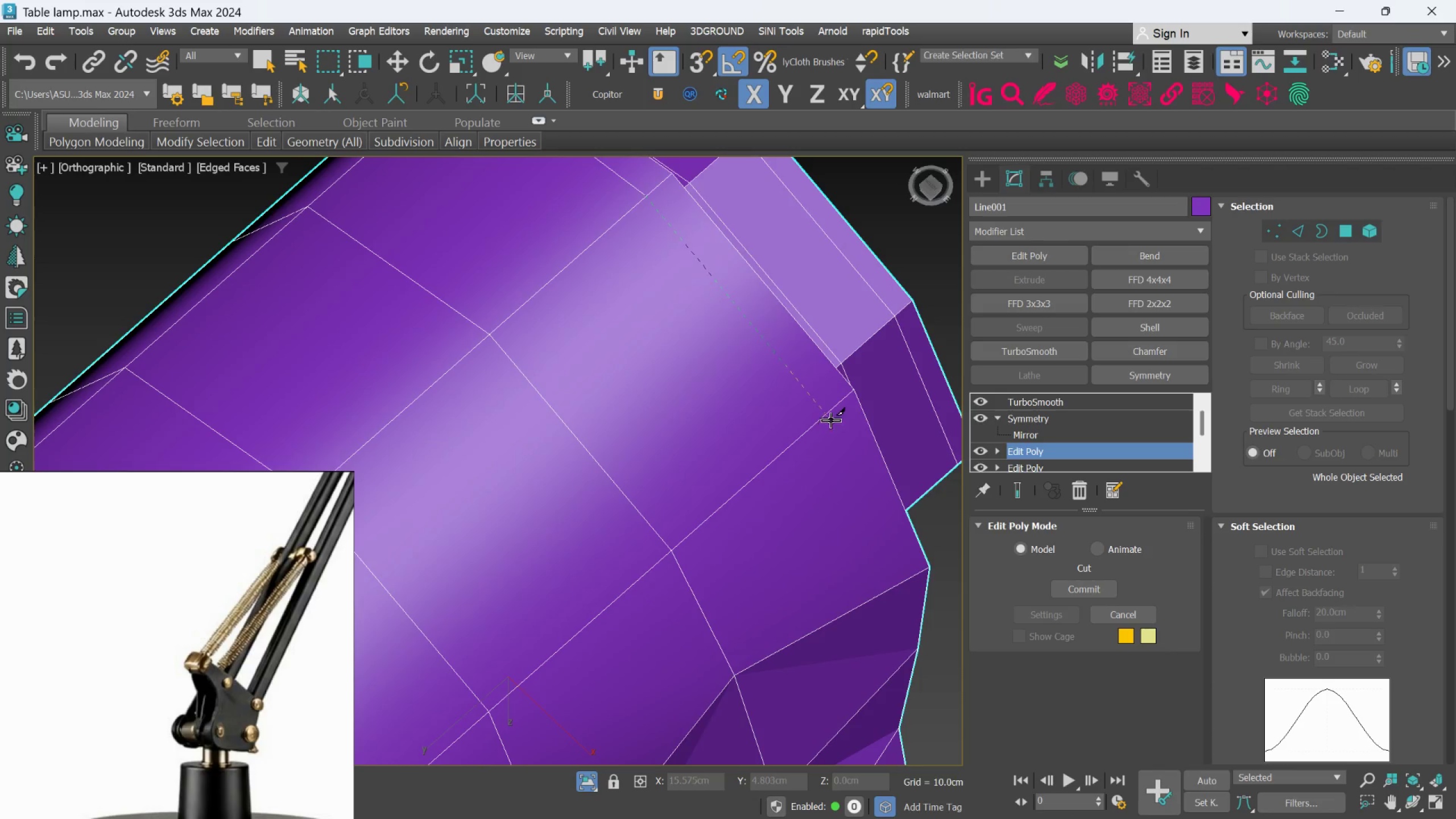 
left_click([831, 416])
 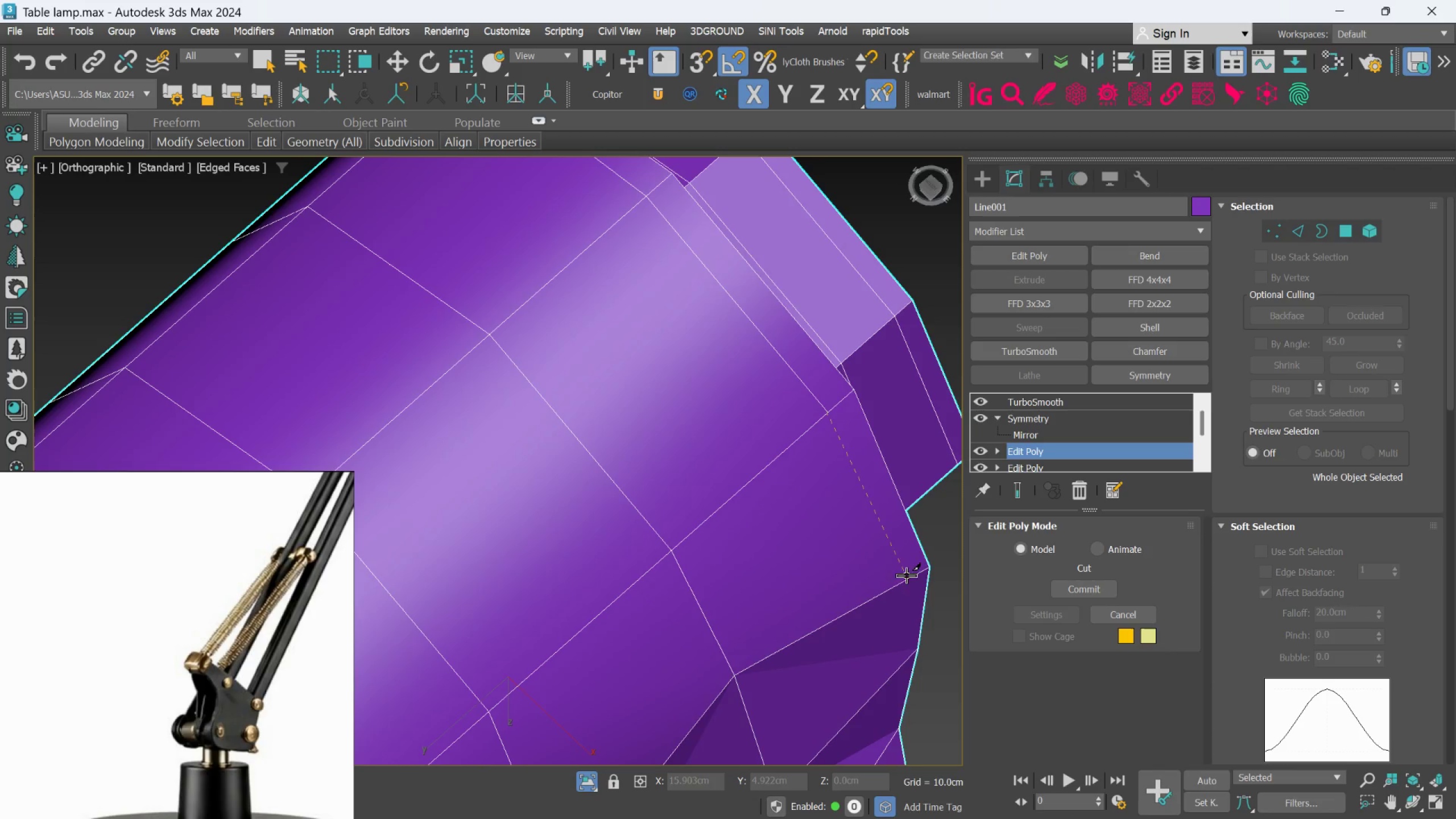 
left_click([911, 581])
 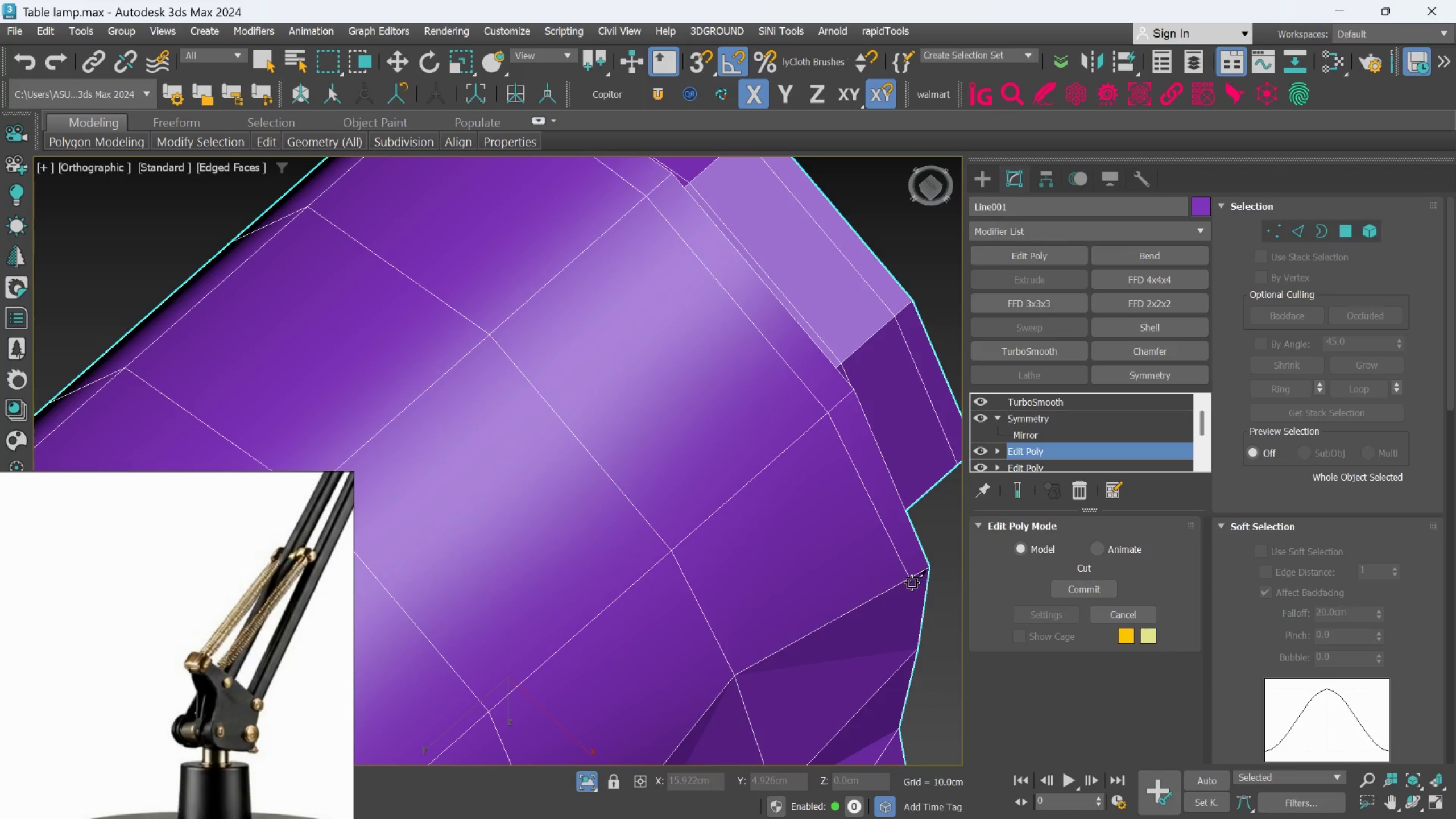 
hold_key(key=AltLeft, duration=0.59)
 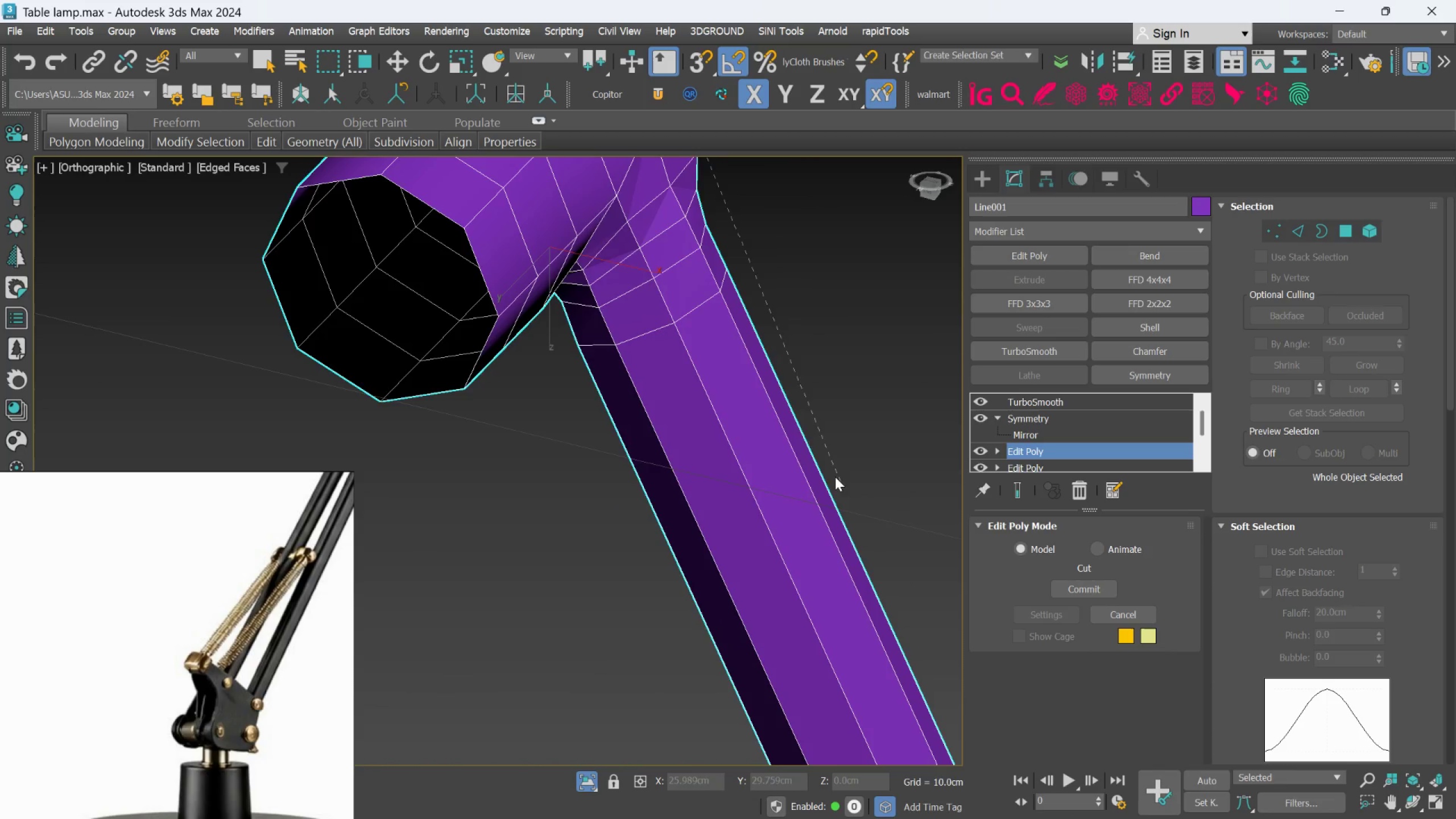 
scroll: coordinate [912, 584], scroll_direction: down, amount: 3.0
 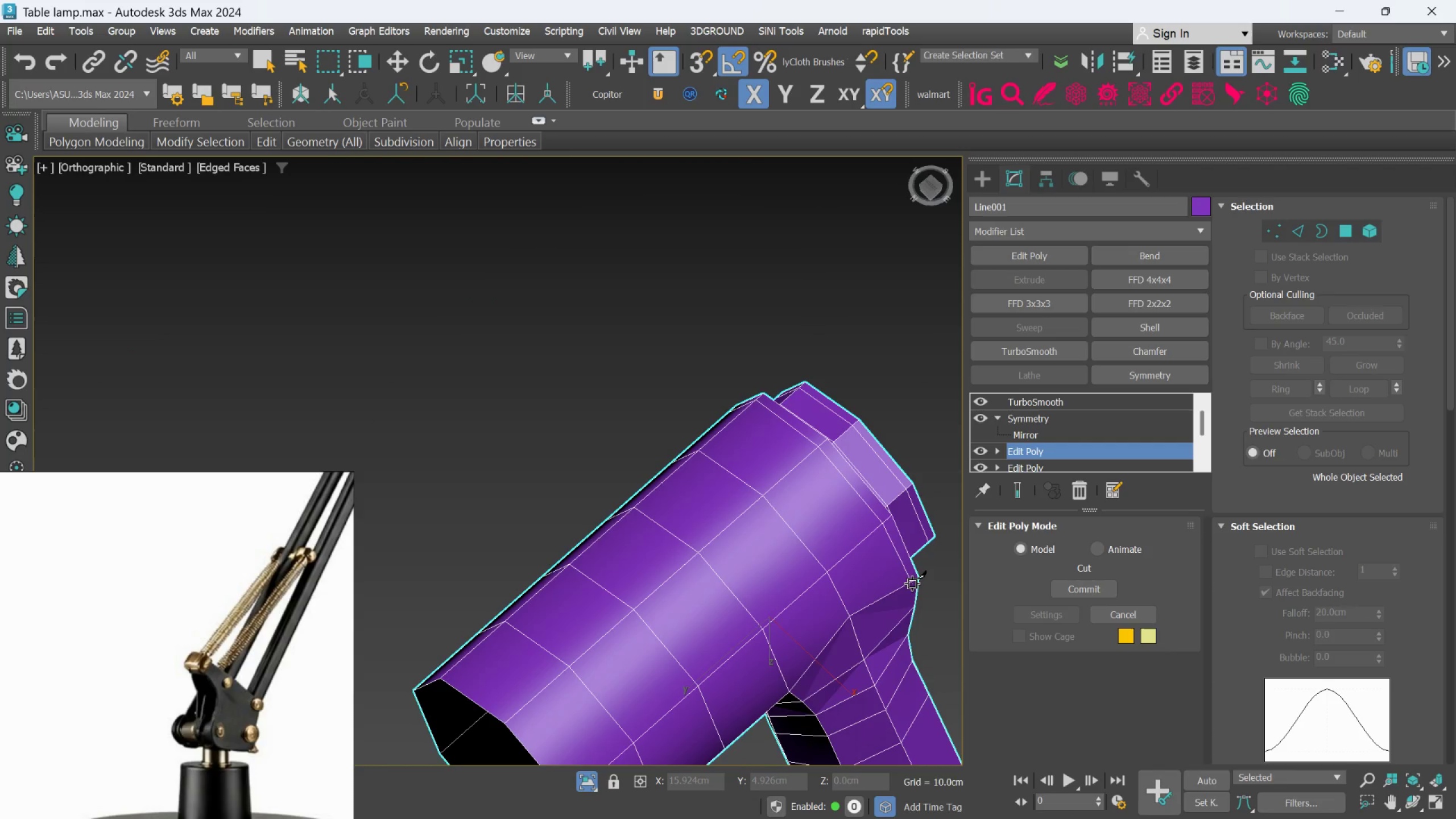 
hold_key(key=AltLeft, duration=0.48)
 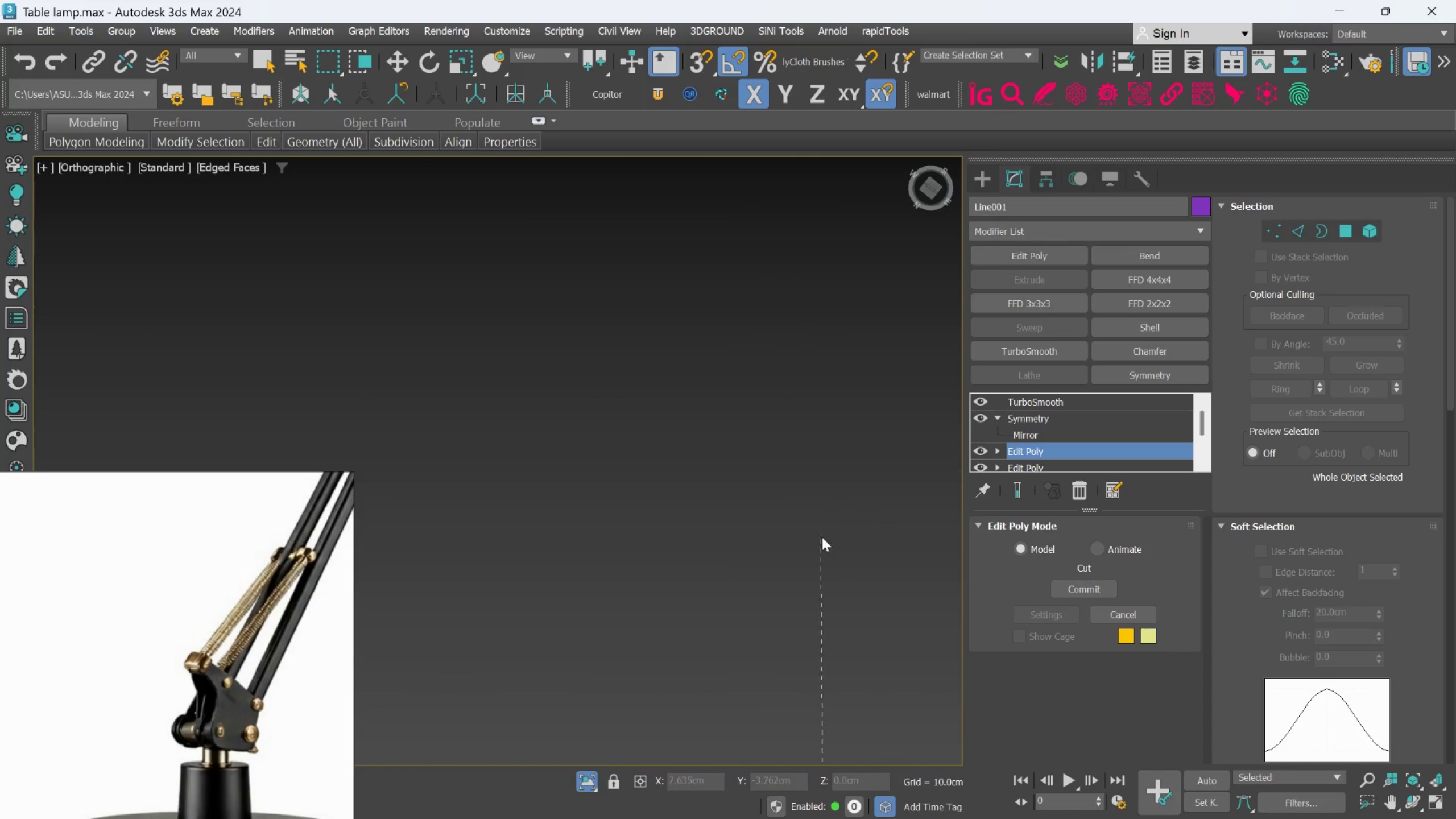 
scroll: coordinate [847, 657], scroll_direction: down, amount: 6.0
 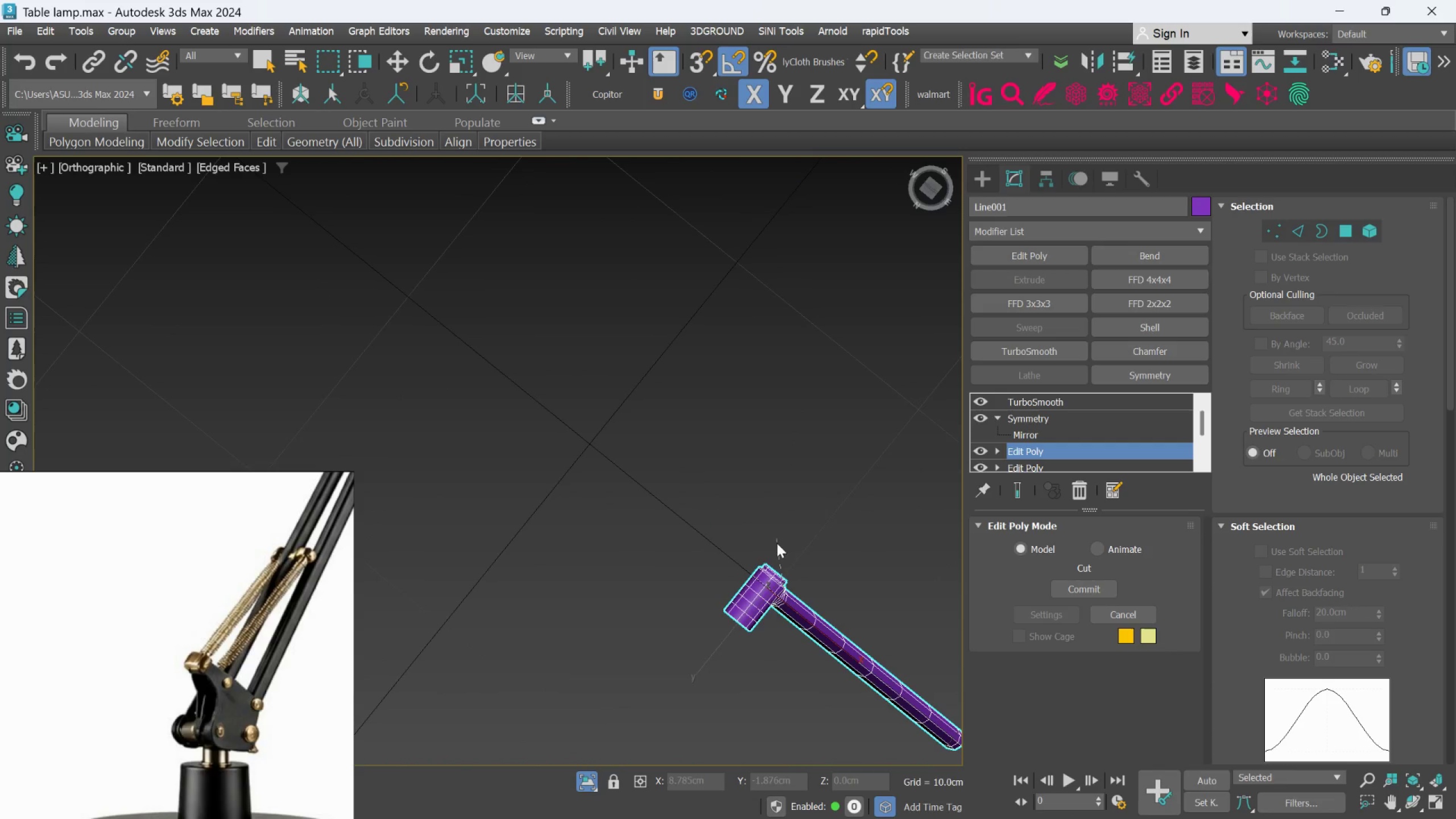 
hold_key(key=AltLeft, duration=0.56)
 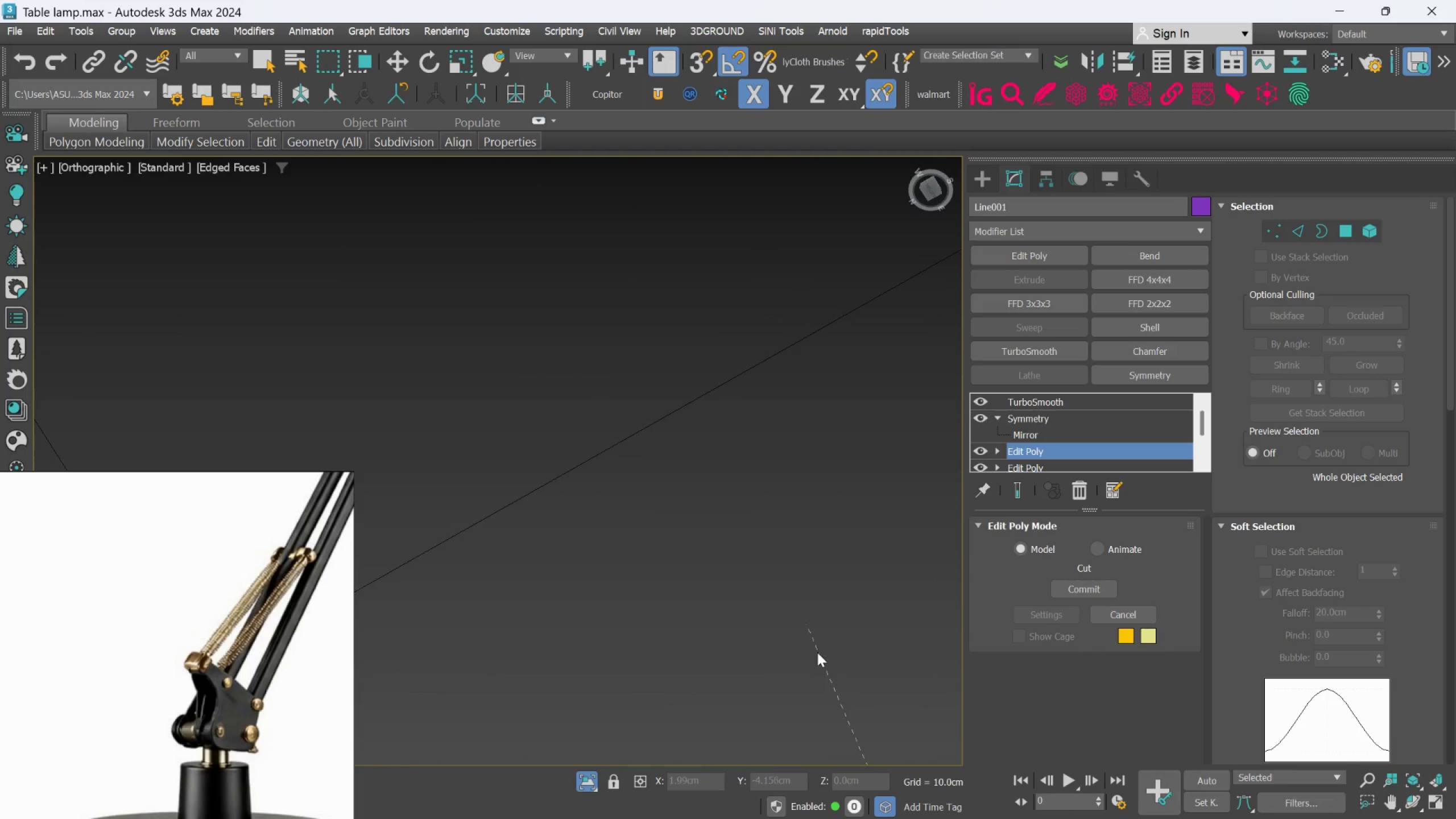 
scroll: coordinate [774, 540], scroll_direction: up, amount: 5.0
 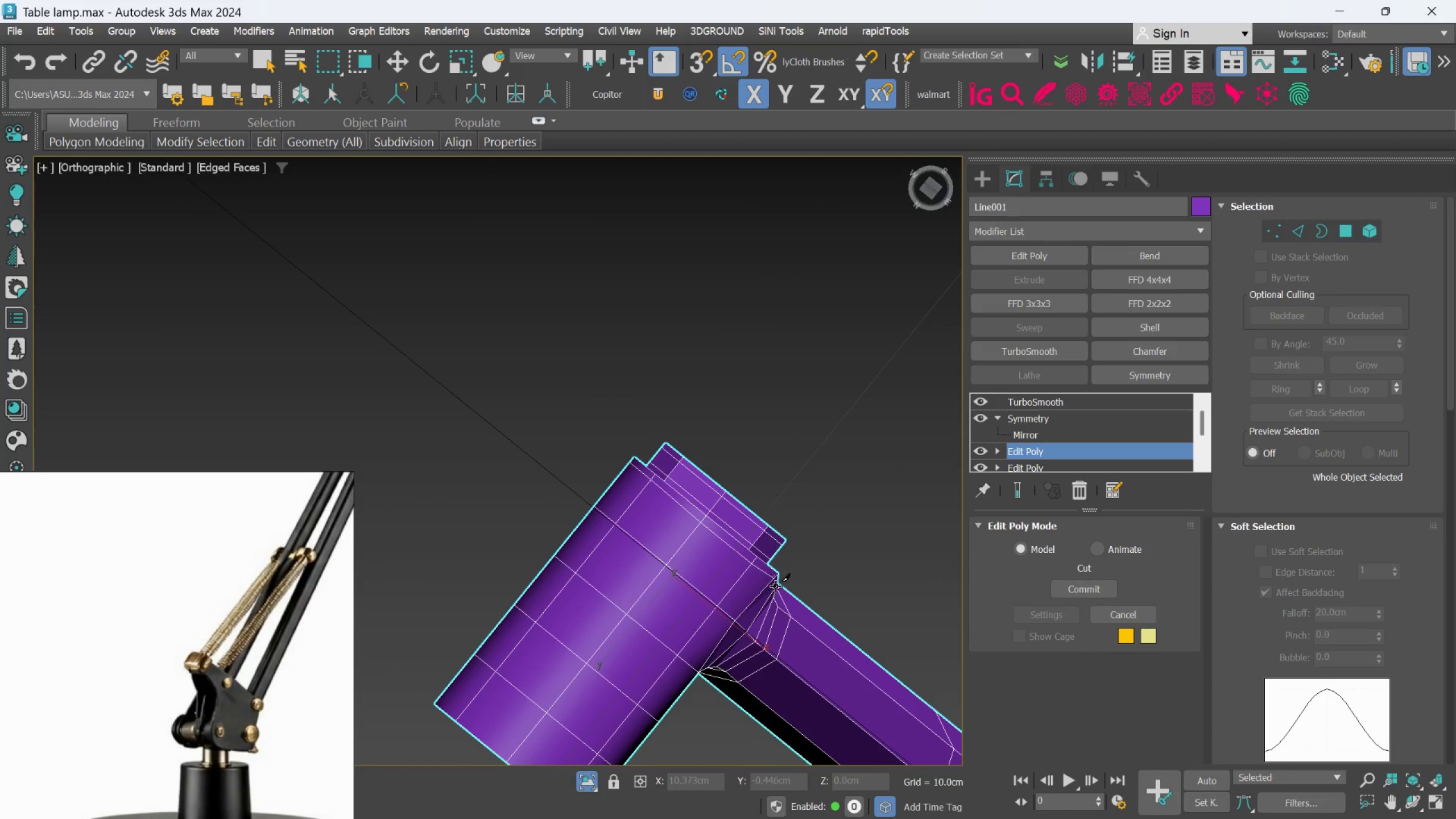 
scroll: coordinate [847, 696], scroll_direction: down, amount: 4.0
 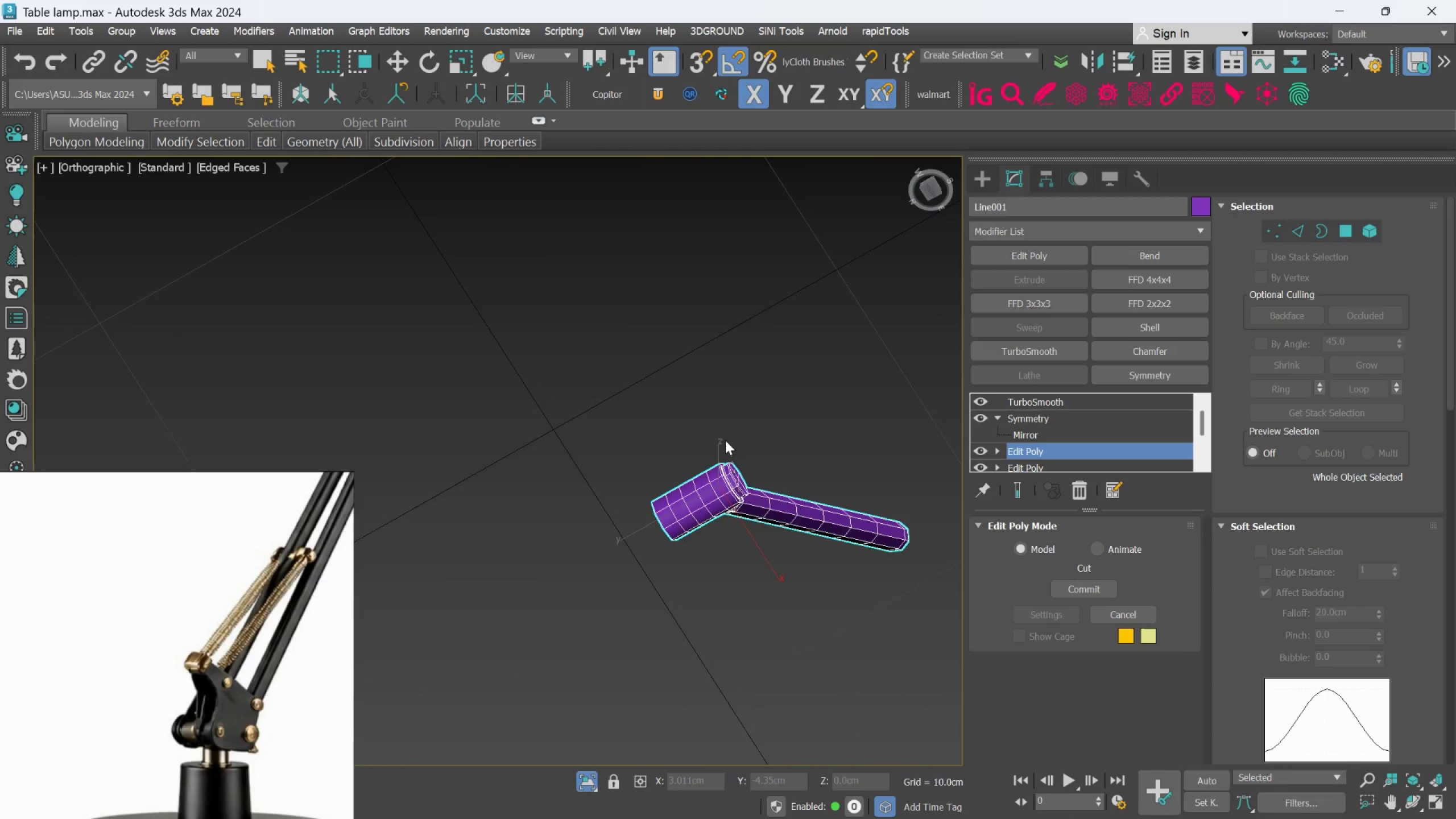 
hold_key(key=AltLeft, duration=0.56)
 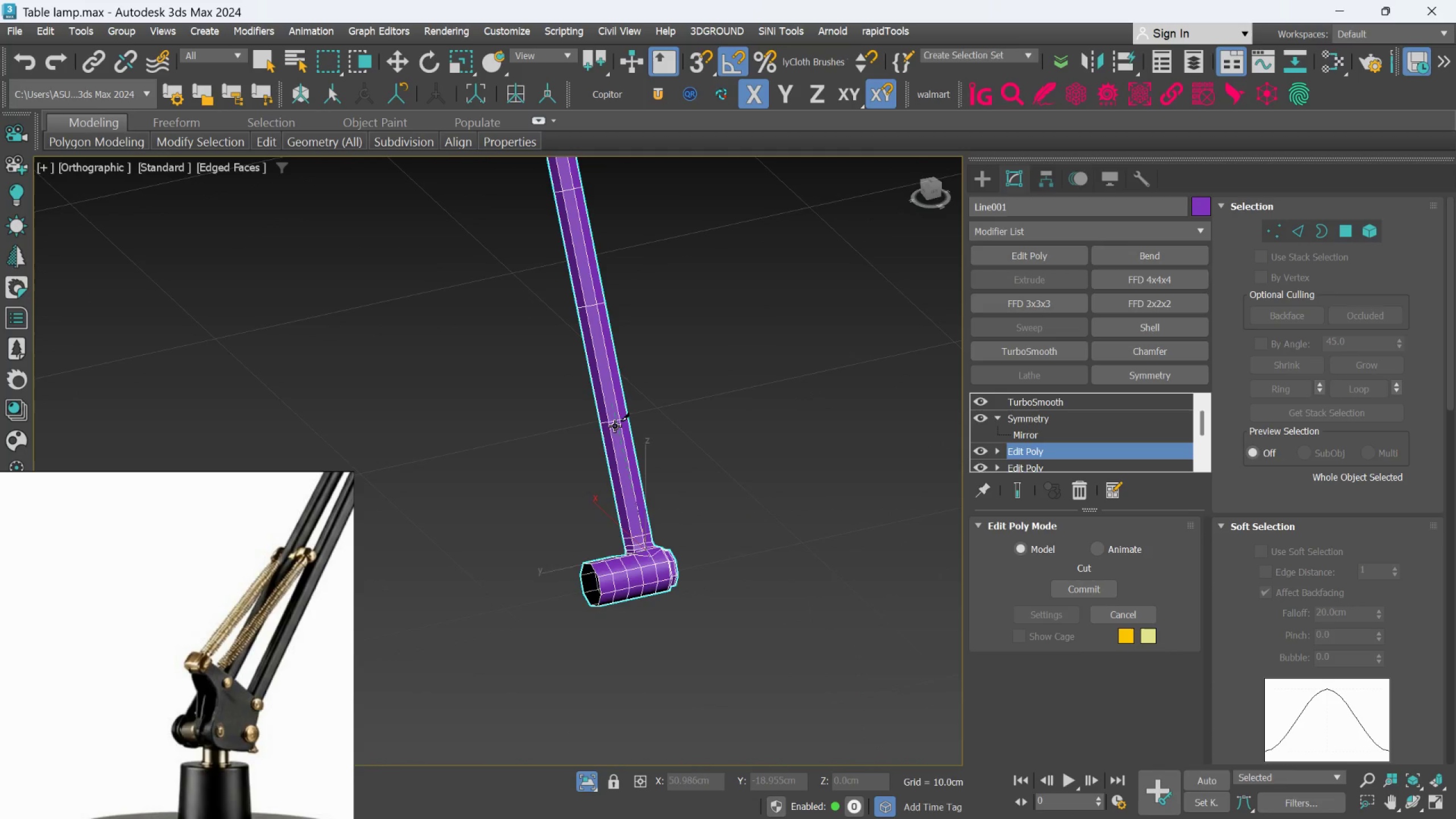 
hold_key(key=AltLeft, duration=0.66)
 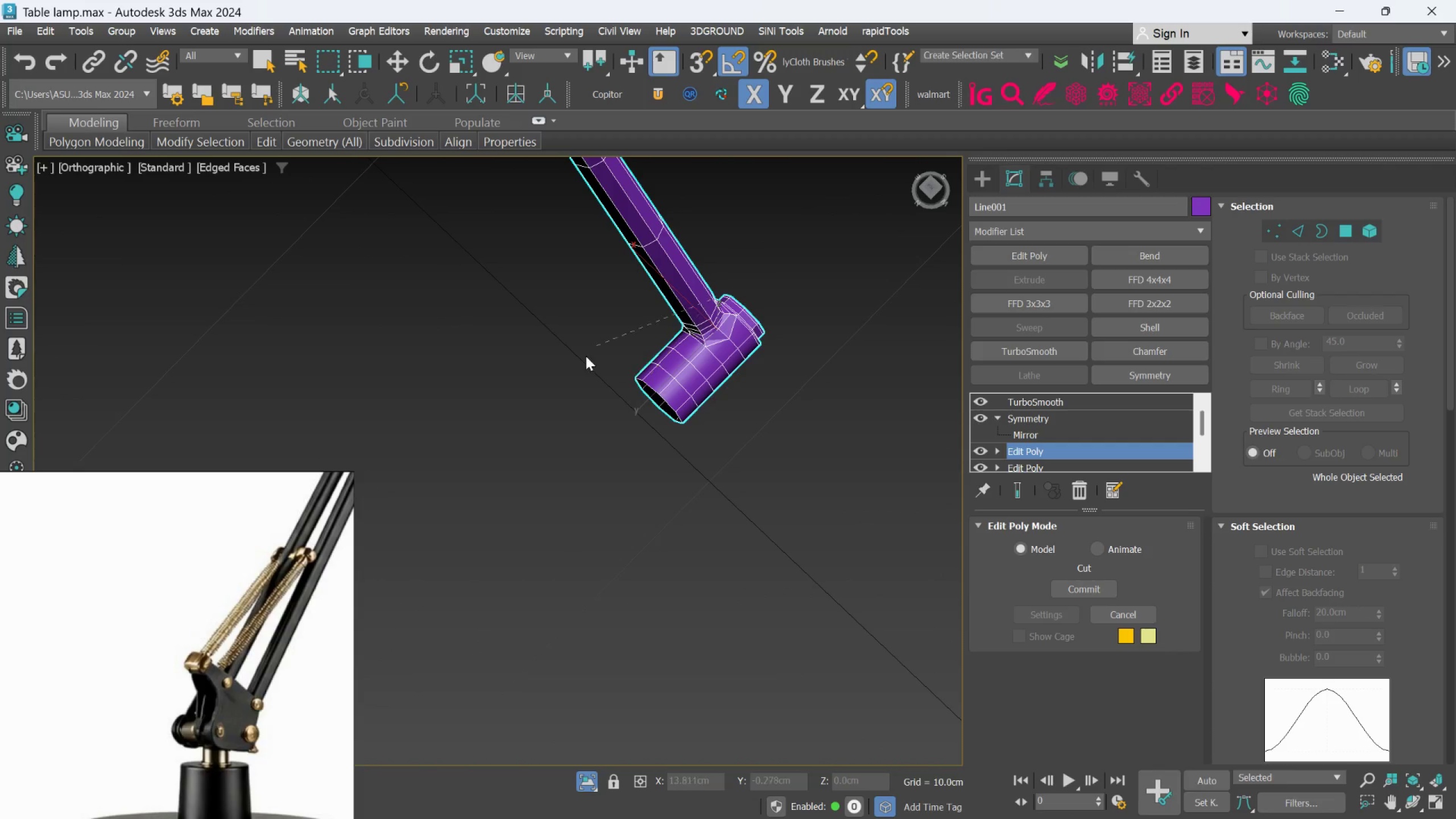 
scroll: coordinate [617, 472], scroll_direction: up, amount: 1.0
 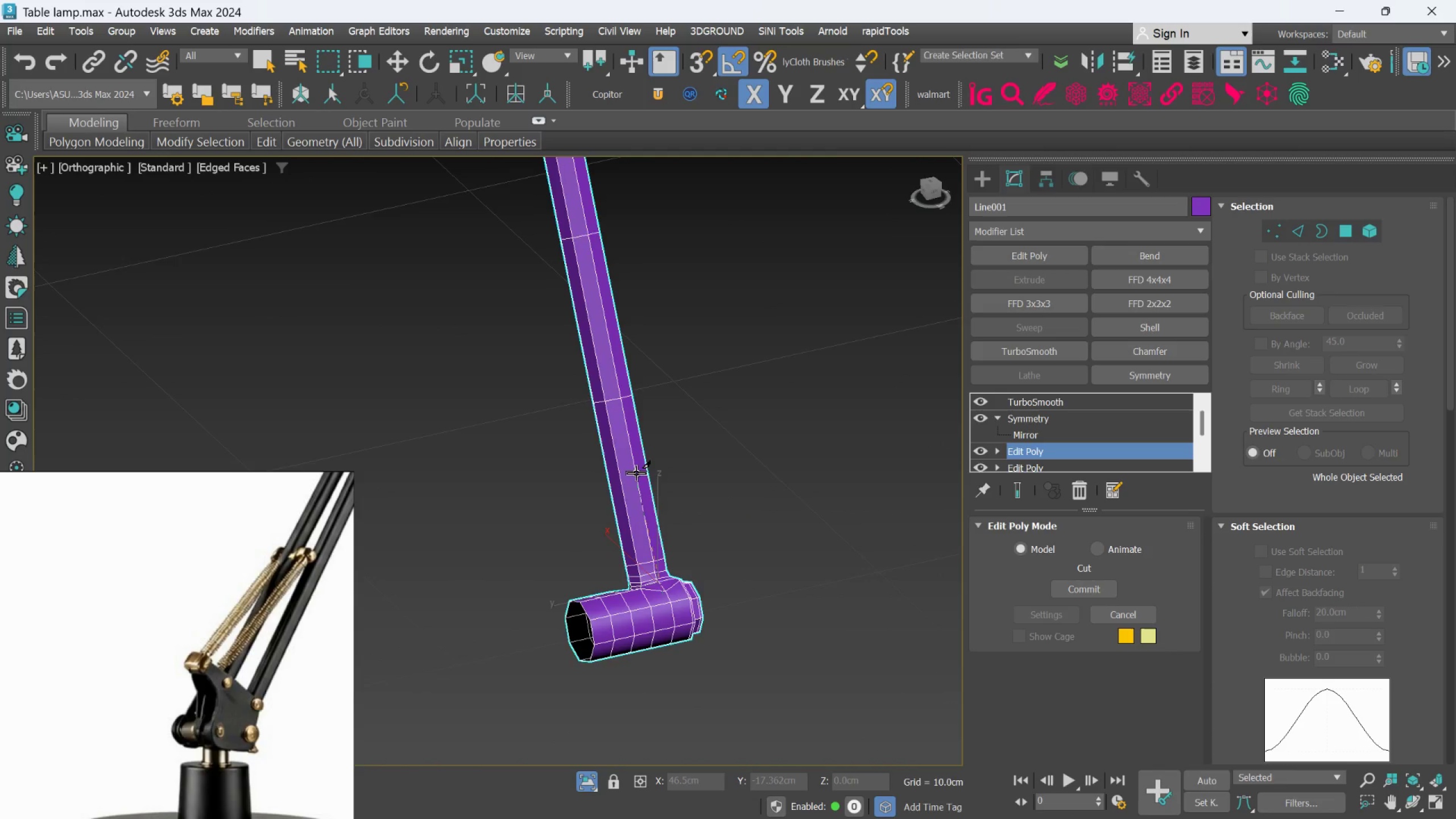 
right_click([568, 375])
 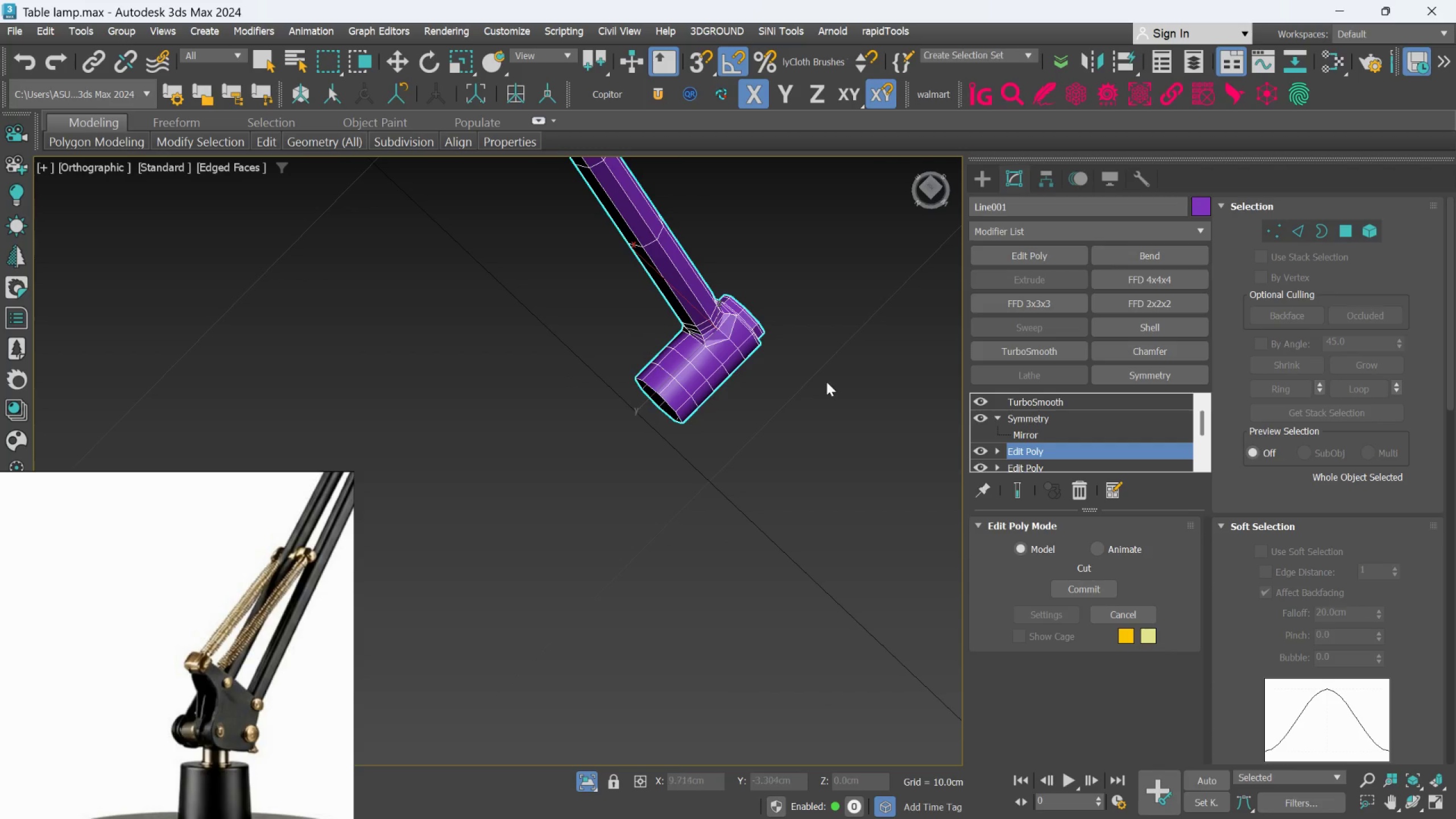 
hold_key(key=AltLeft, duration=0.47)
scroll: coordinate [822, 411], scroll_direction: down, amount: 1.0
 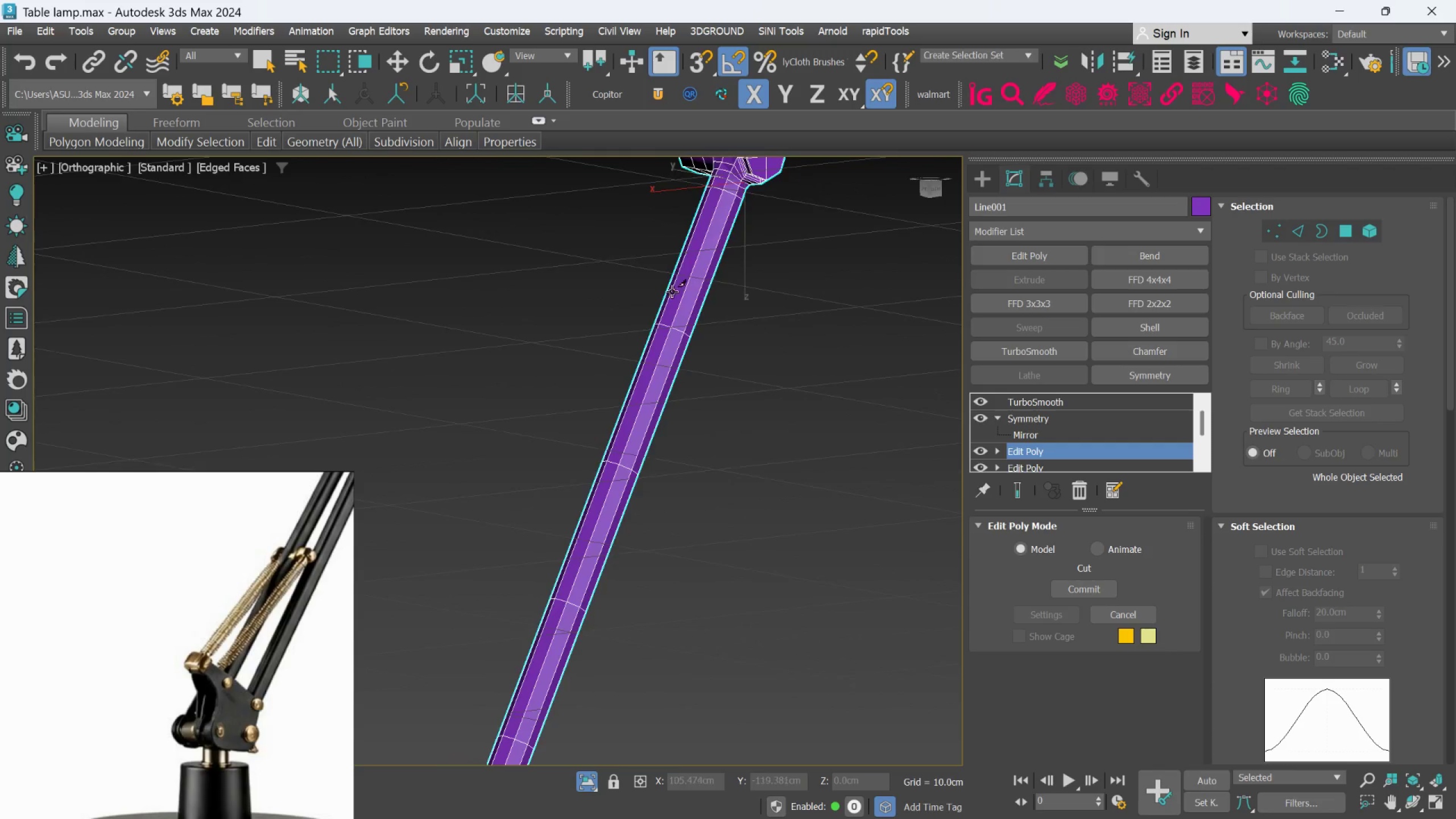 
hold_key(key=AltLeft, duration=0.45)
 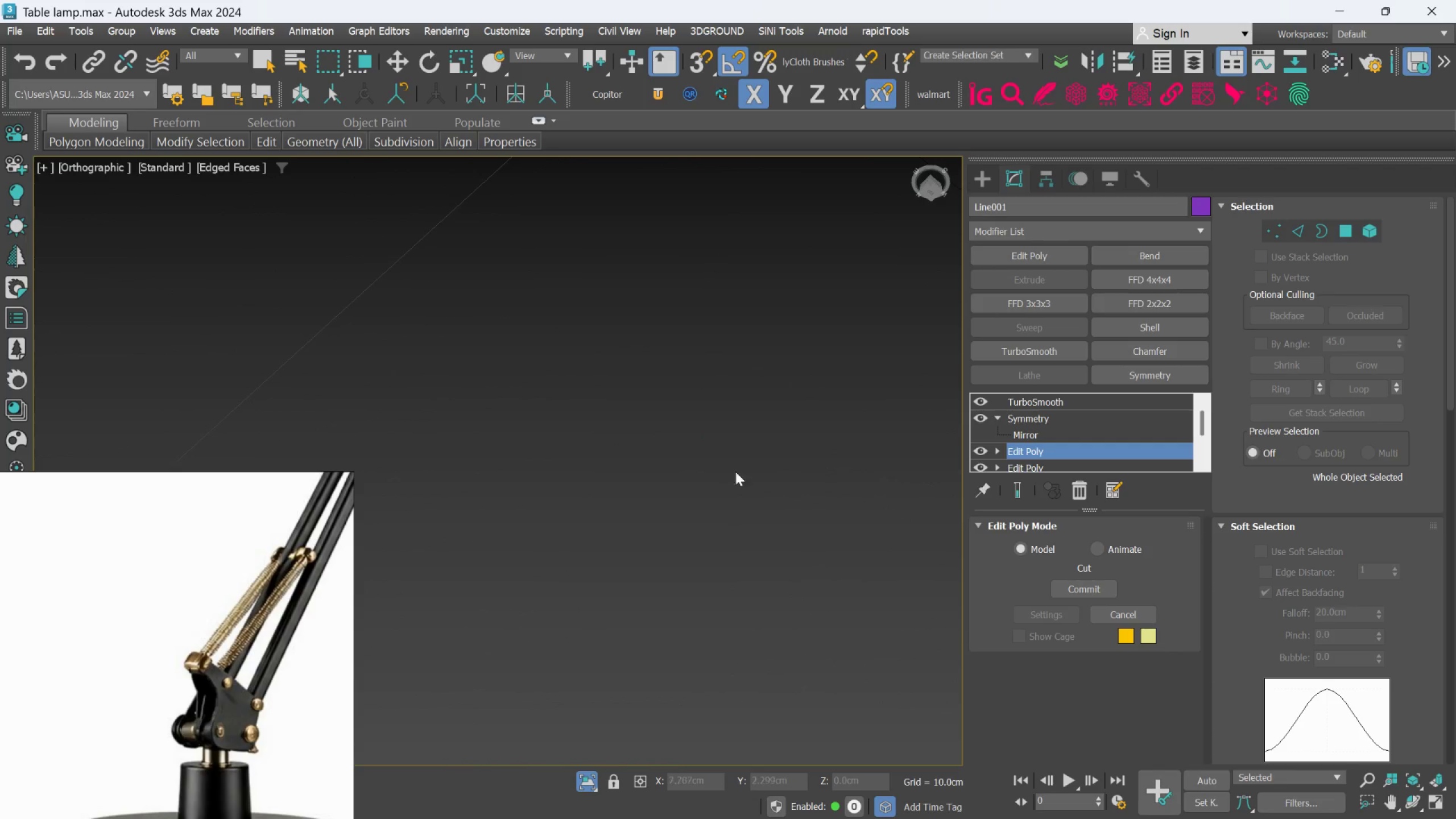 
scroll: coordinate [701, 348], scroll_direction: up, amount: 4.0
 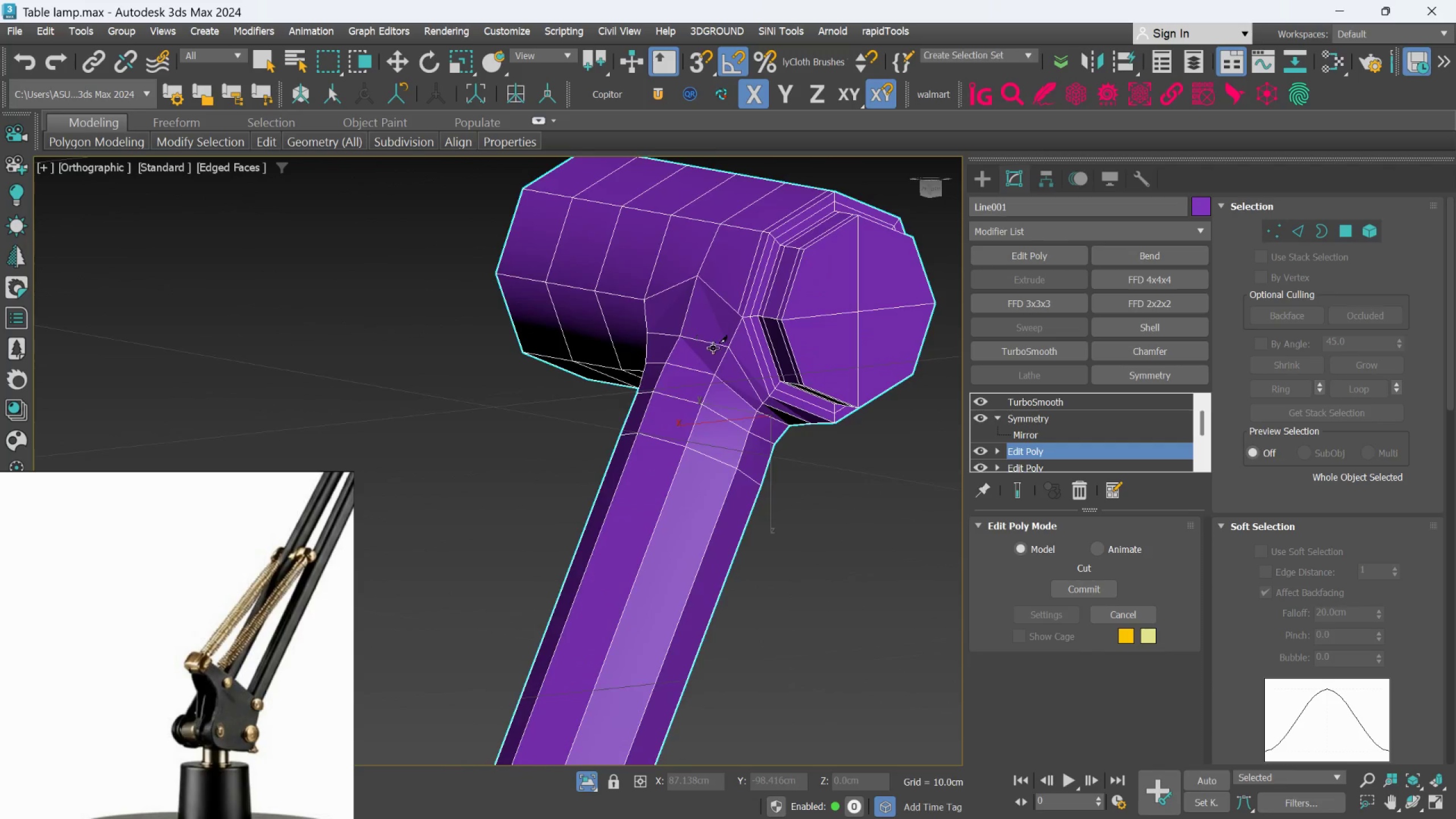 
scroll: coordinate [744, 548], scroll_direction: down, amount: 3.0
 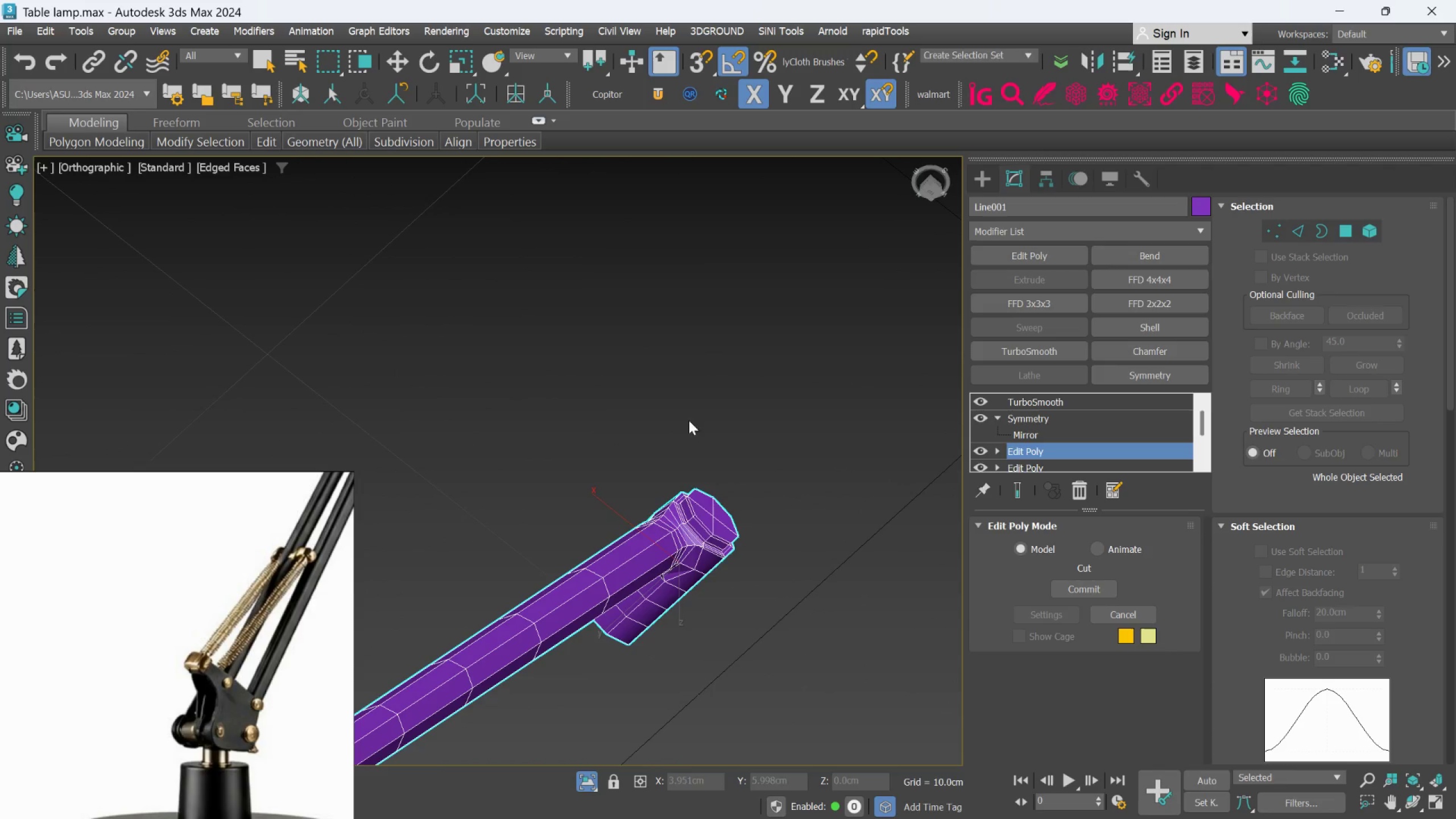 
hold_key(key=AltLeft, duration=0.31)
 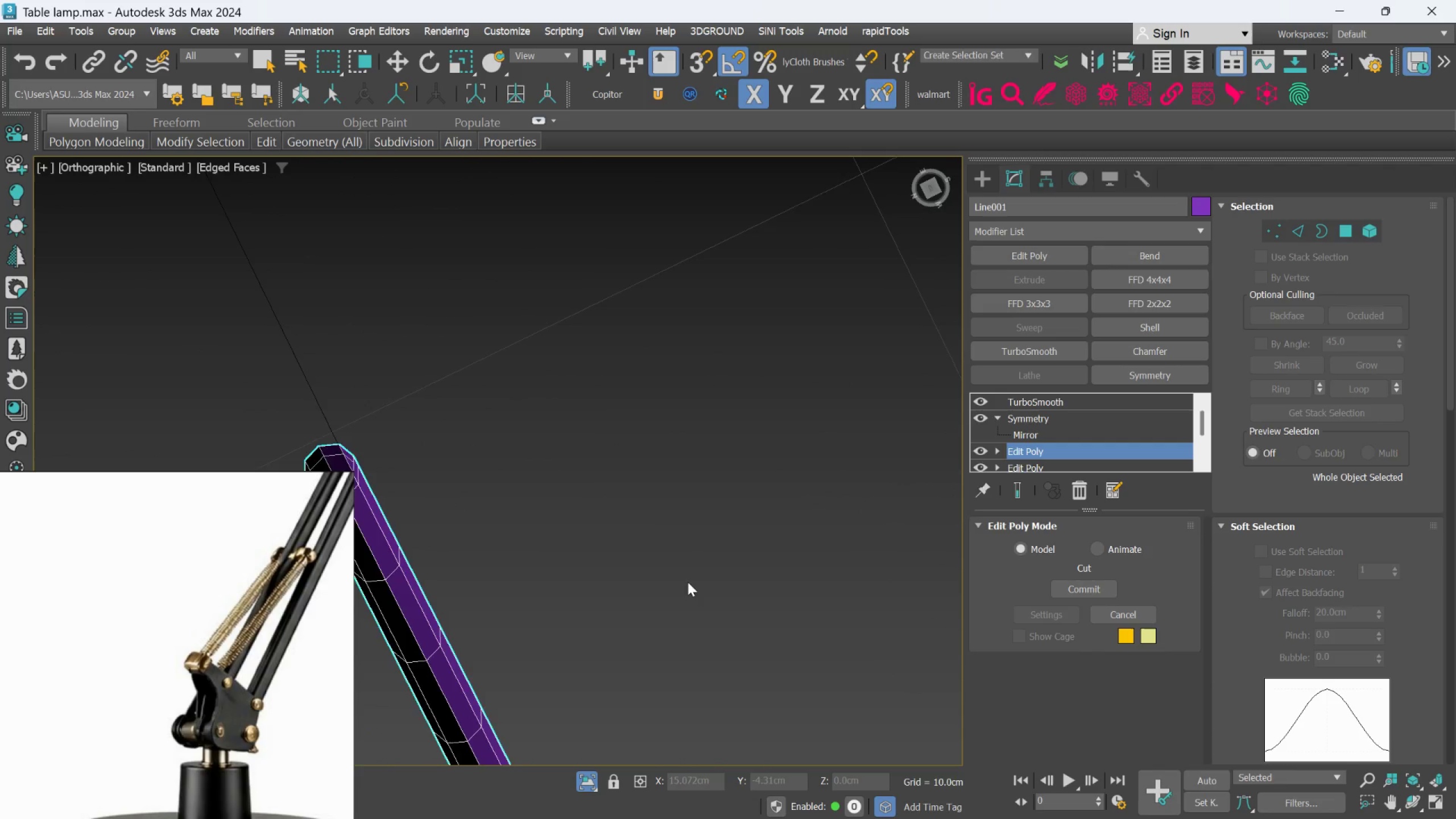 
hold_key(key=AltLeft, duration=0.61)
 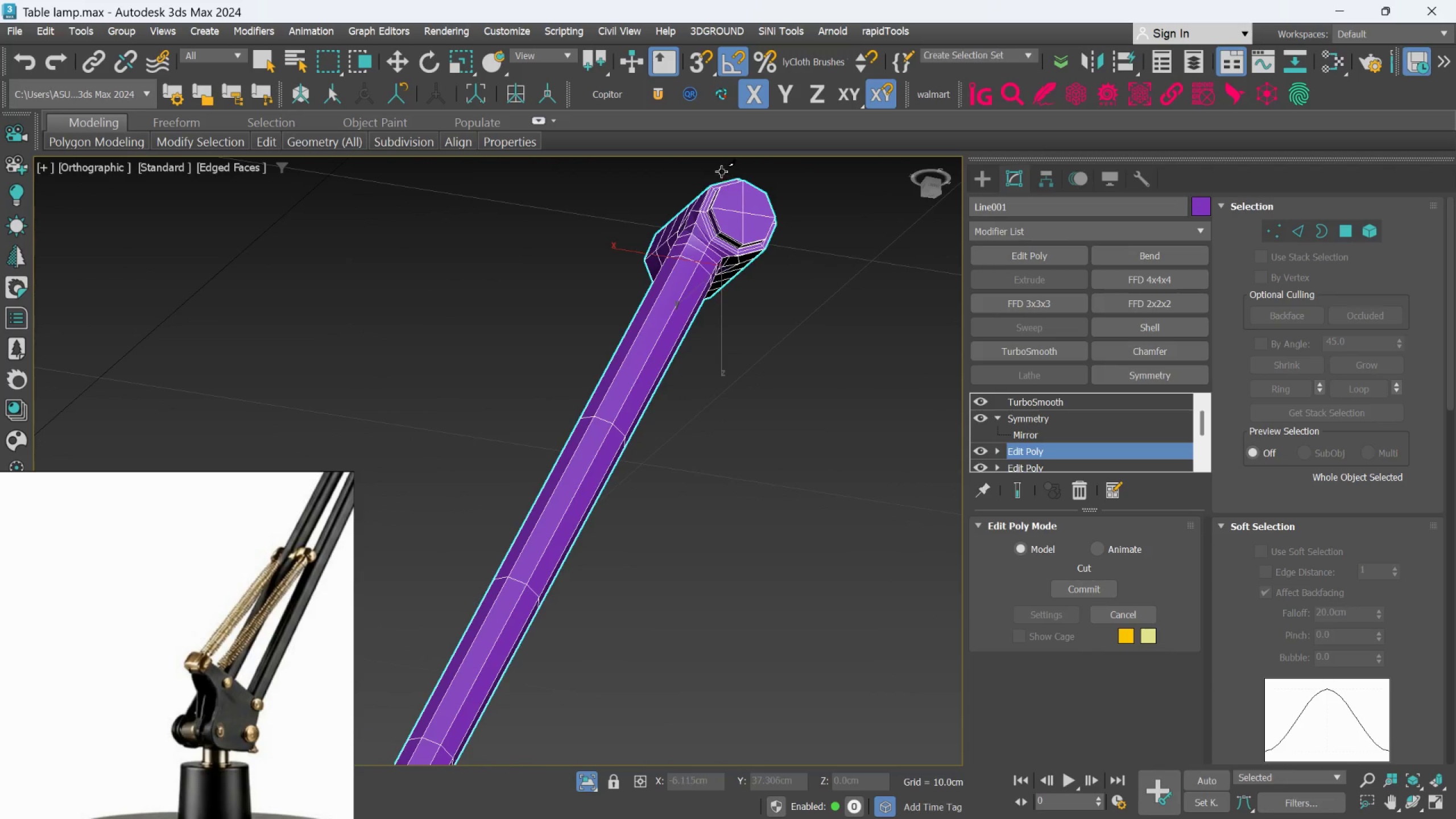 
scroll: coordinate [687, 577], scroll_direction: none, amount: 0.0
 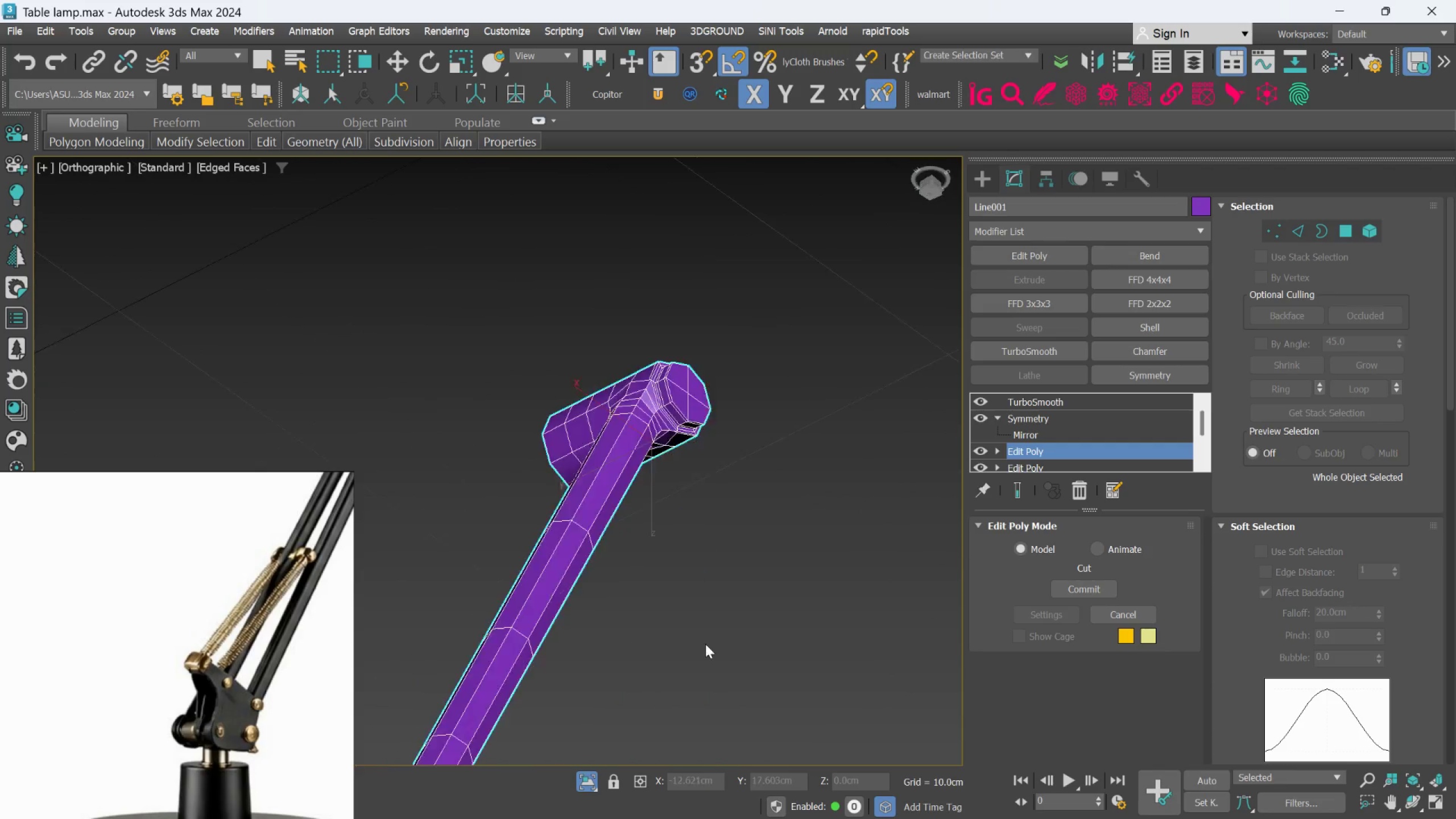 
hold_key(key=AltLeft, duration=0.42)
scroll: coordinate [747, 303], scroll_direction: up, amount: 5.0
 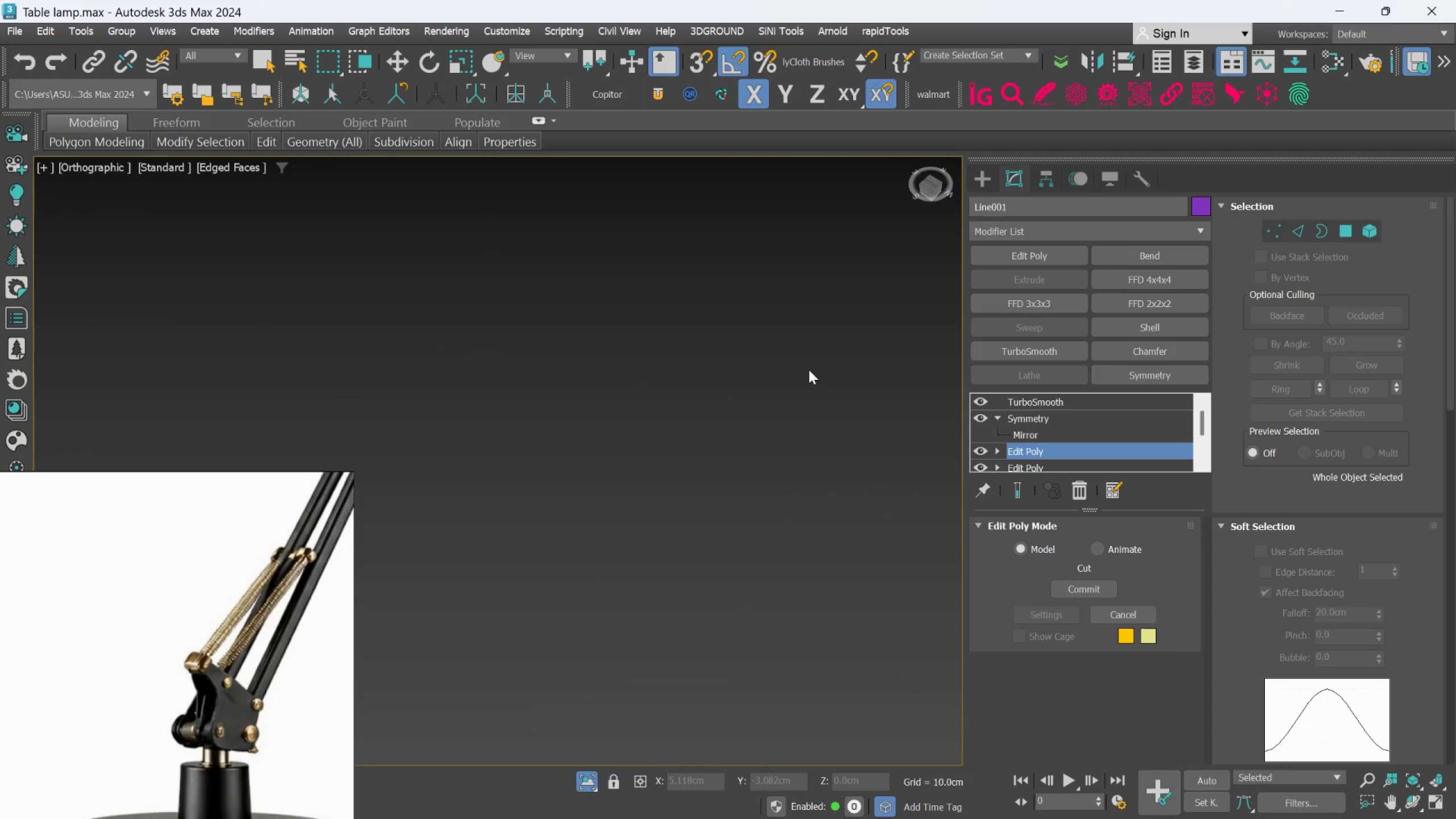 
key(Alt+AltLeft)
 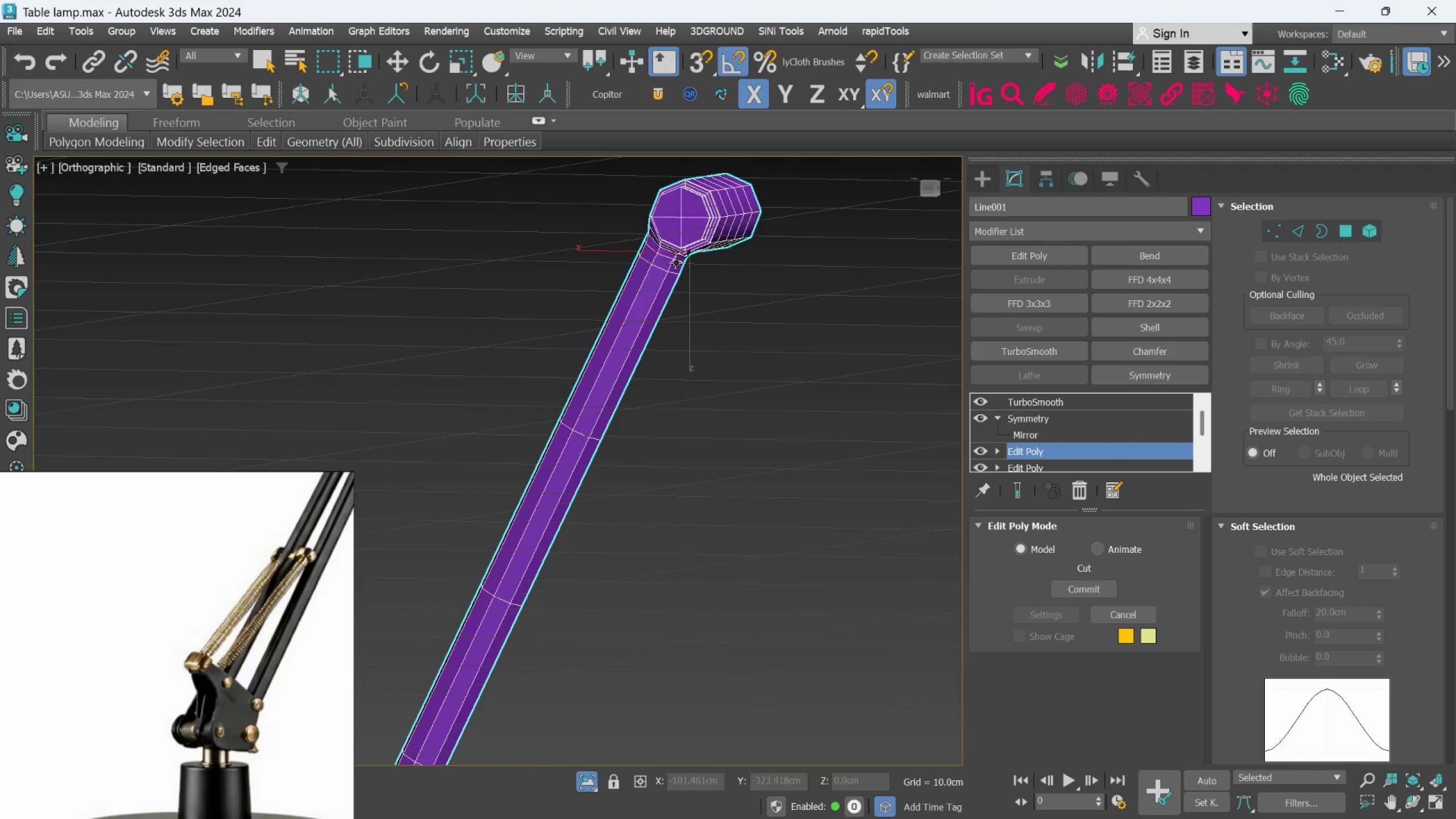 
scroll: coordinate [788, 421], scroll_direction: down, amount: 6.0
 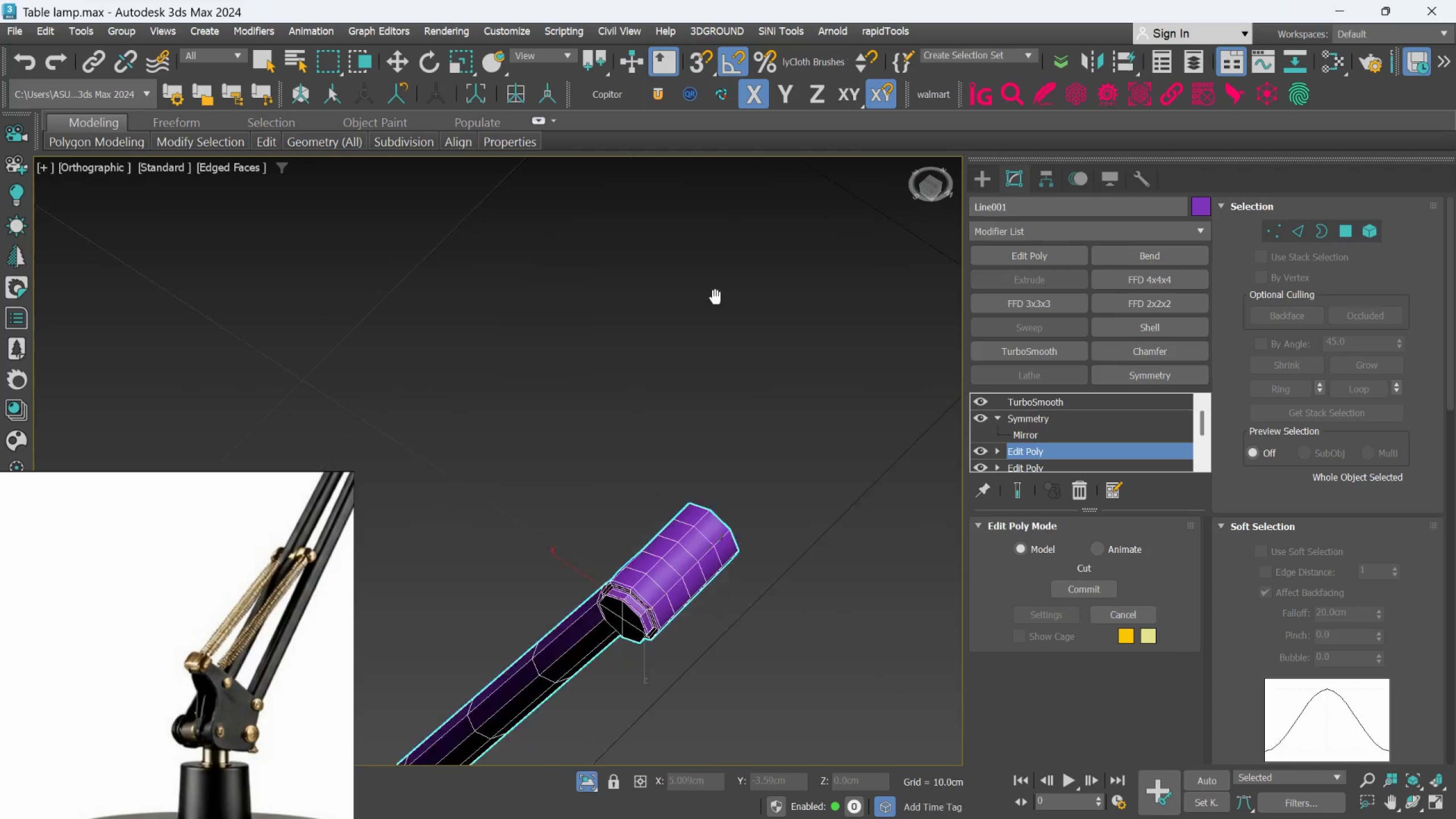 
hold_key(key=AltLeft, duration=0.5)
 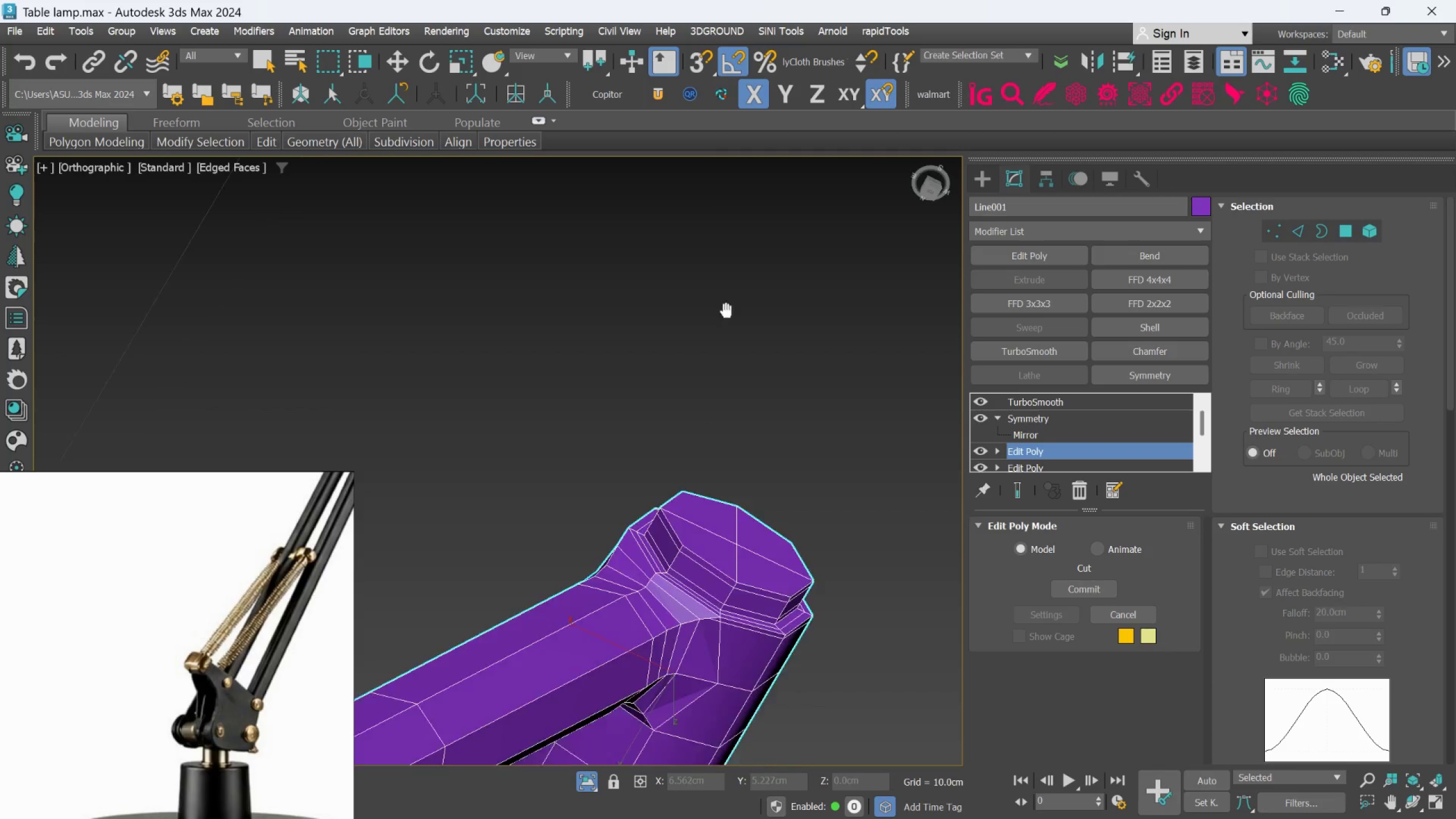 
scroll: coordinate [721, 588], scroll_direction: up, amount: 9.0
 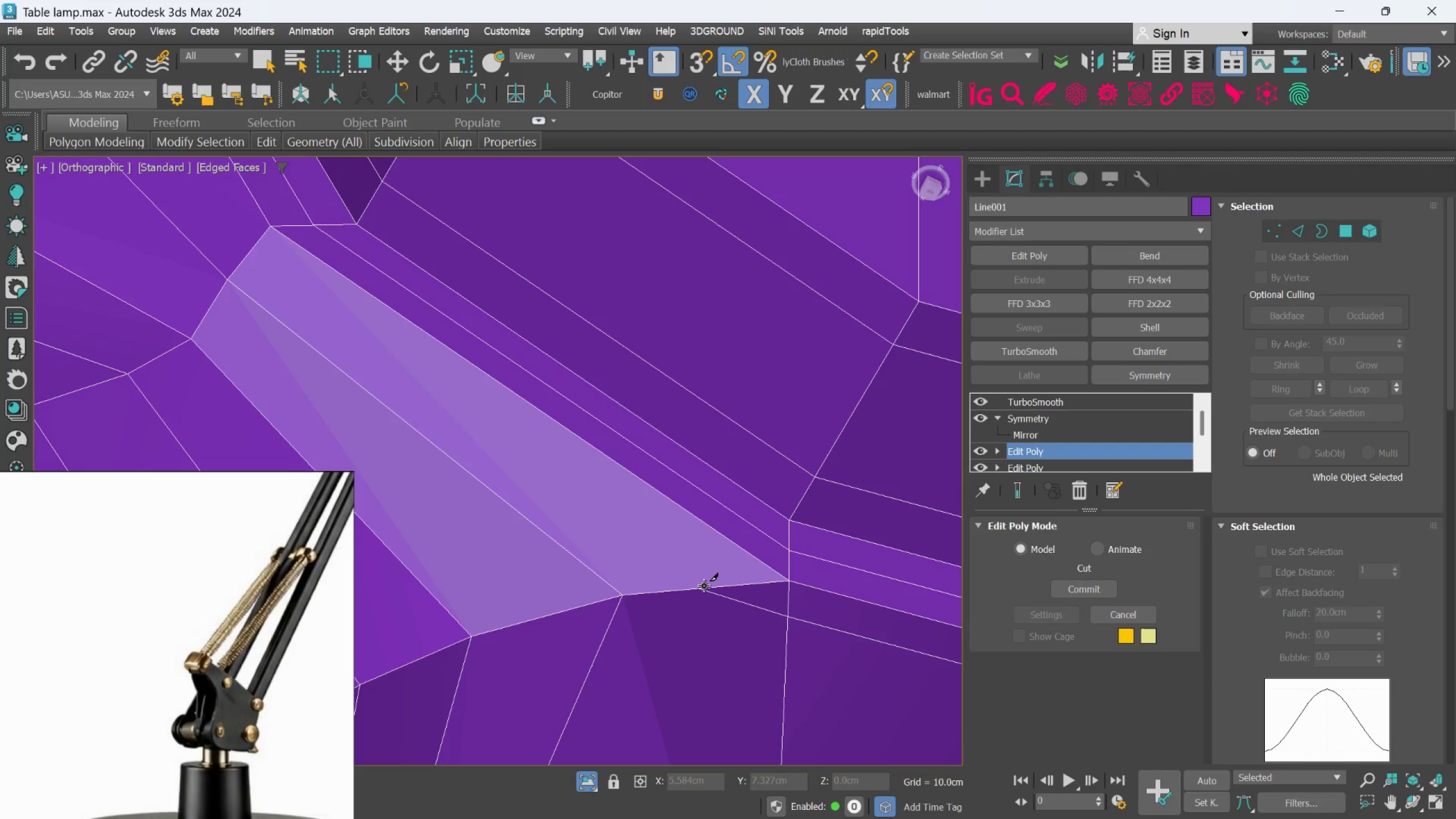 
left_click([704, 586])
 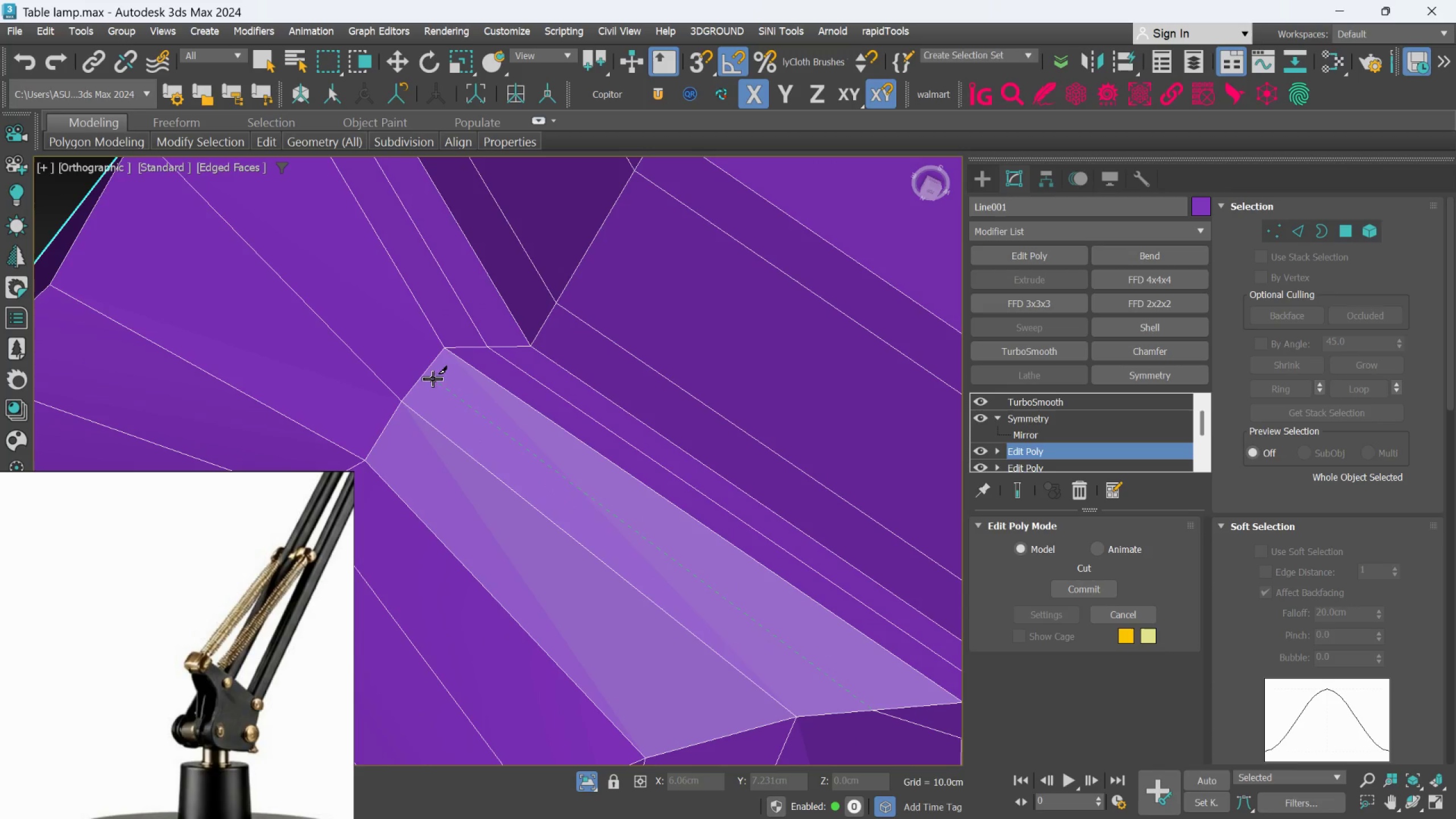 
left_click([421, 380])
 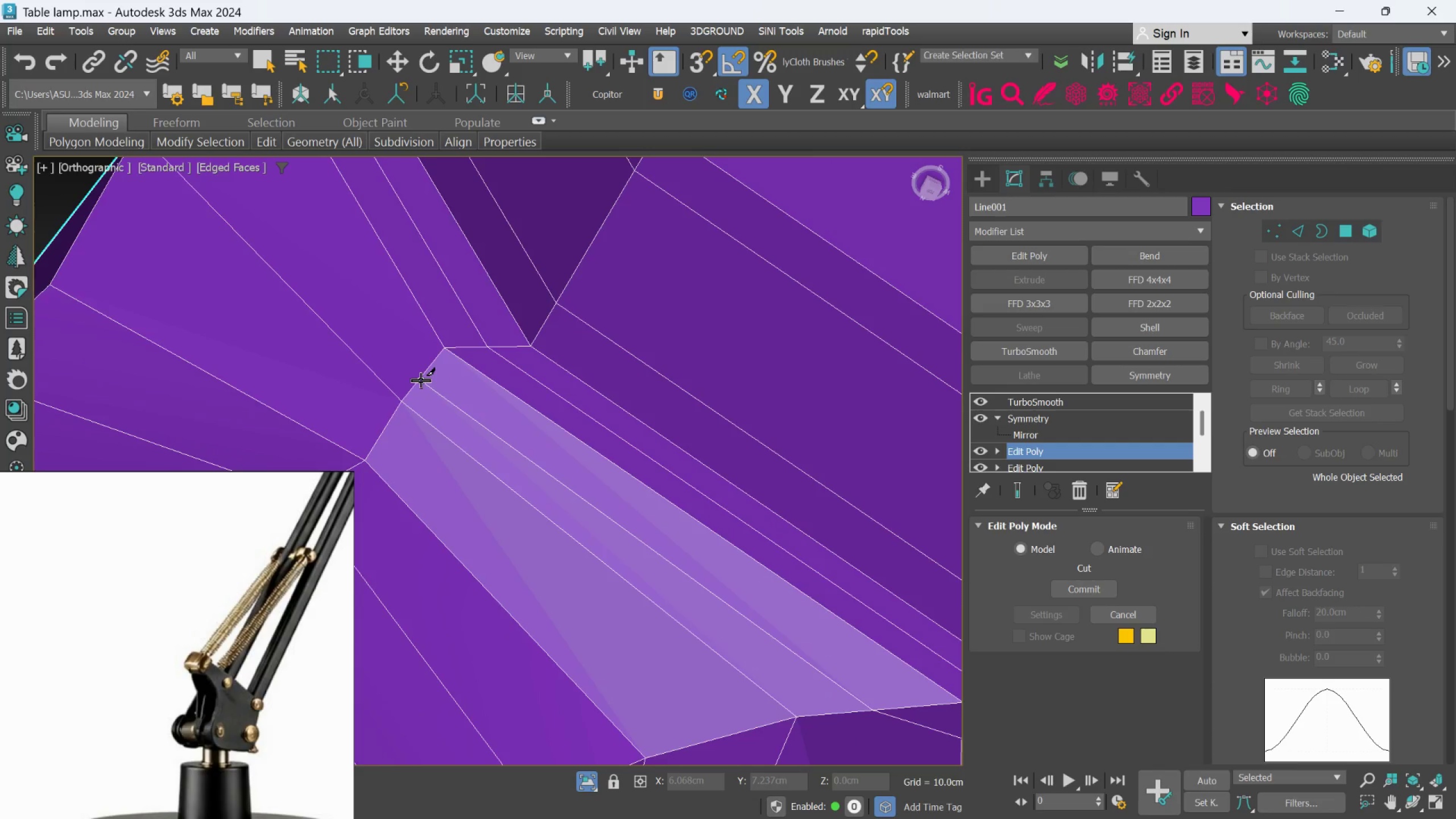 
hold_key(key=AltLeft, duration=0.36)
 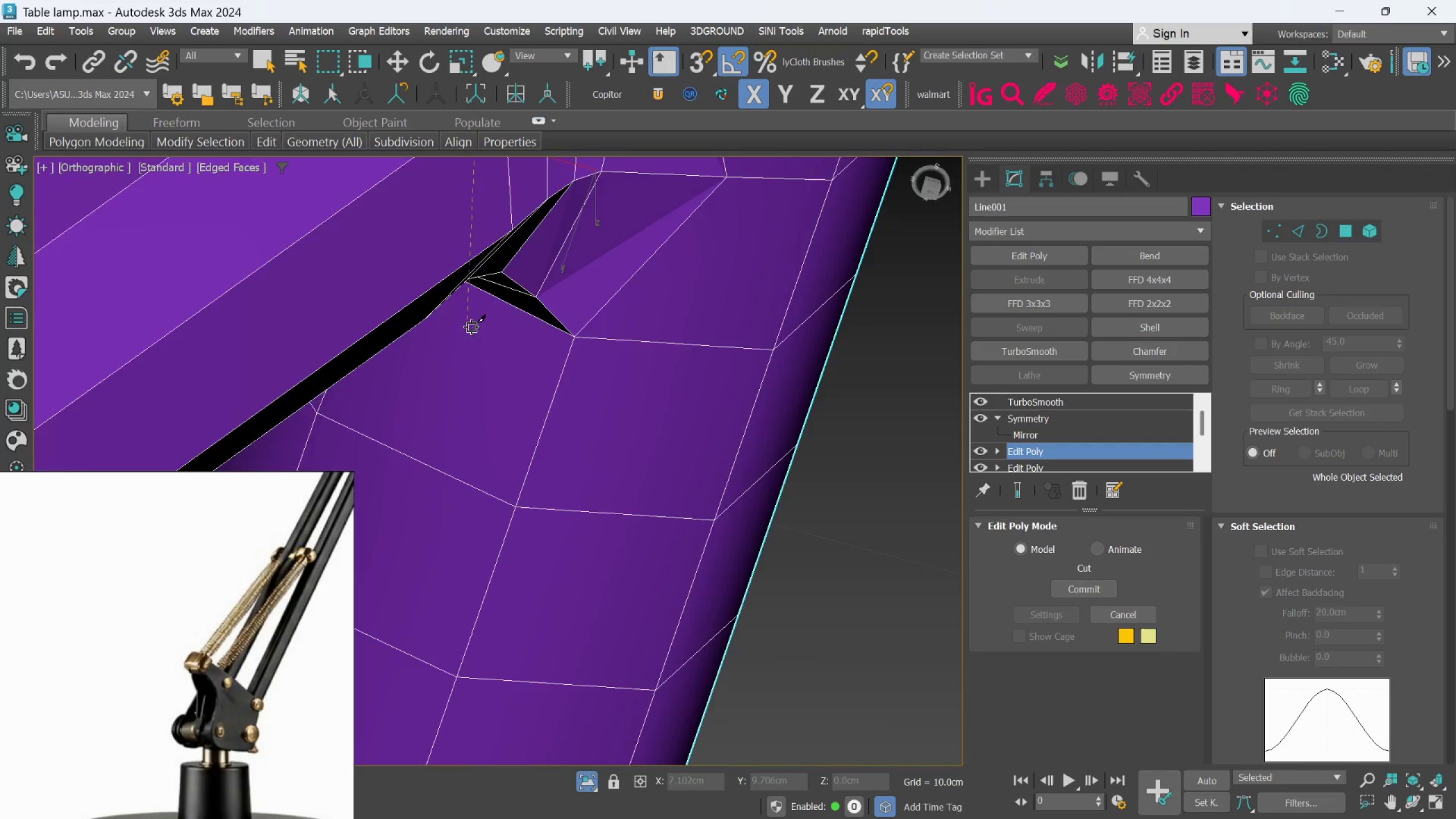 
scroll: coordinate [581, 325], scroll_direction: down, amount: 6.0
 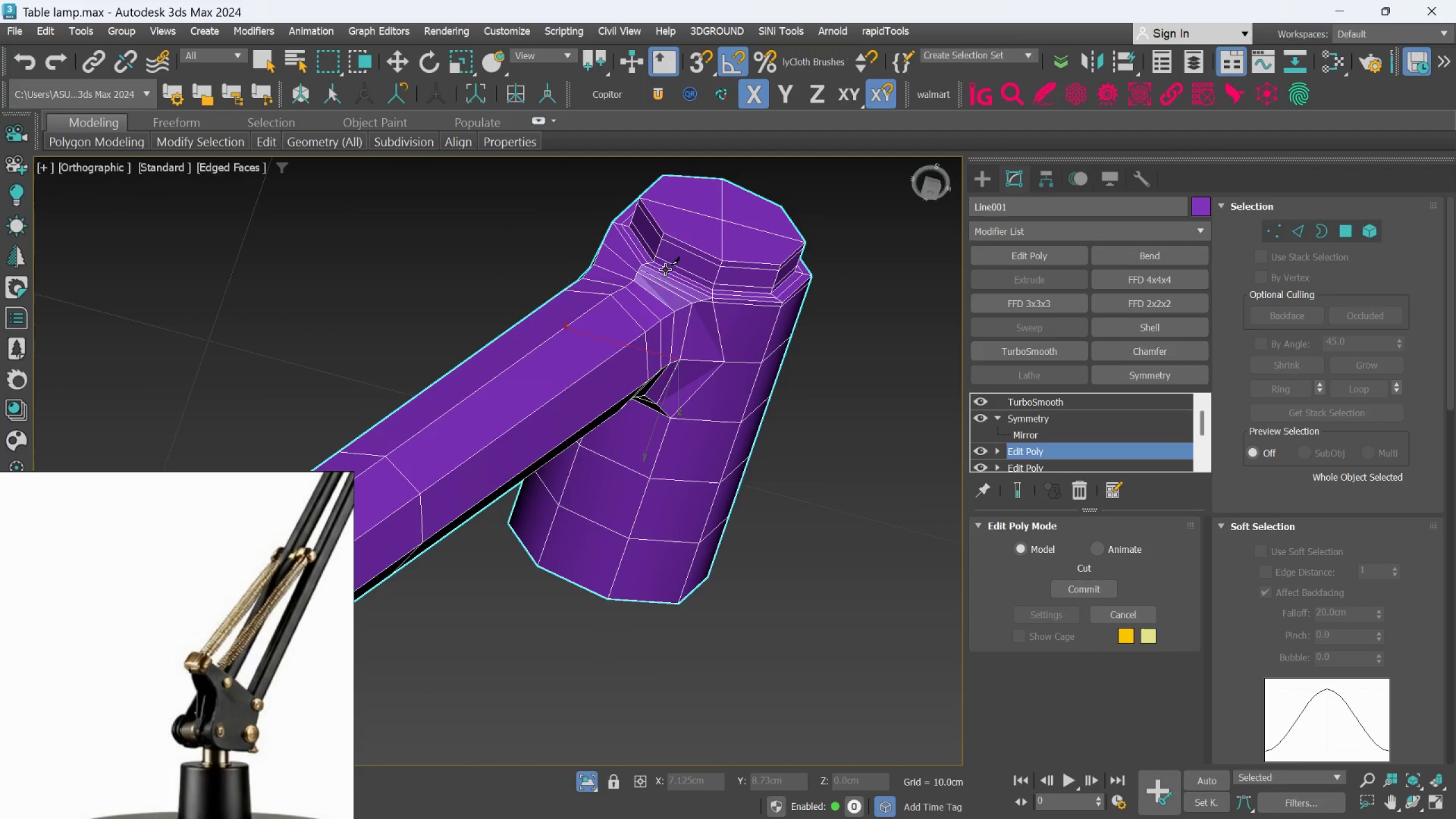 
scroll: coordinate [576, 229], scroll_direction: up, amount: 6.0
 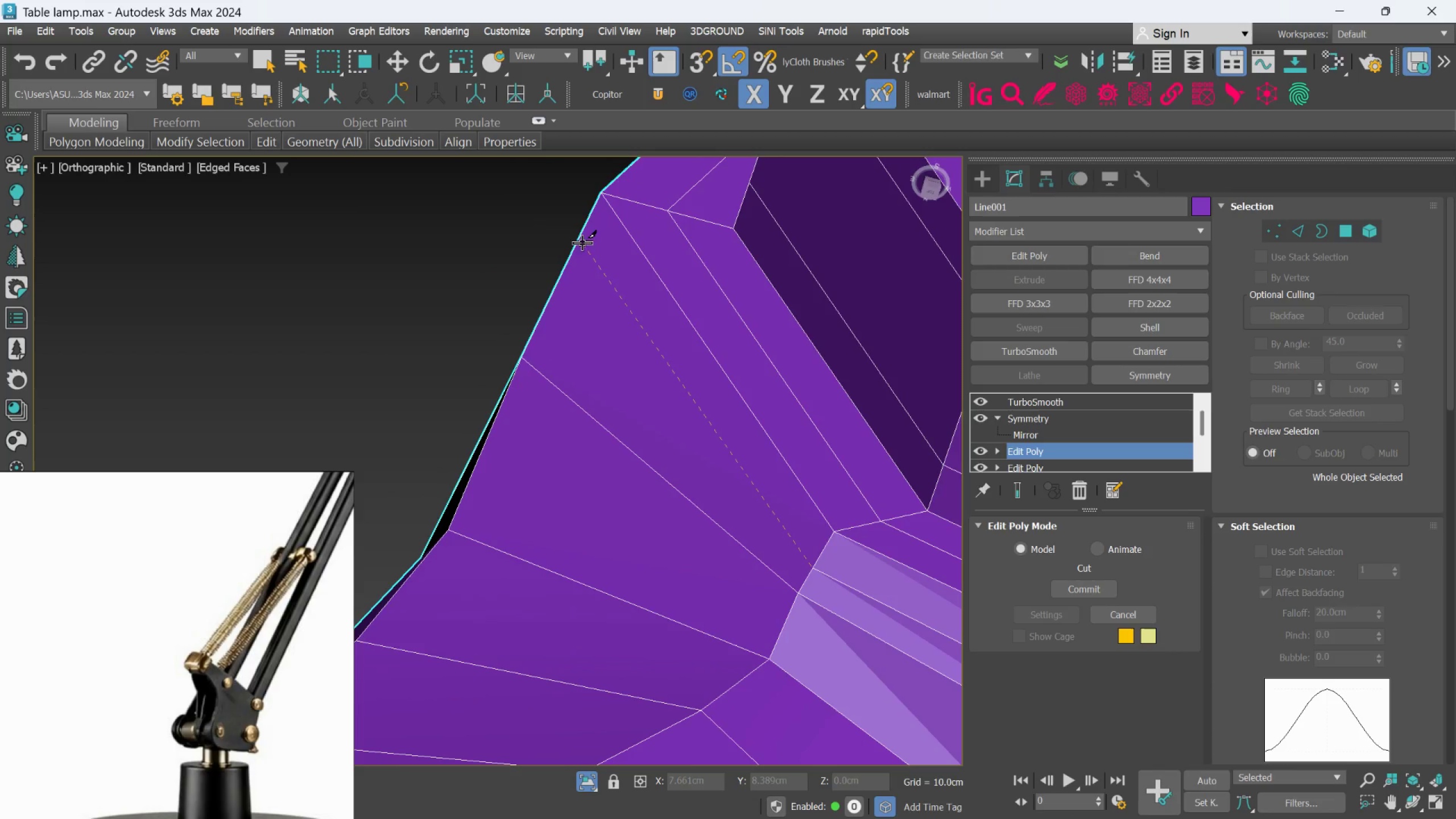 
left_click([579, 241])
 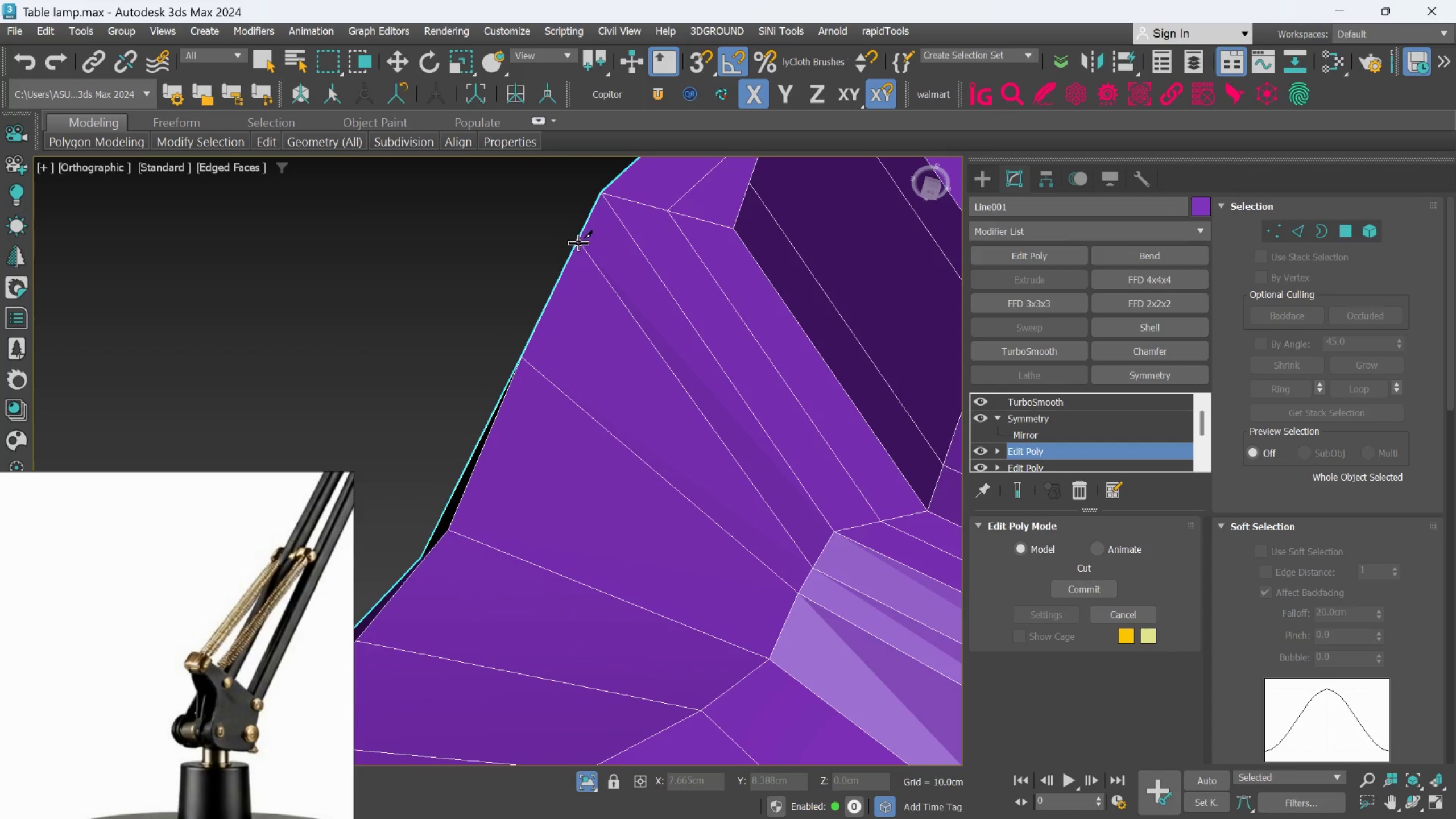 
scroll: coordinate [578, 256], scroll_direction: down, amount: 3.0
 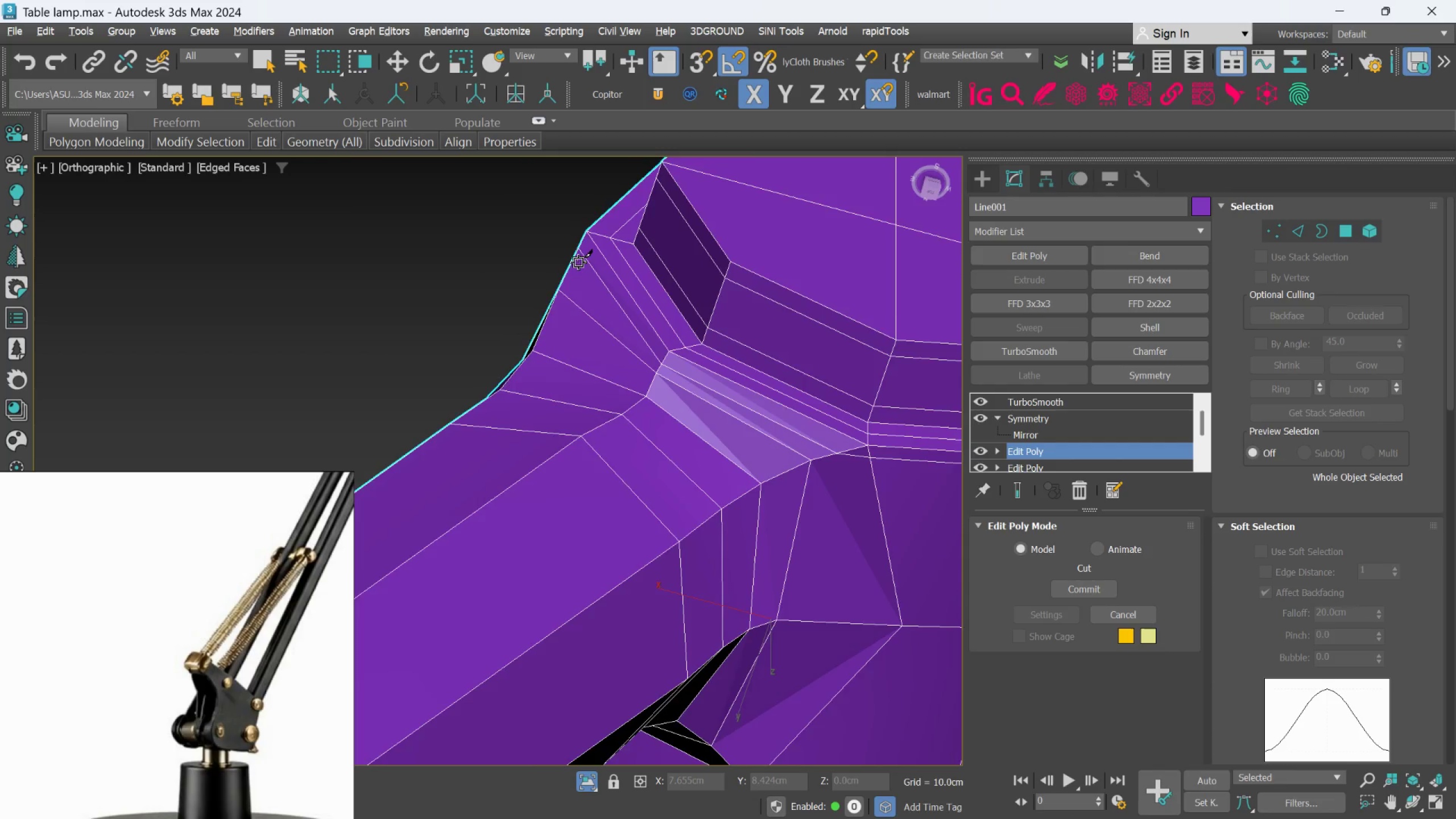 
hold_key(key=AltLeft, duration=0.52)
scroll: coordinate [686, 288], scroll_direction: down, amount: 6.0
 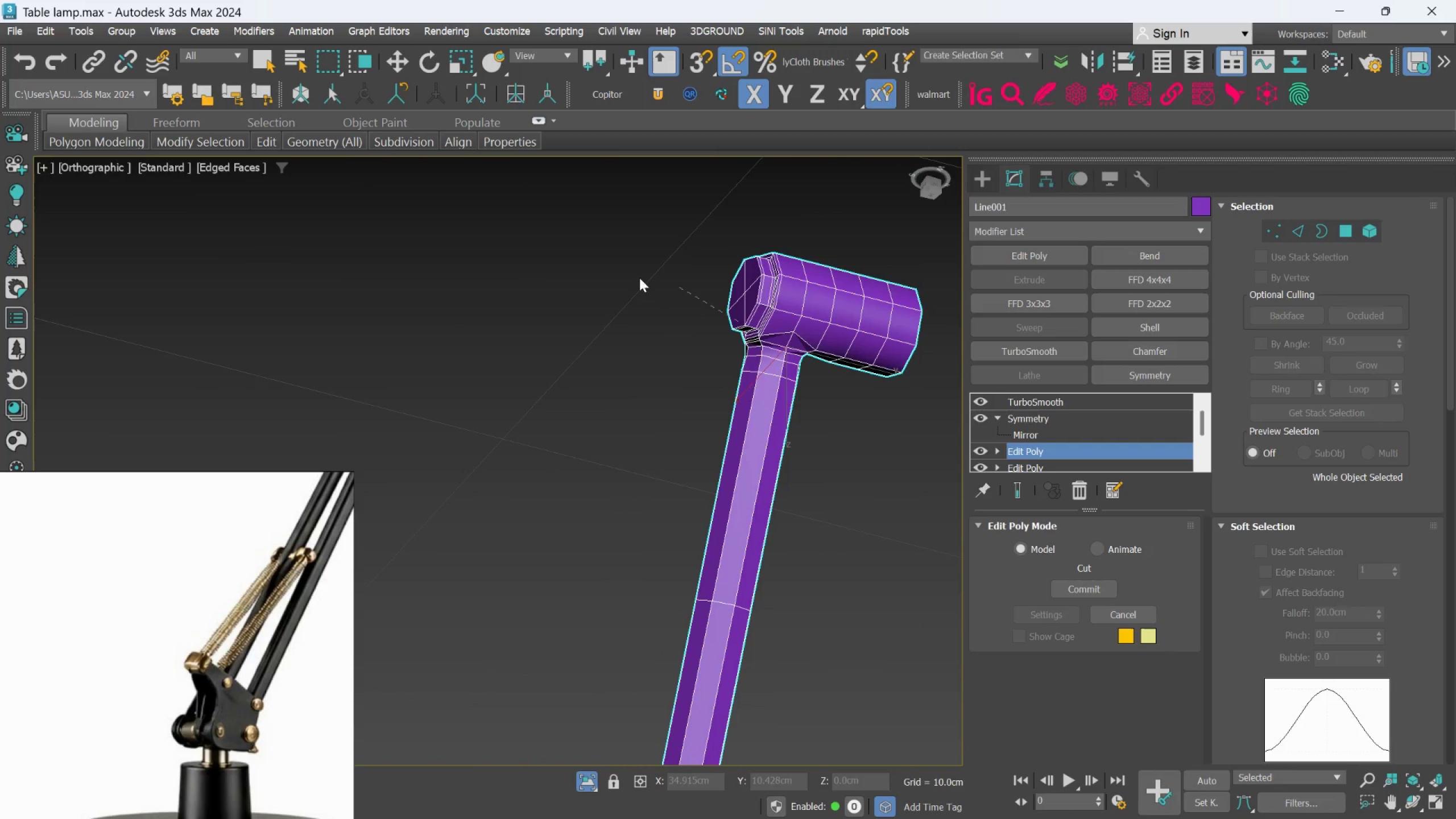 
hold_key(key=AltLeft, duration=0.55)
 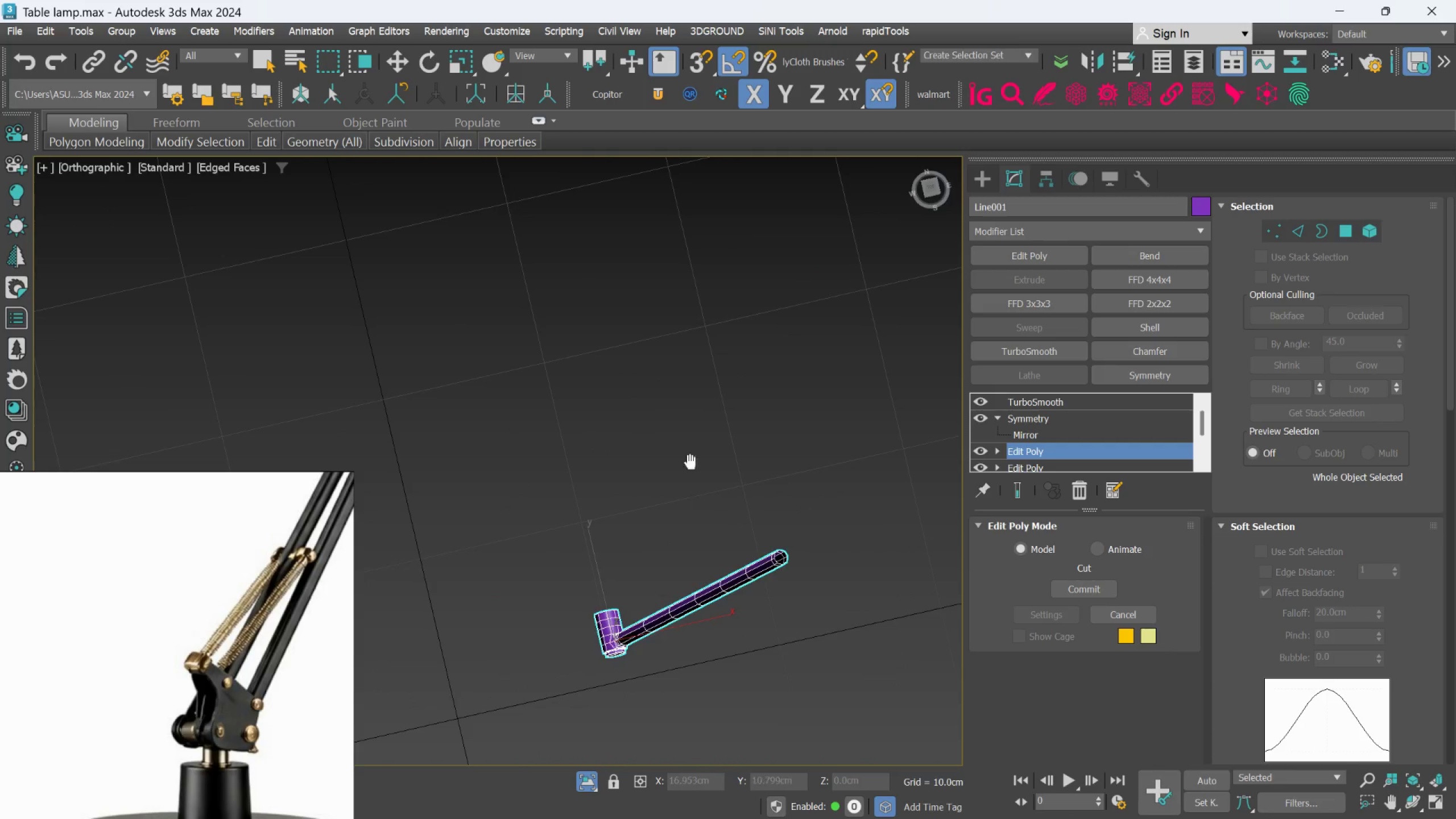 
key(Alt+AltLeft)
 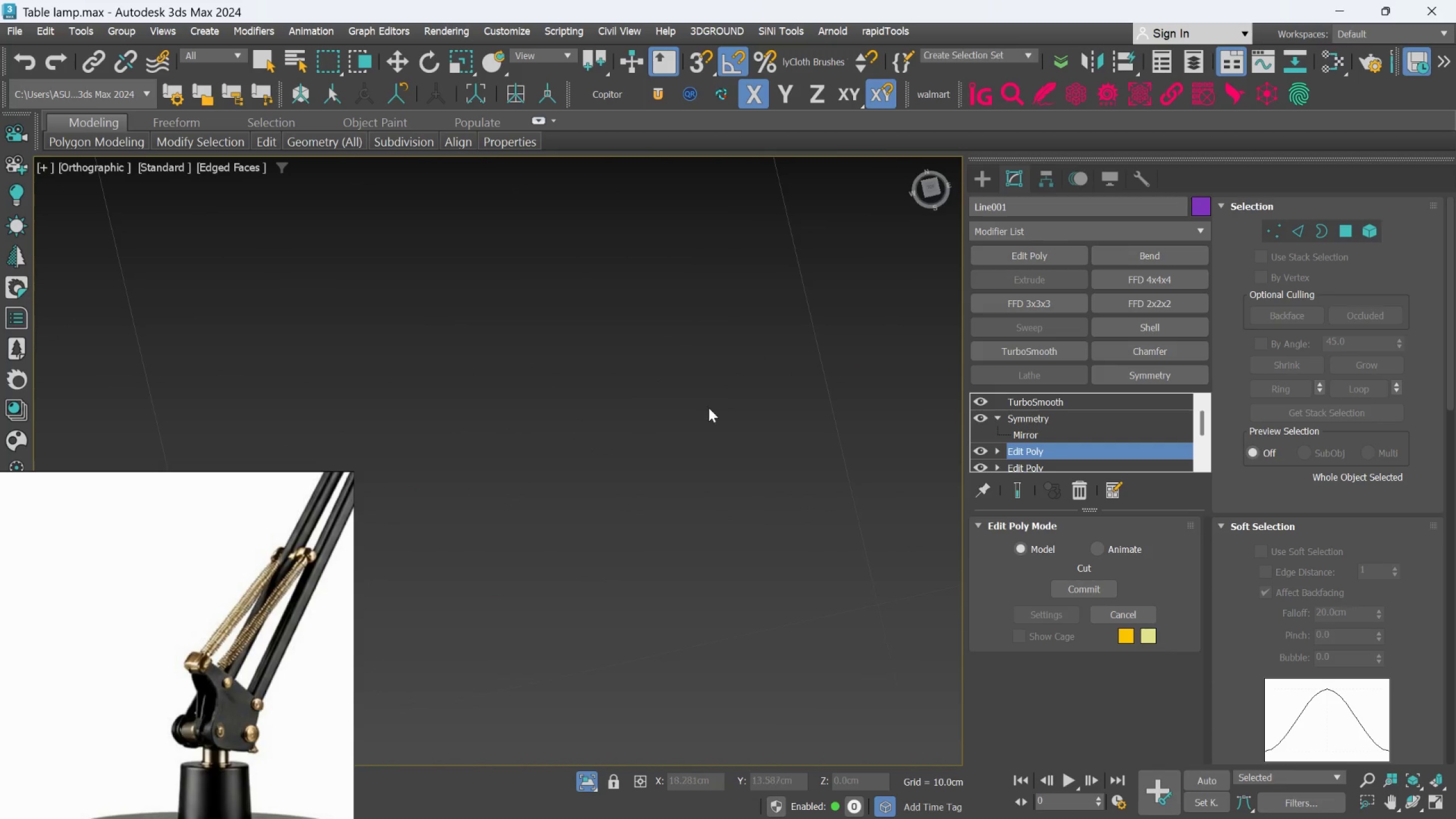 
scroll: coordinate [696, 441], scroll_direction: down, amount: 3.0
 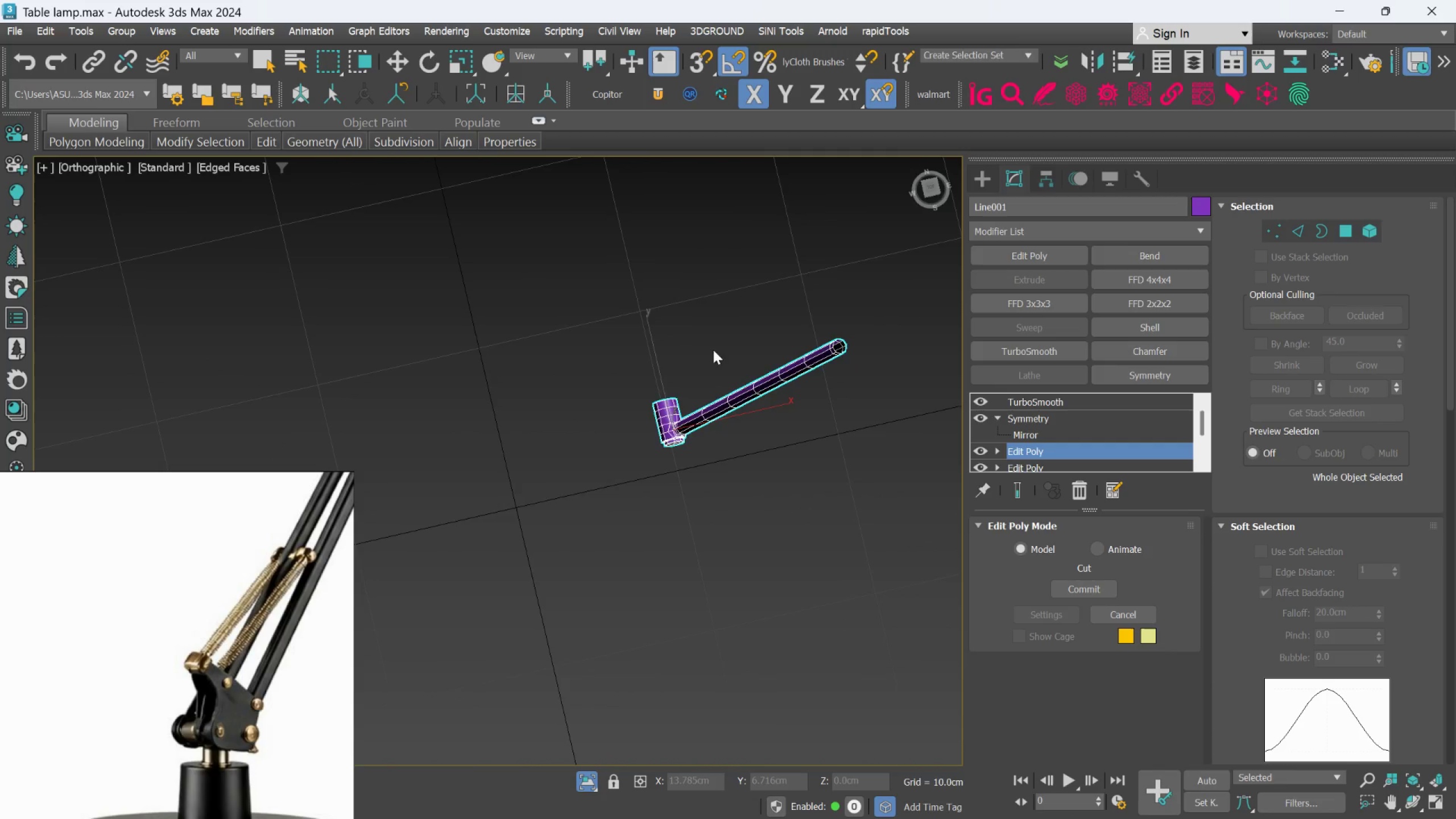 
scroll: coordinate [583, 552], scroll_direction: up, amount: 8.0
 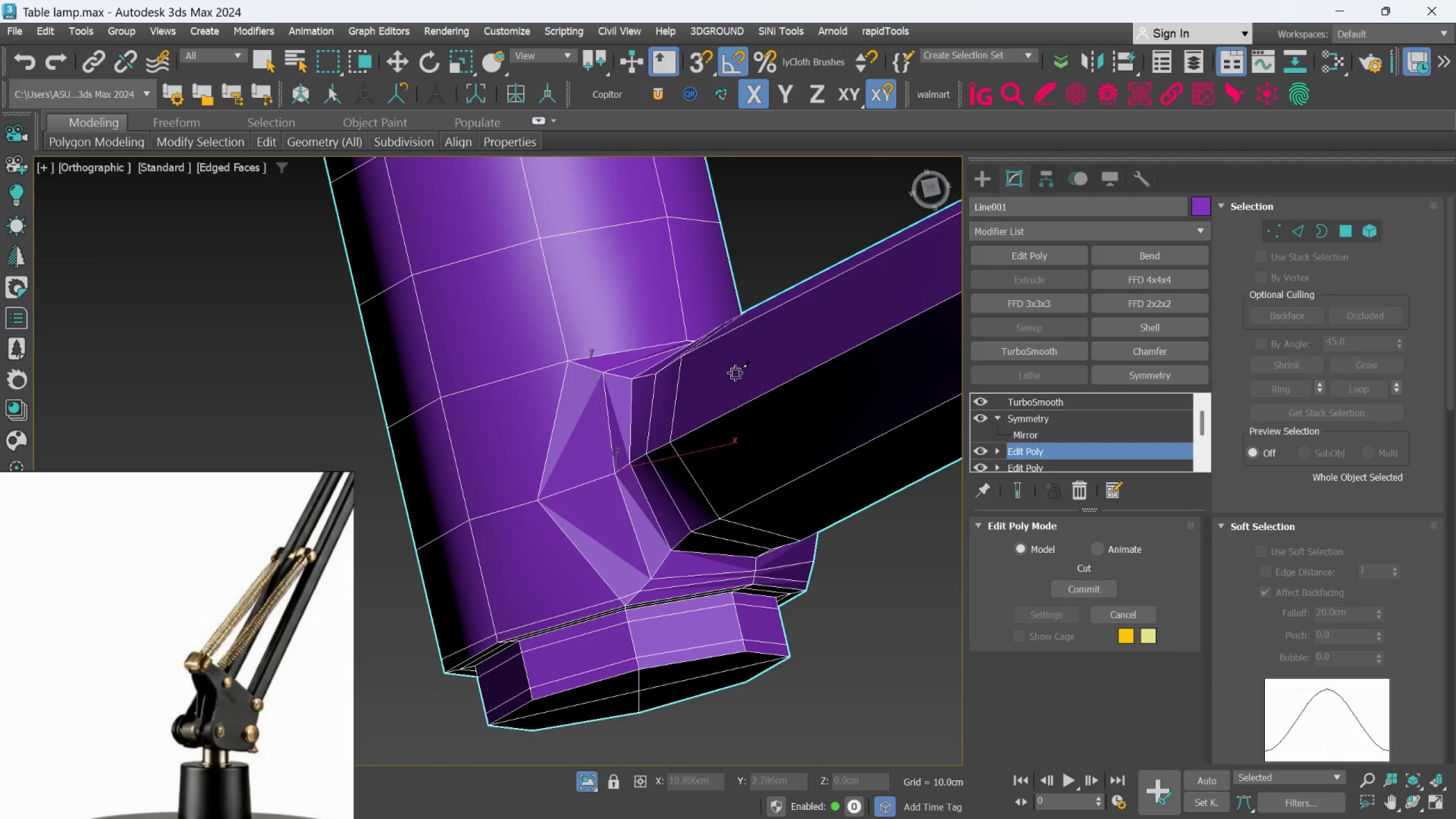 
hold_key(key=AltLeft, duration=0.34)
 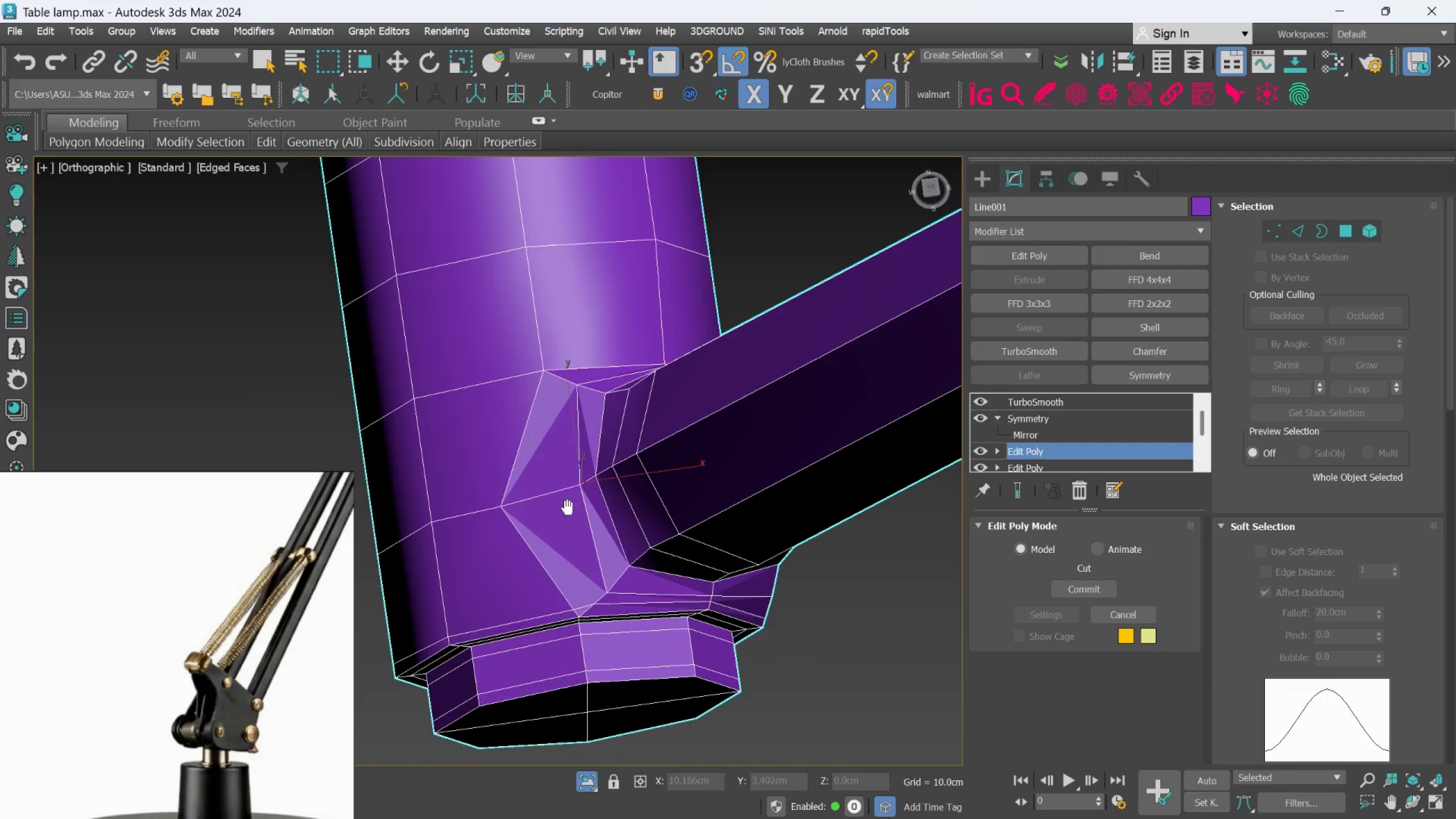 
key(Alt+AltLeft)
 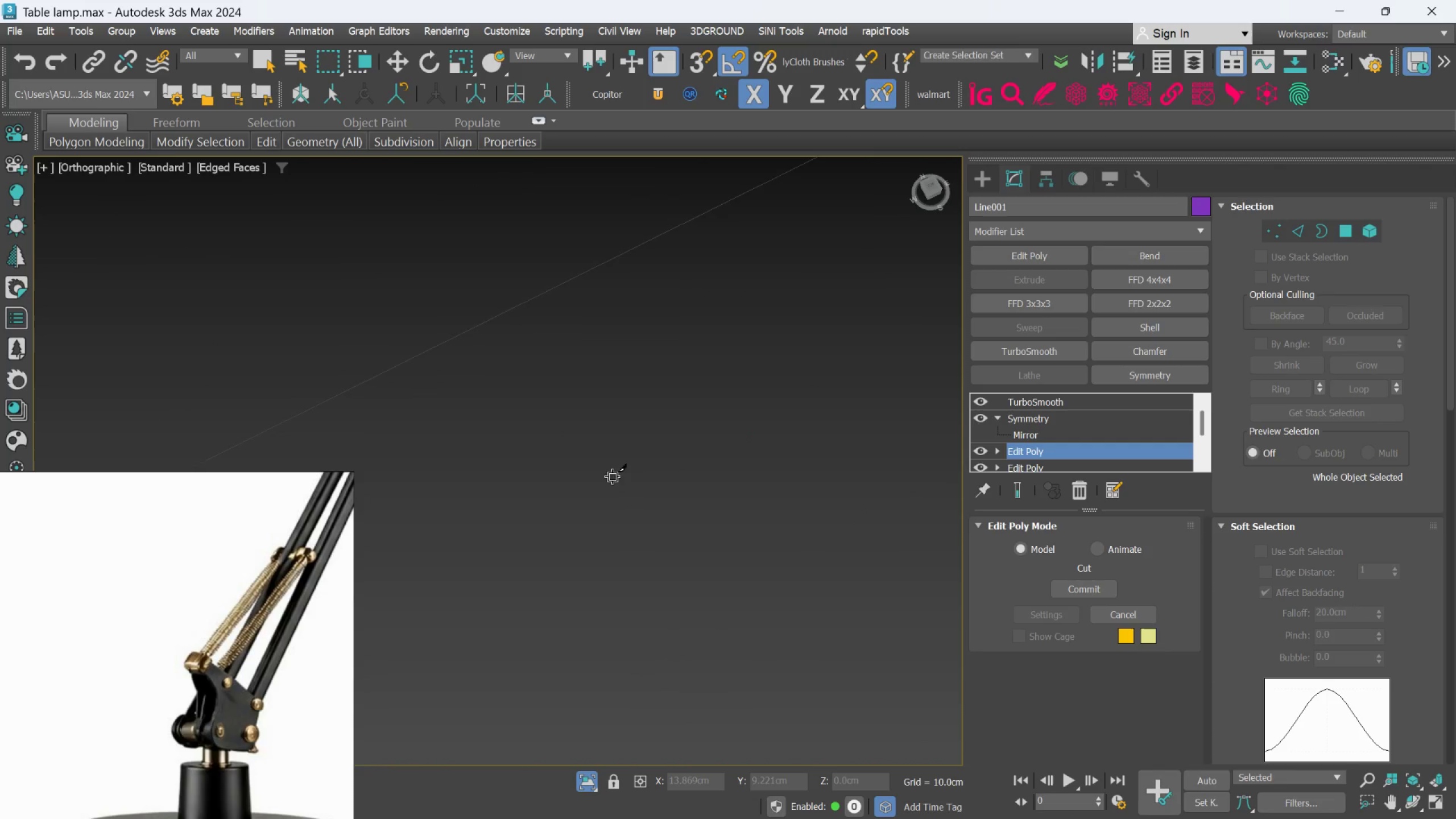 
scroll: coordinate [651, 576], scroll_direction: down, amount: 5.0
 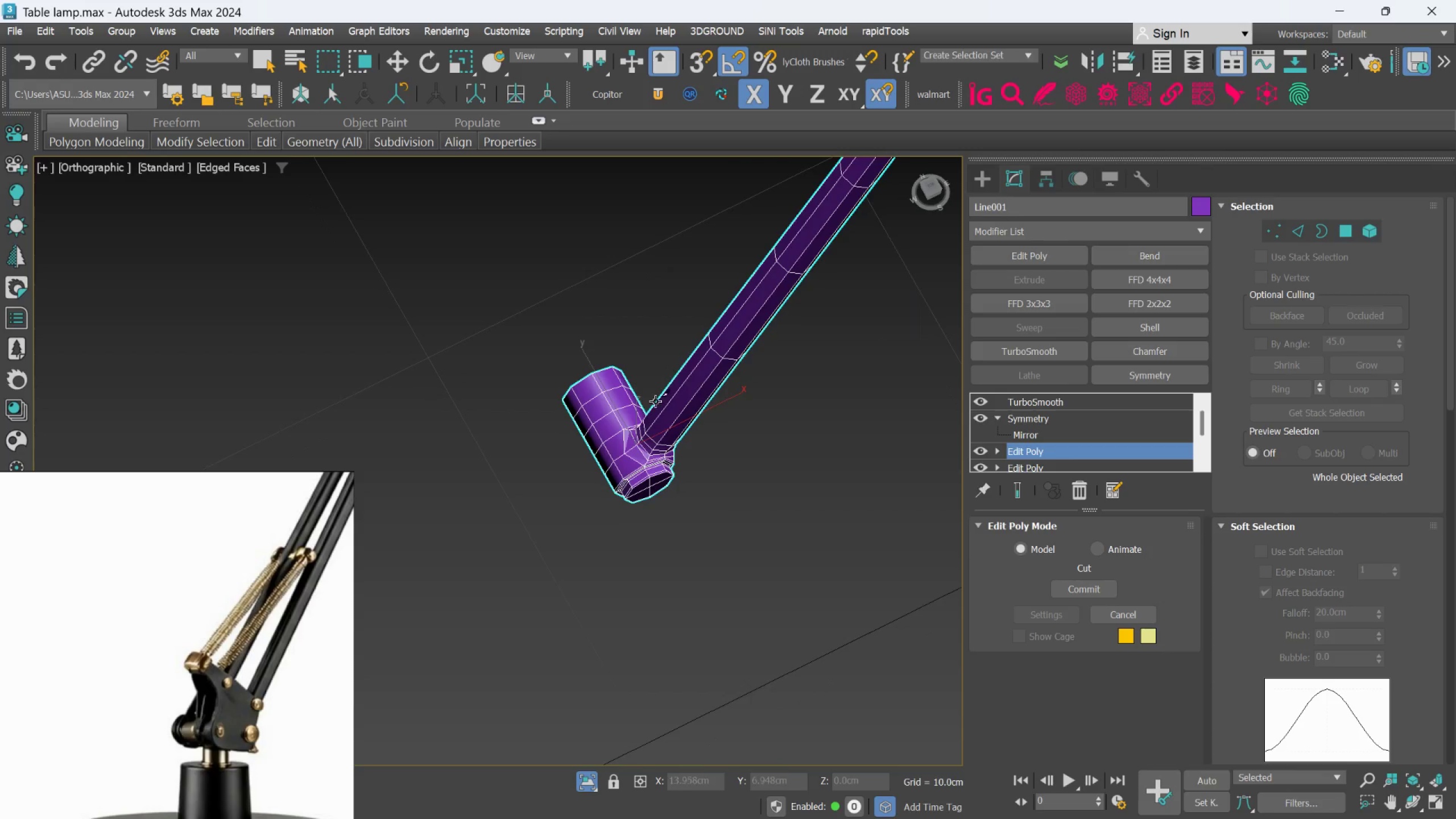 
scroll: coordinate [626, 457], scroll_direction: up, amount: 5.0
 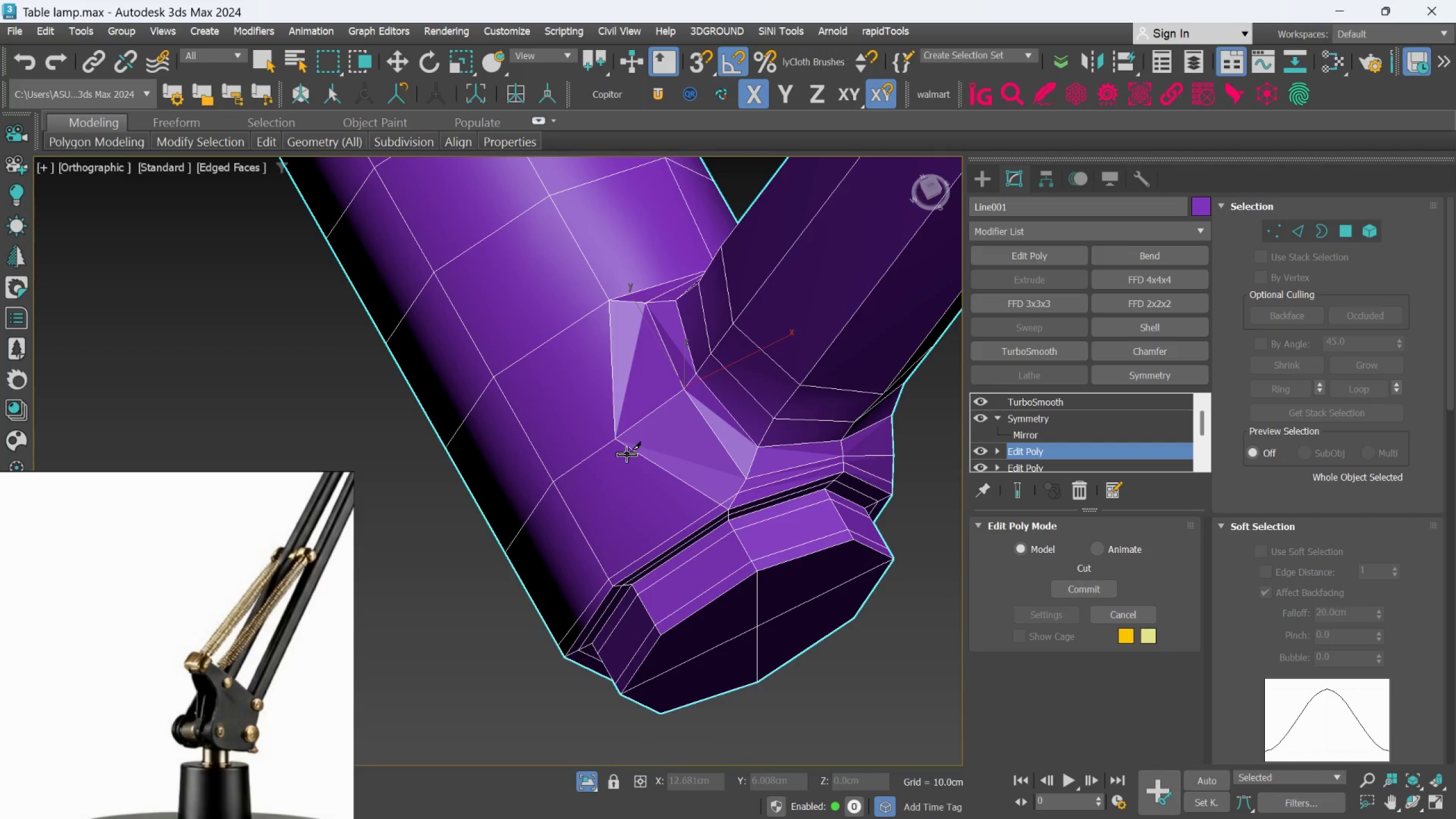 
hold_key(key=AltLeft, duration=0.5)
scroll: coordinate [727, 528], scroll_direction: down, amount: 5.0
 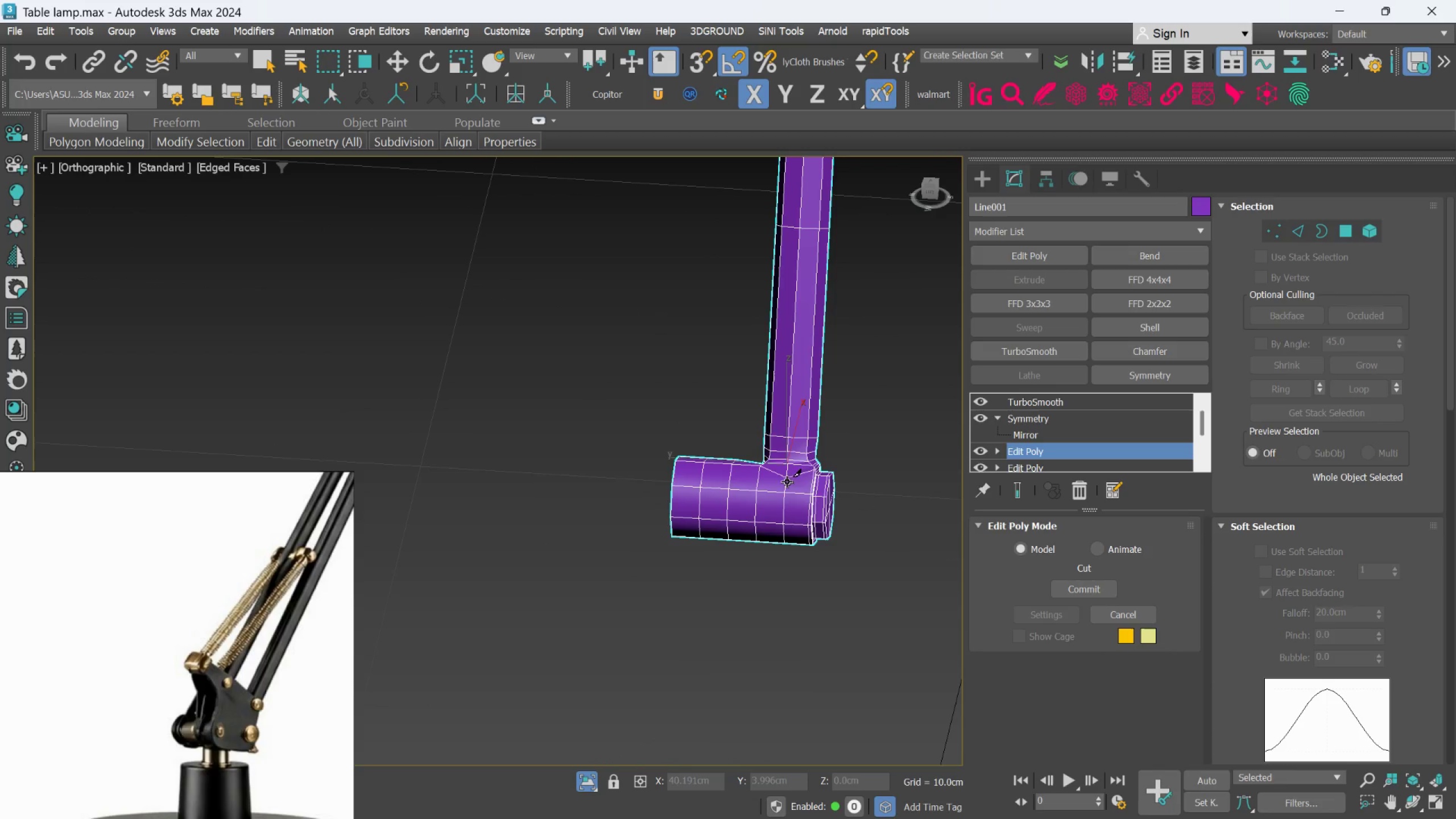 
scroll: coordinate [831, 522], scroll_direction: up, amount: 6.0
 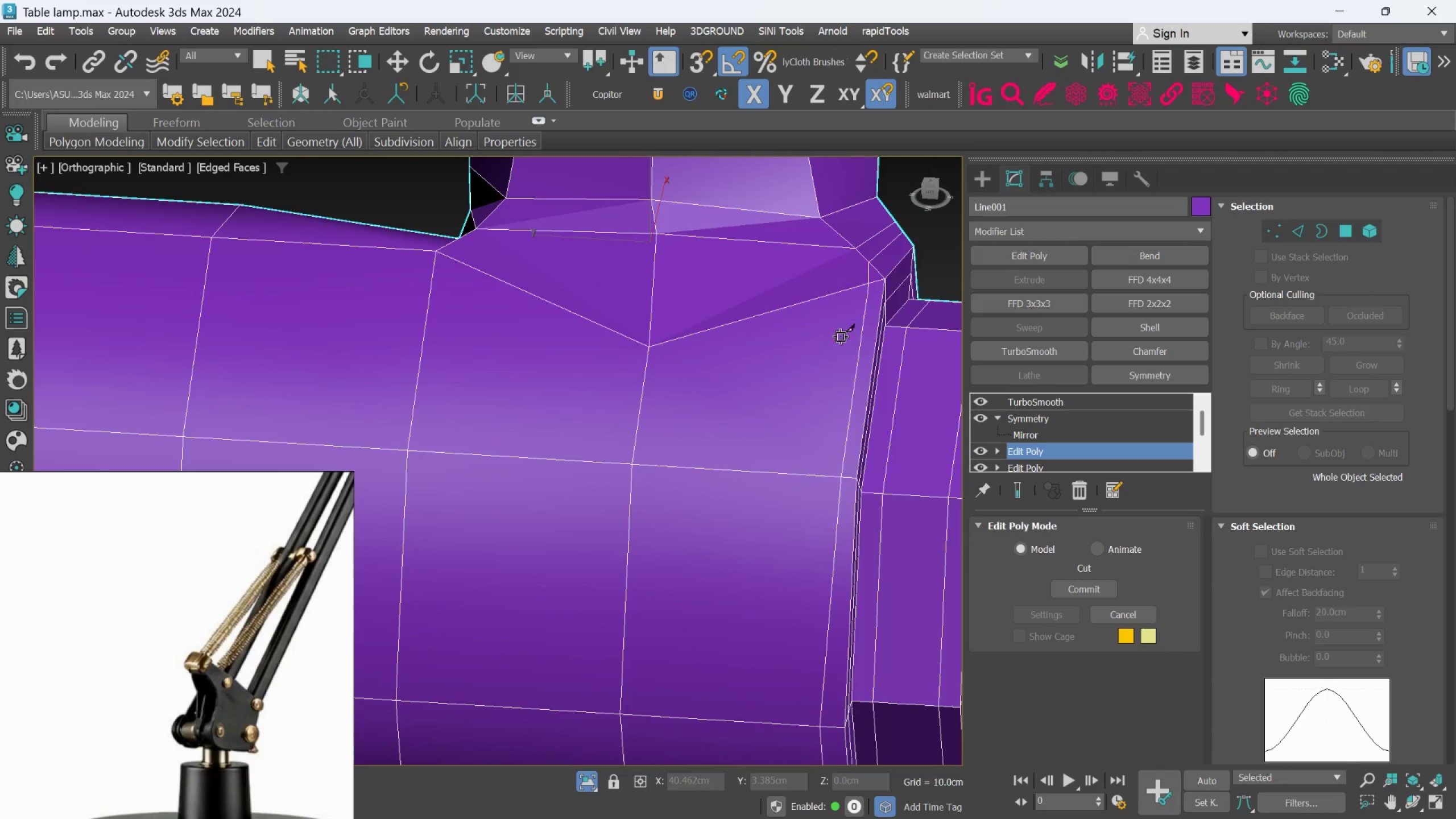 
scroll: coordinate [826, 368], scroll_direction: down, amount: 3.0
 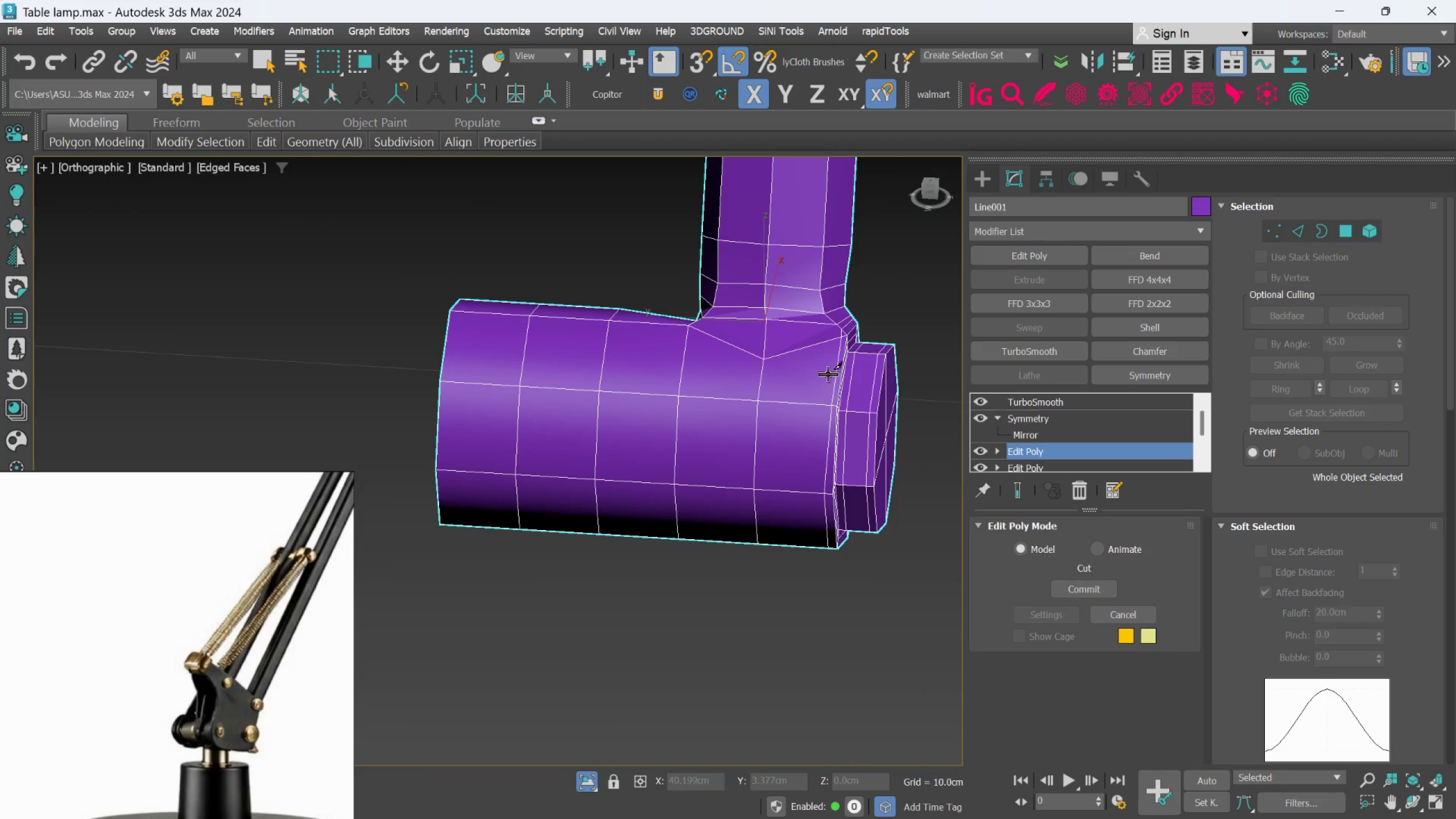 
scroll: coordinate [845, 313], scroll_direction: up, amount: 5.0
 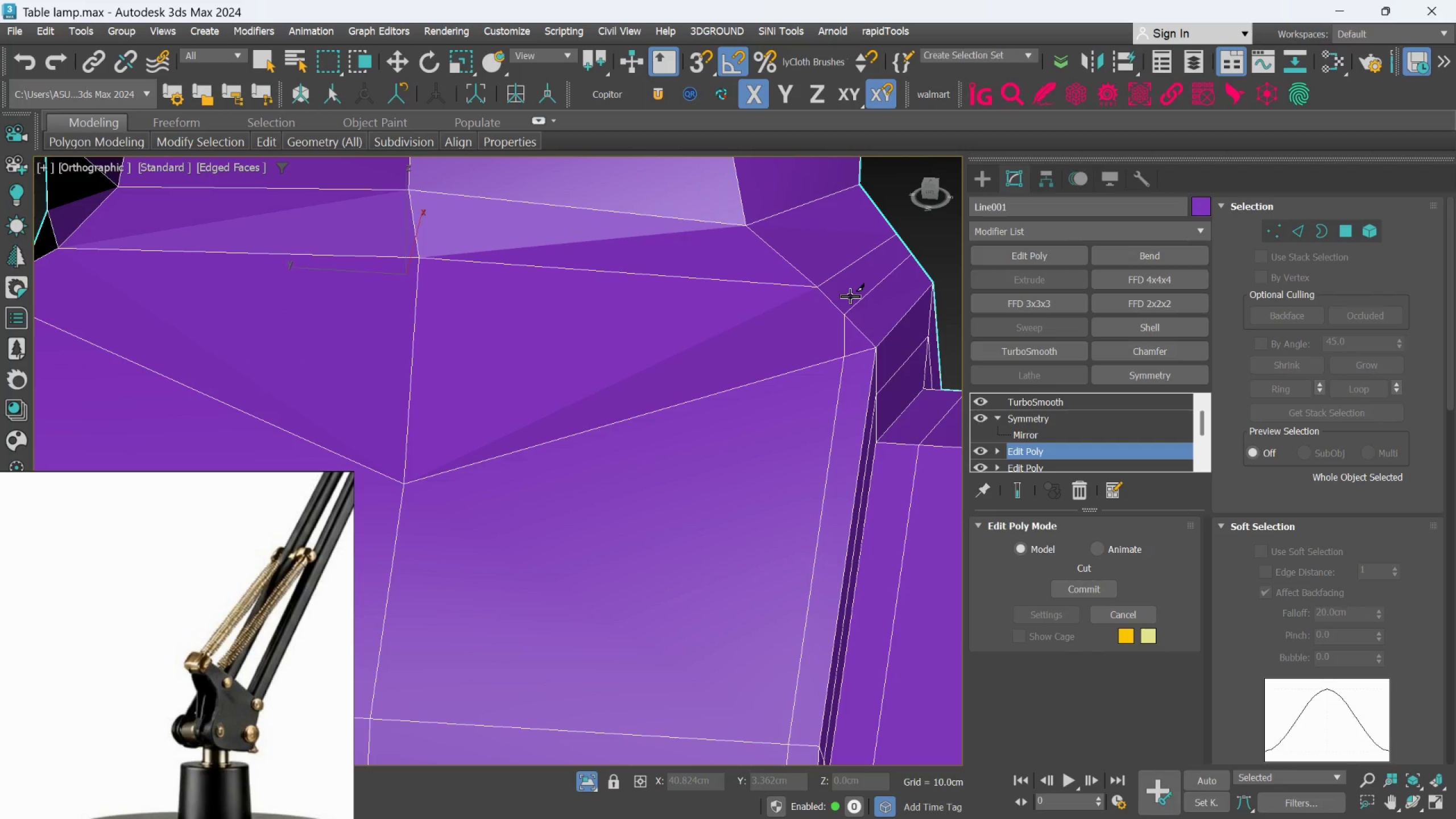 
hold_key(key=AltLeft, duration=0.72)
 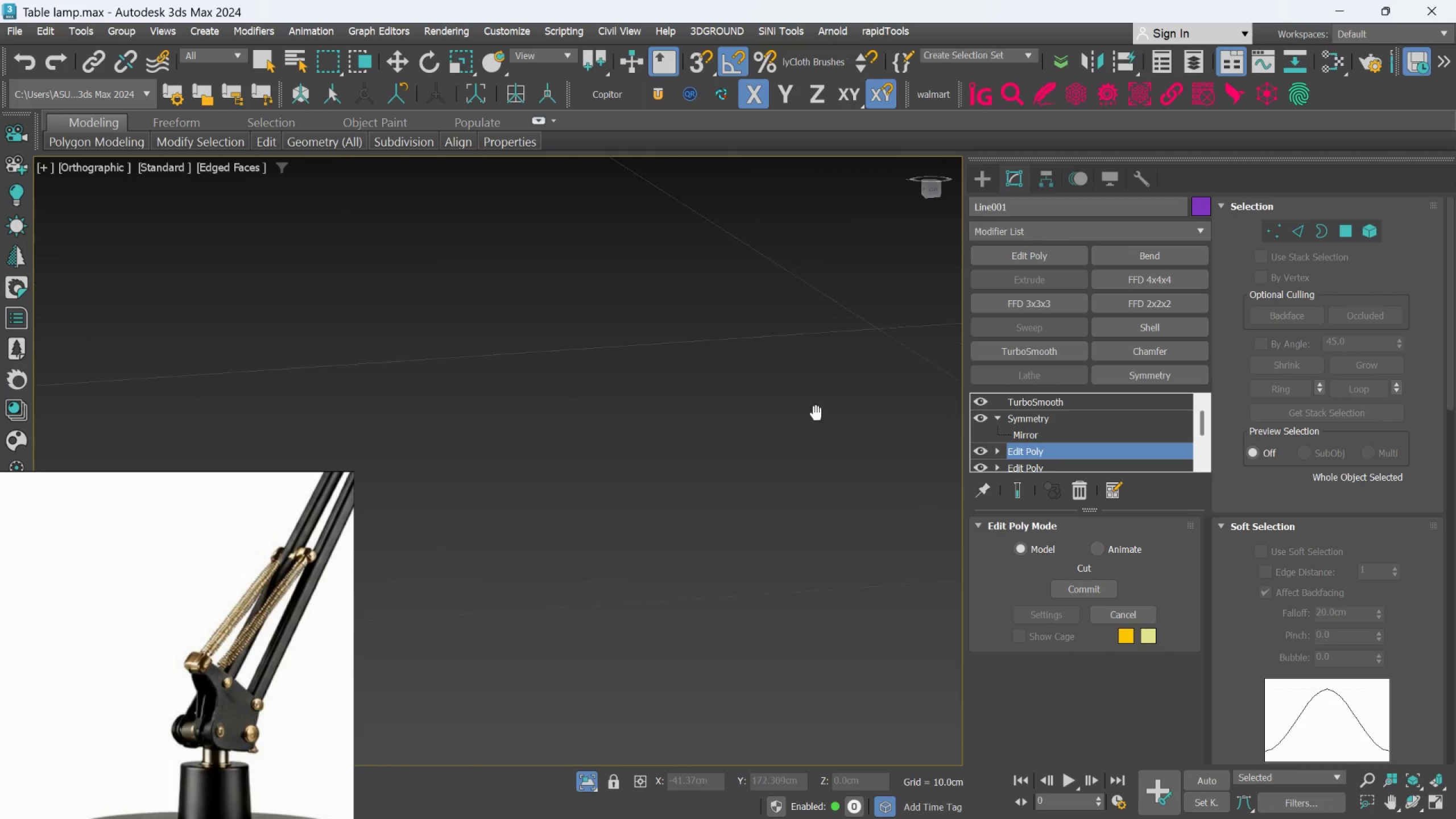 
scroll: coordinate [777, 490], scroll_direction: down, amount: 10.0
 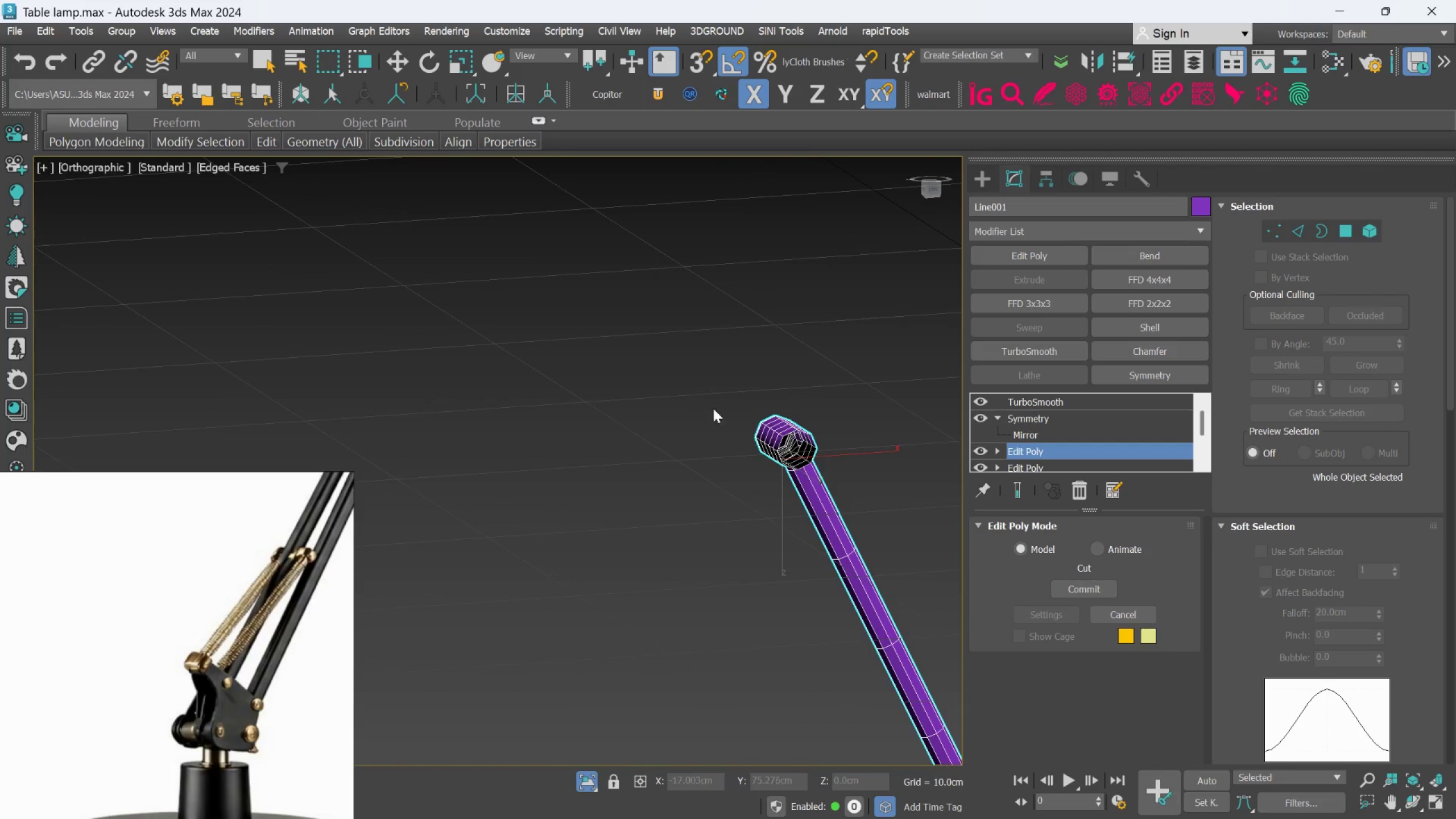 
key(Alt+AltLeft)
 